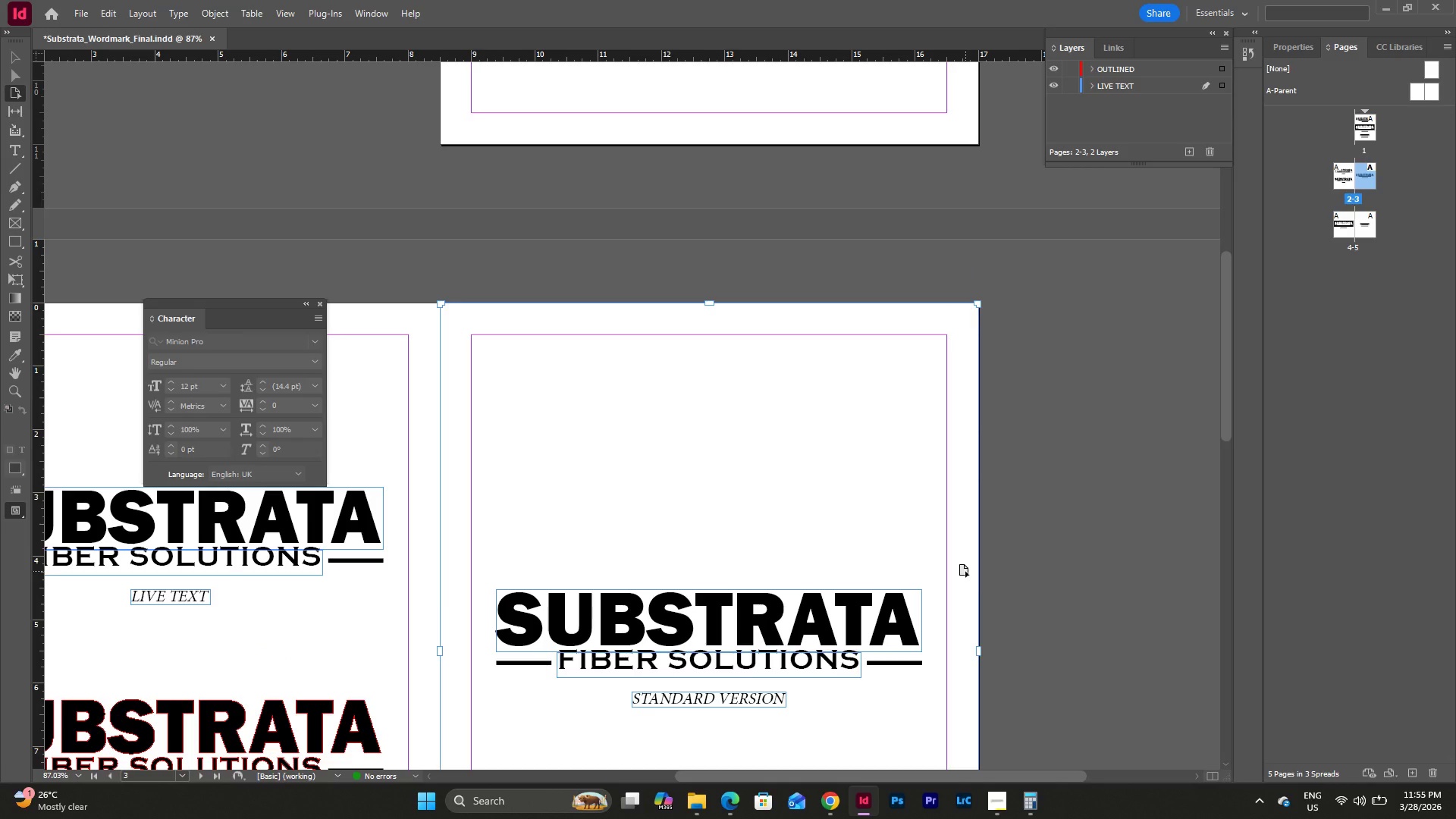 
wait(10.43)
 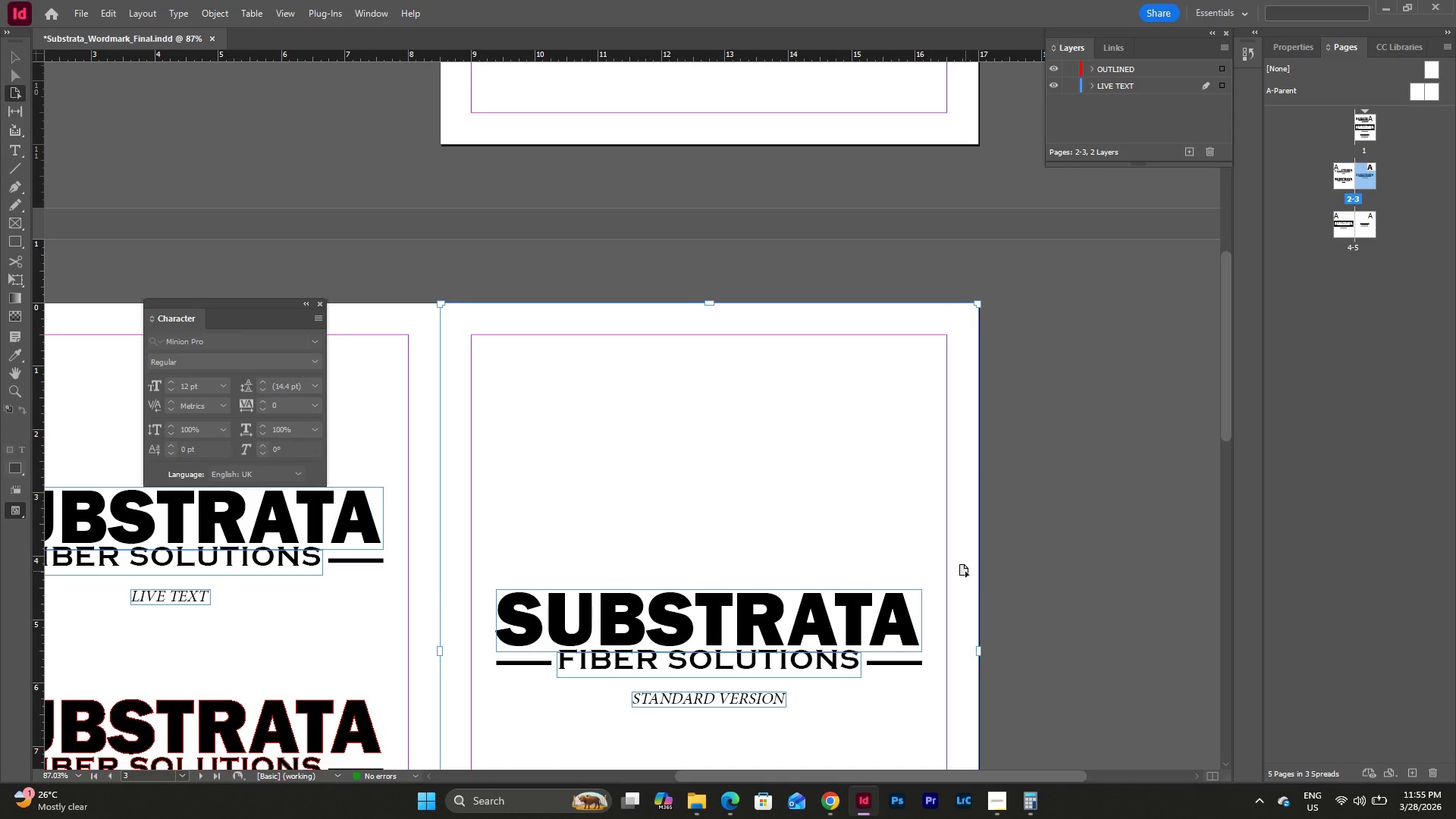 
mouse_move([1365, 188])
 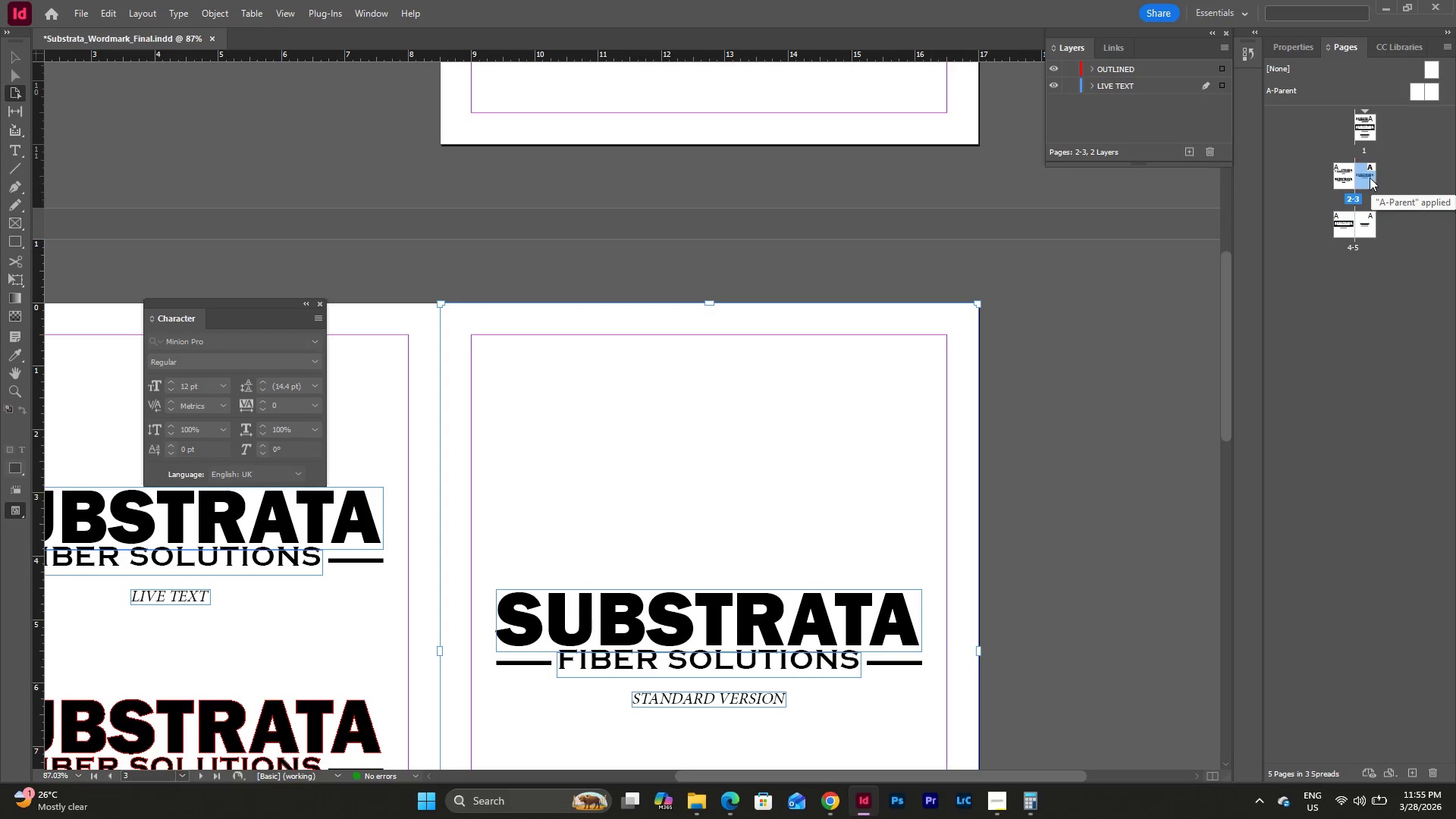 
right_click([1369, 177])
 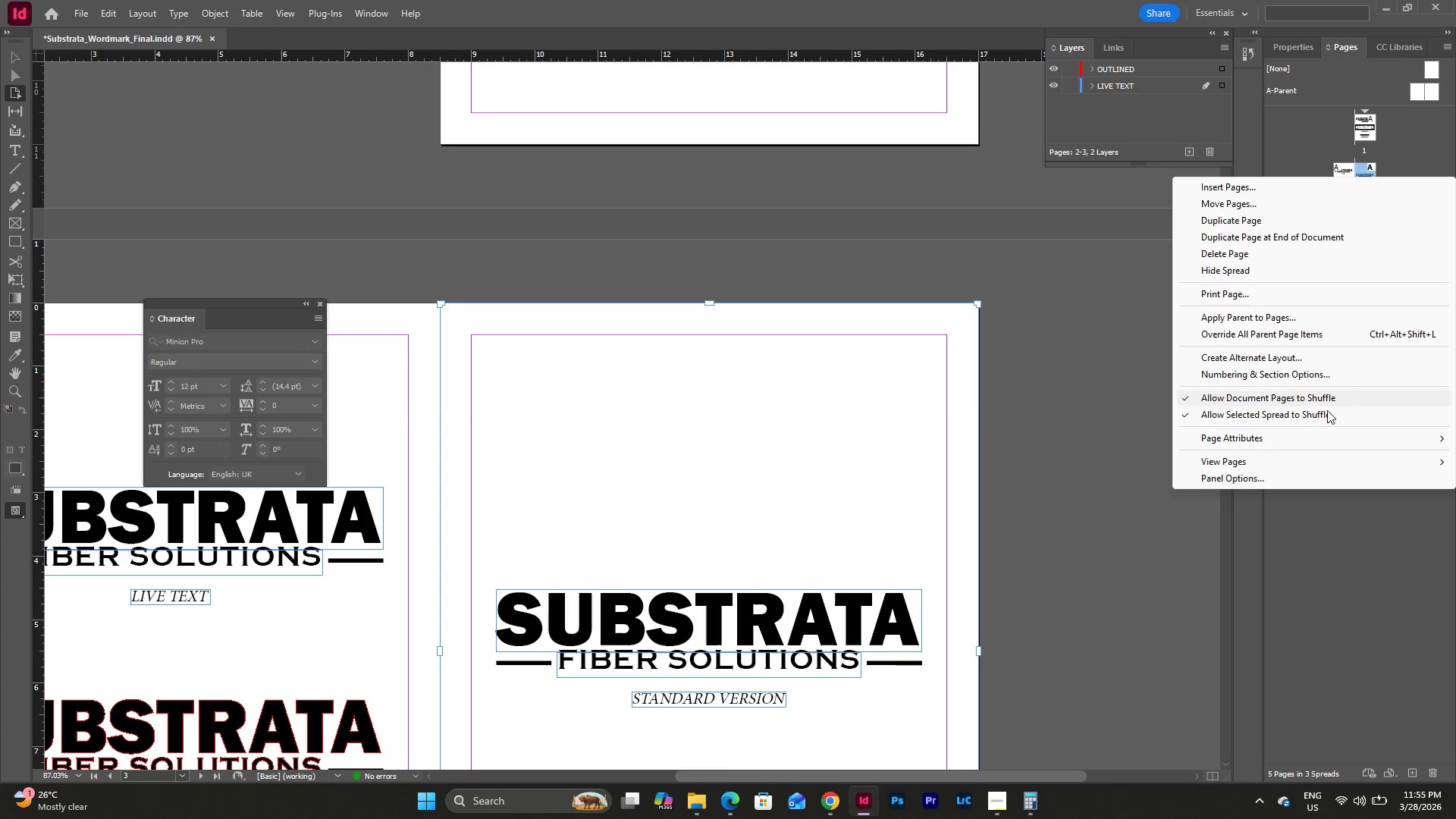 
wait(8.3)
 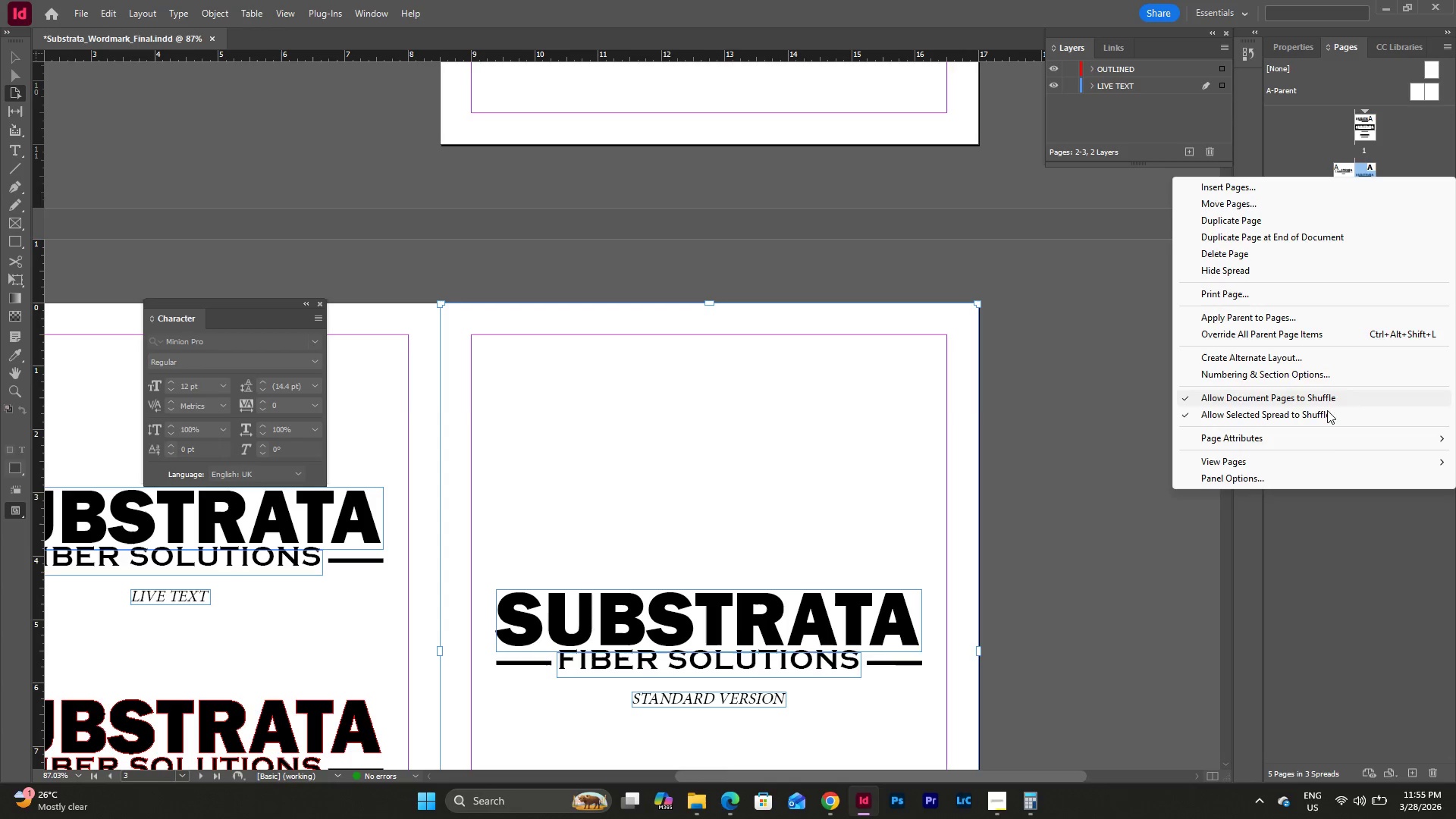 
mouse_move([1301, 431])
 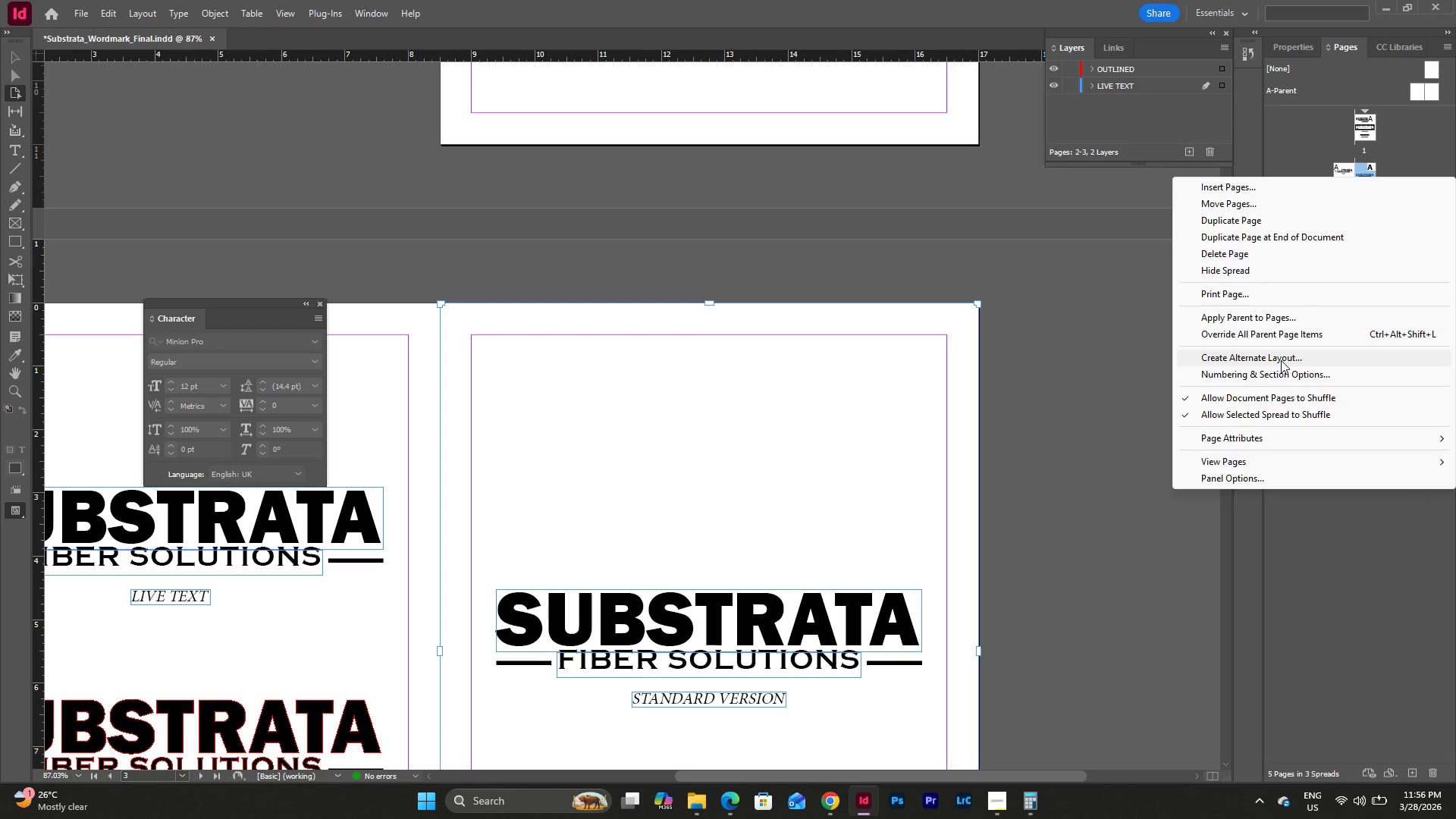 
left_click([1281, 360])
 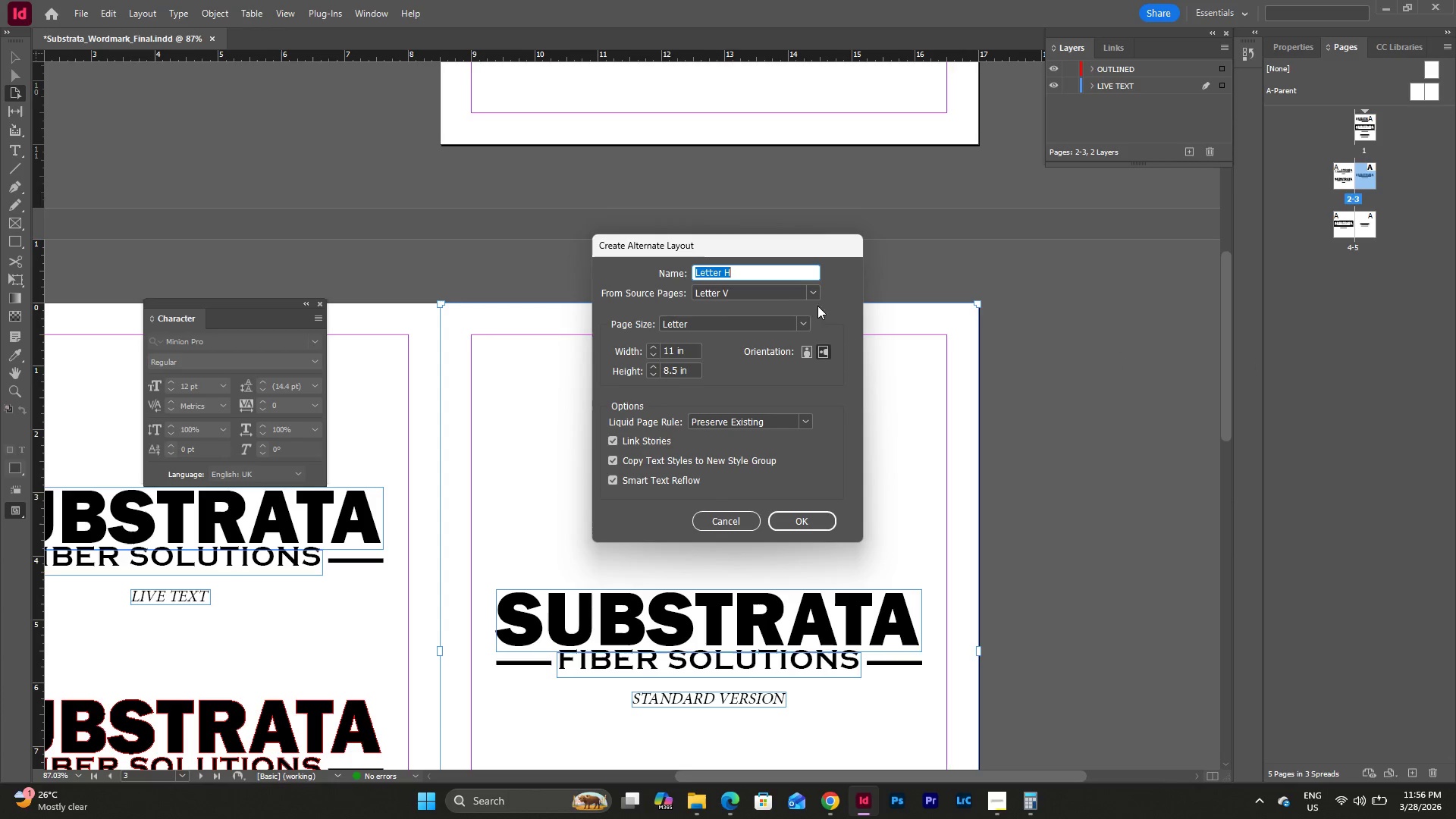 
wait(5.77)
 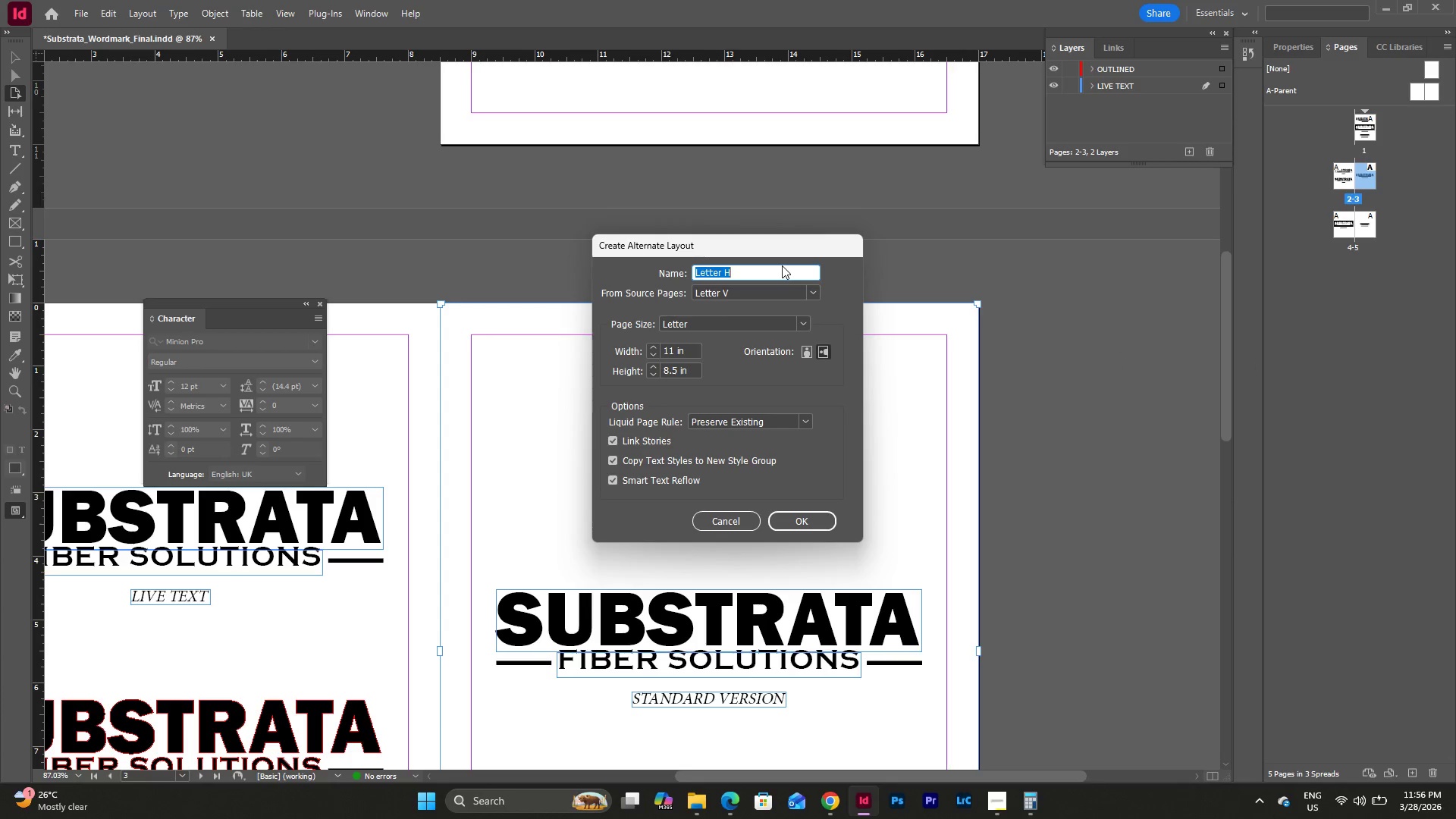 
scroll: coordinate [733, 325], scroll_direction: down, amount: 1.0
 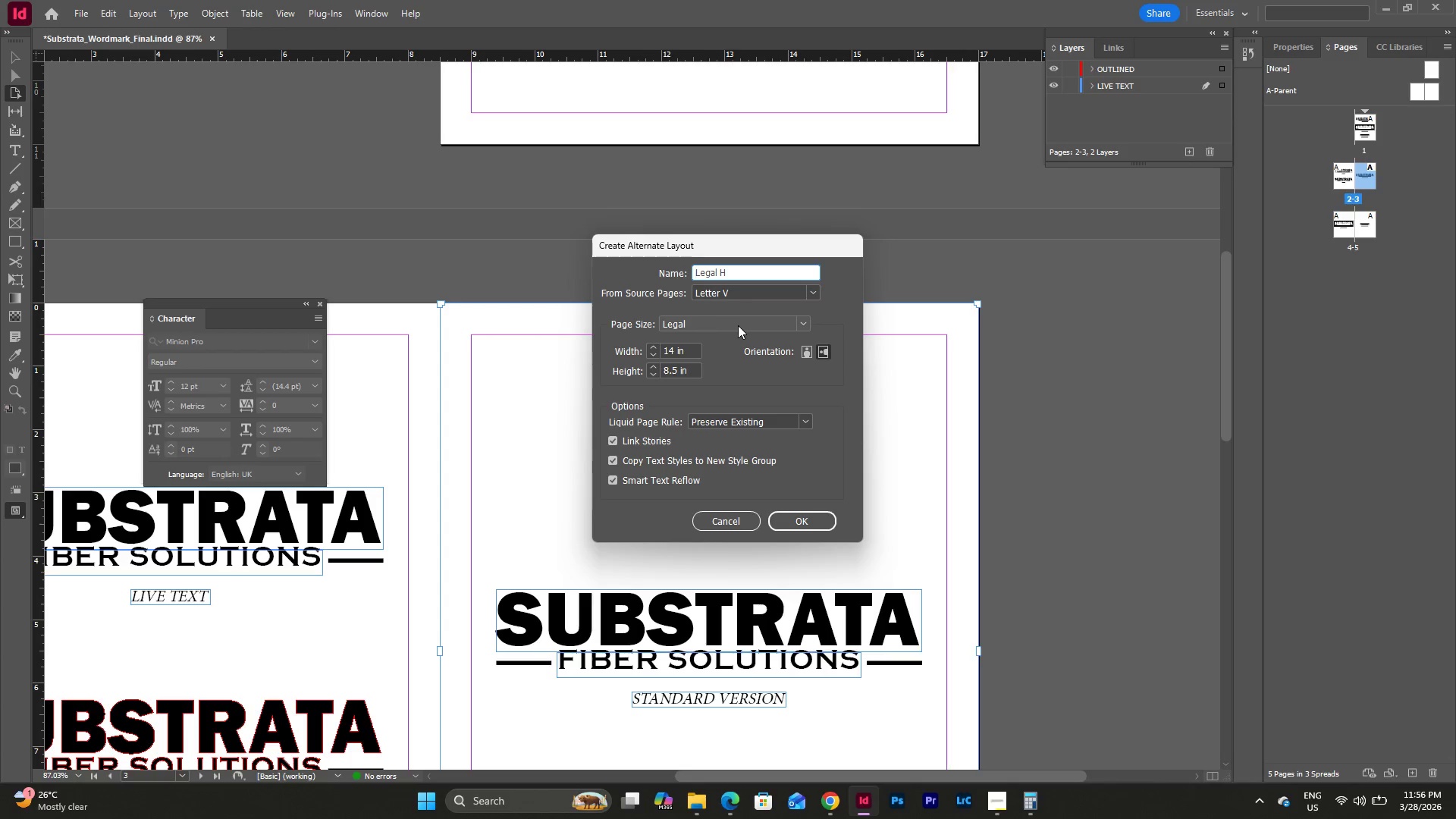 
scroll: coordinate [738, 325], scroll_direction: up, amount: 1.0
 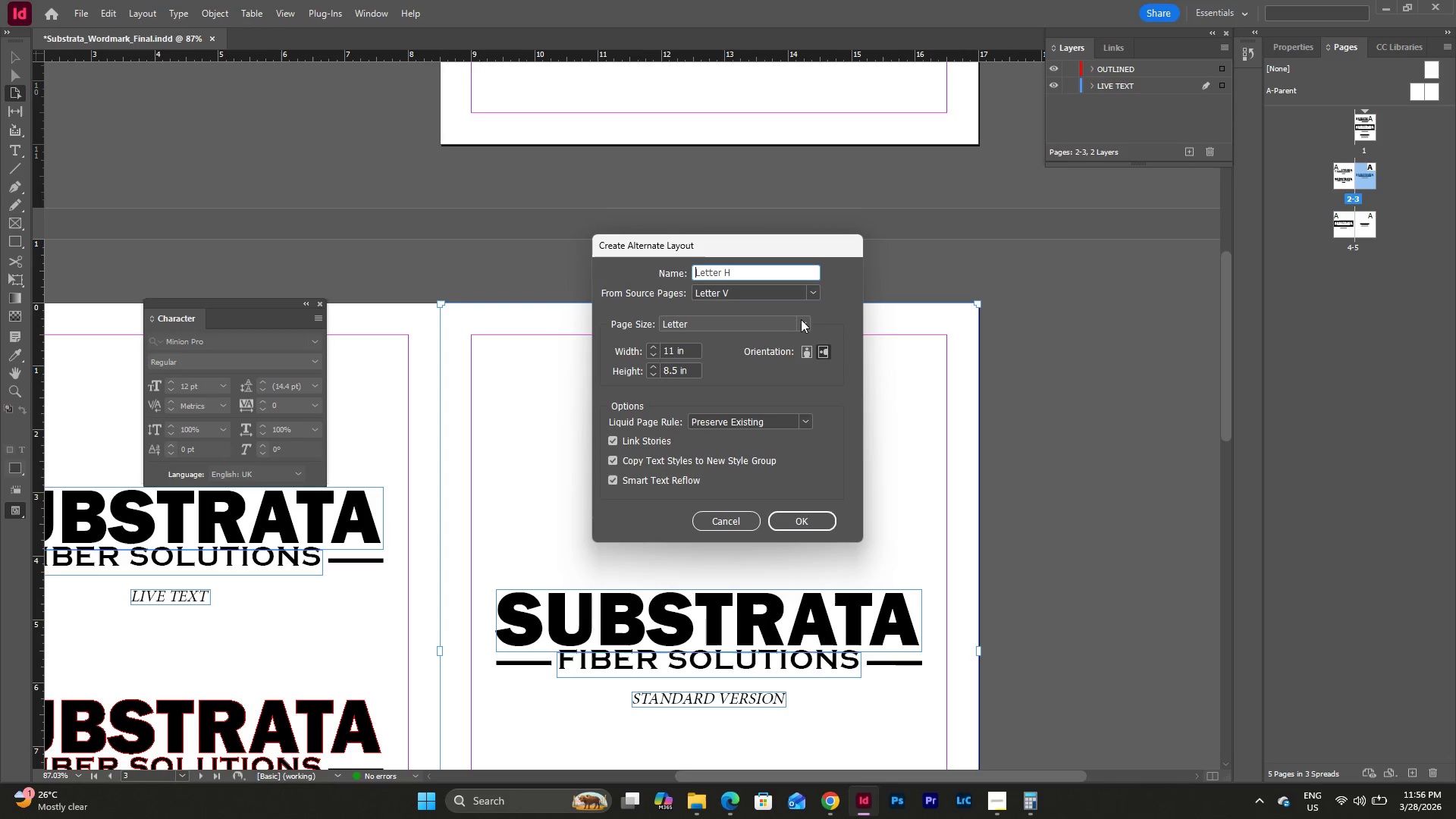 
left_click([801, 319])
 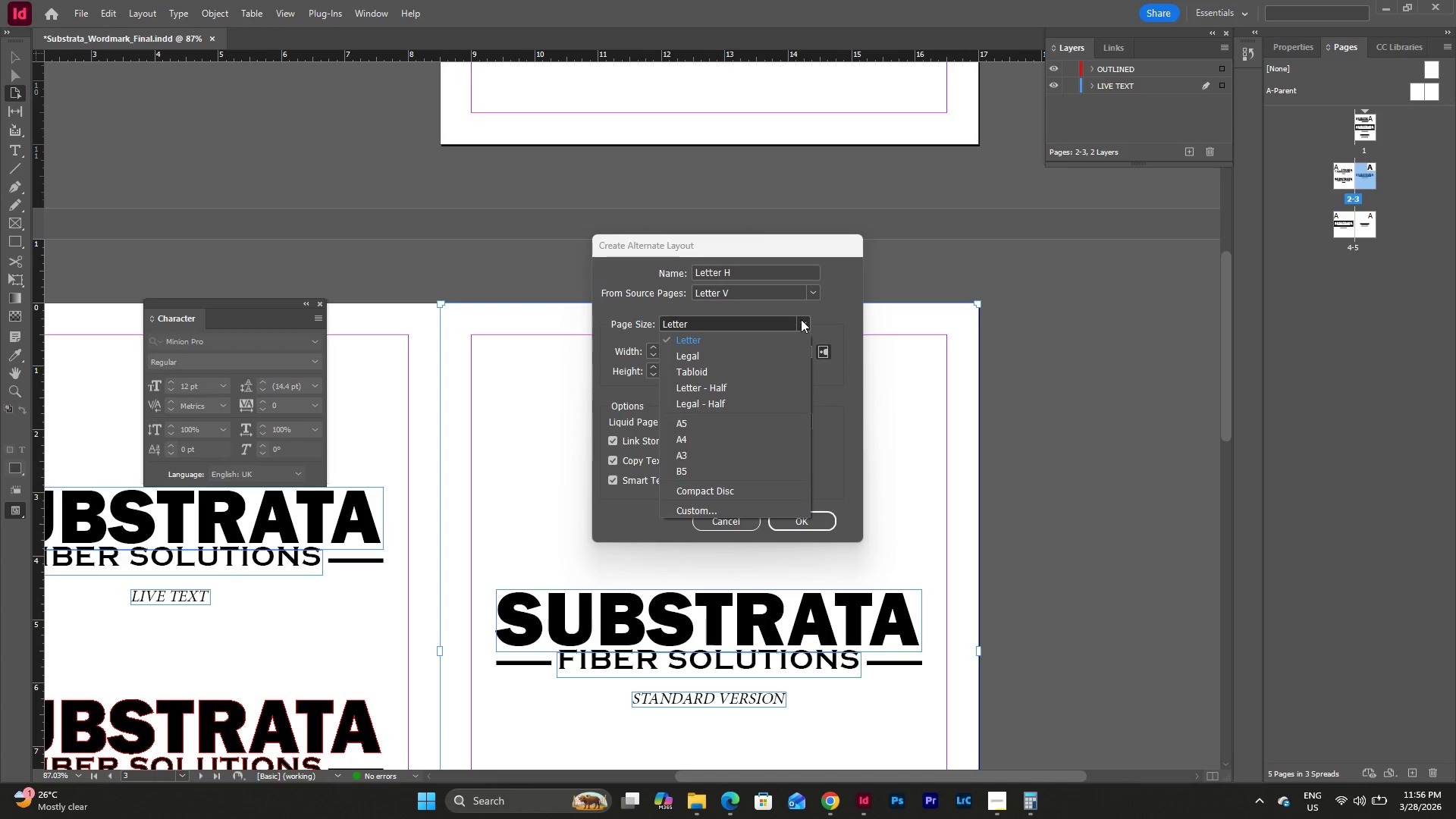 
left_click([801, 319])
 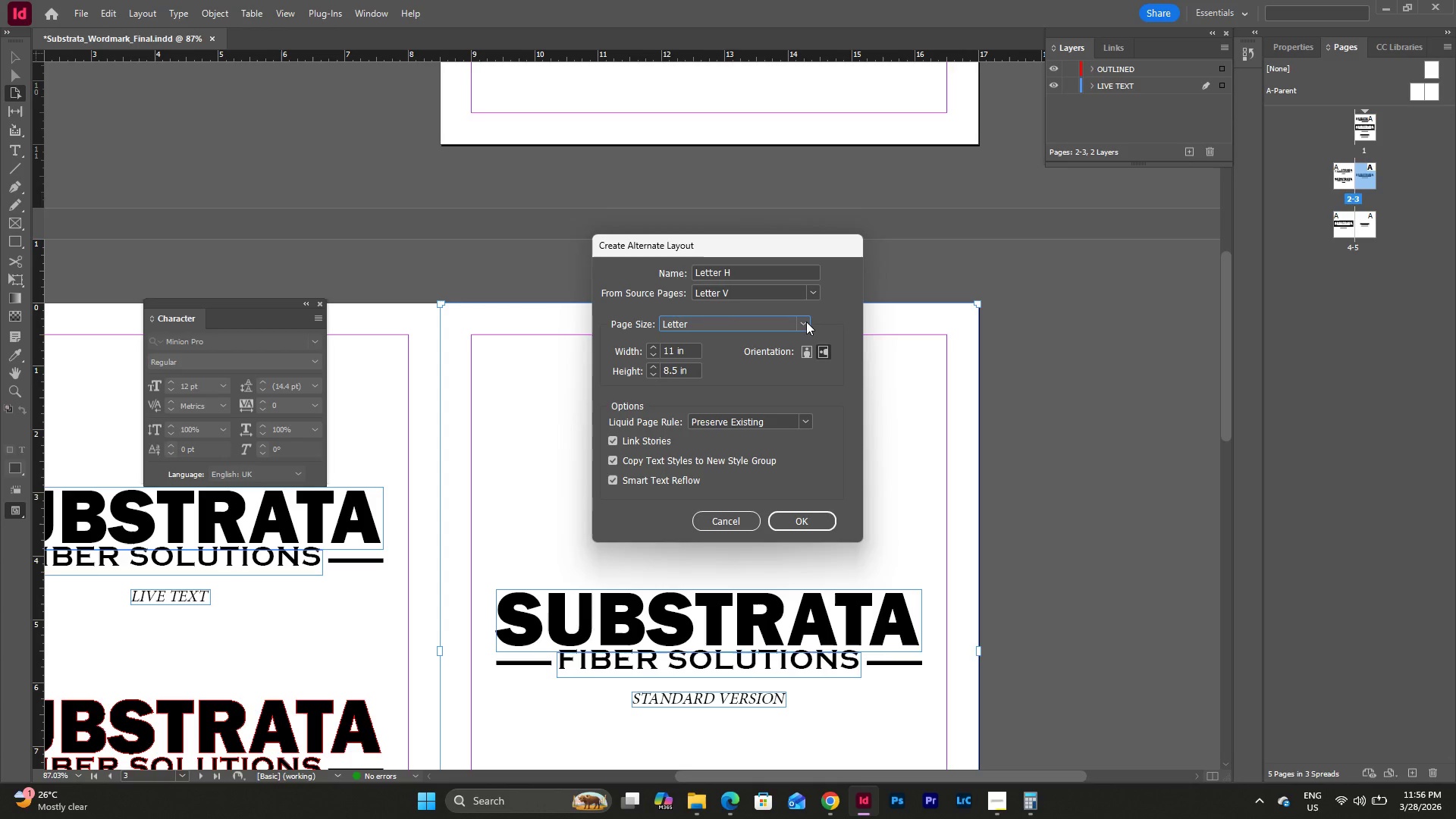 
left_click([806, 322])
 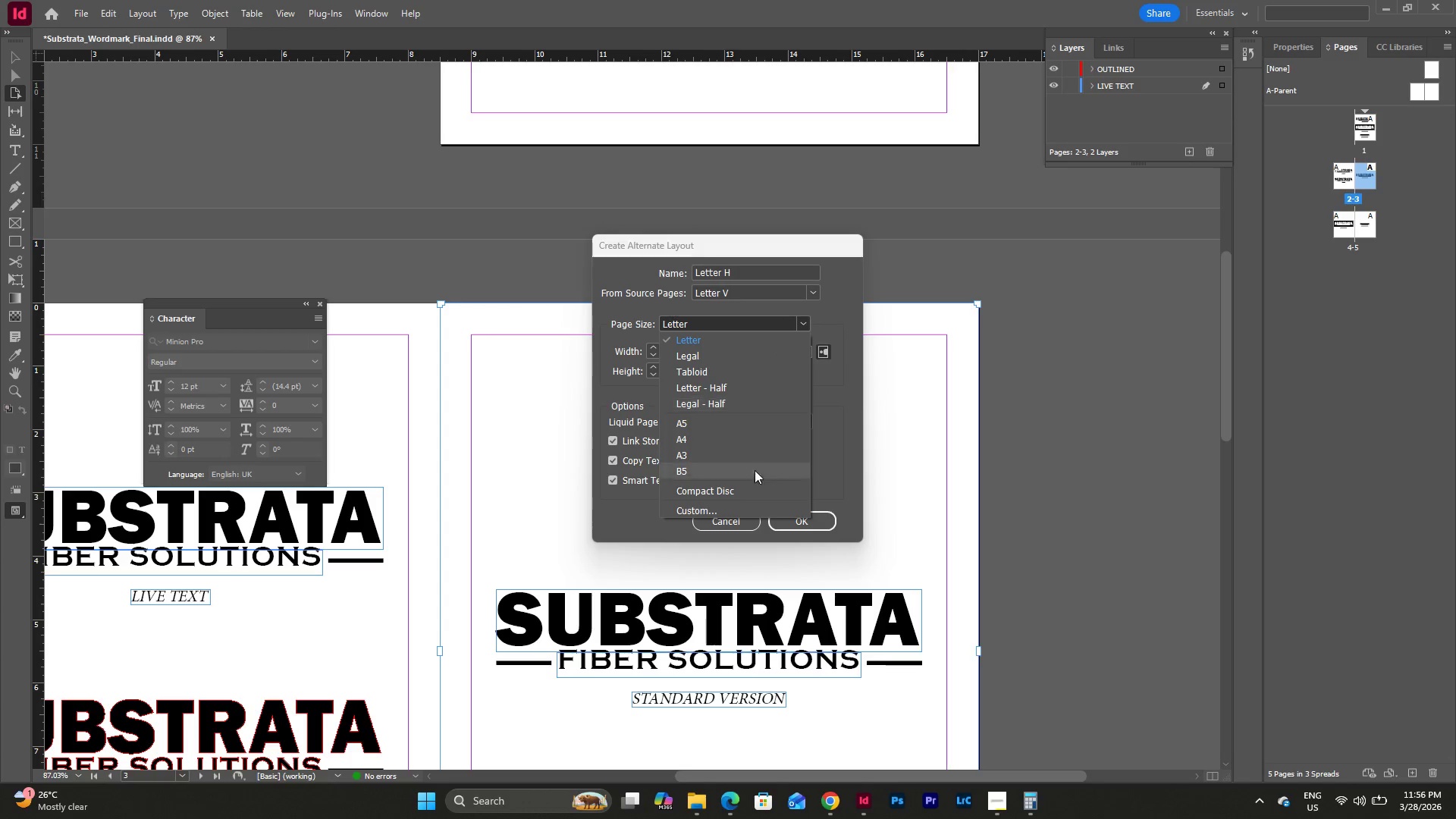 
left_click([735, 507])
 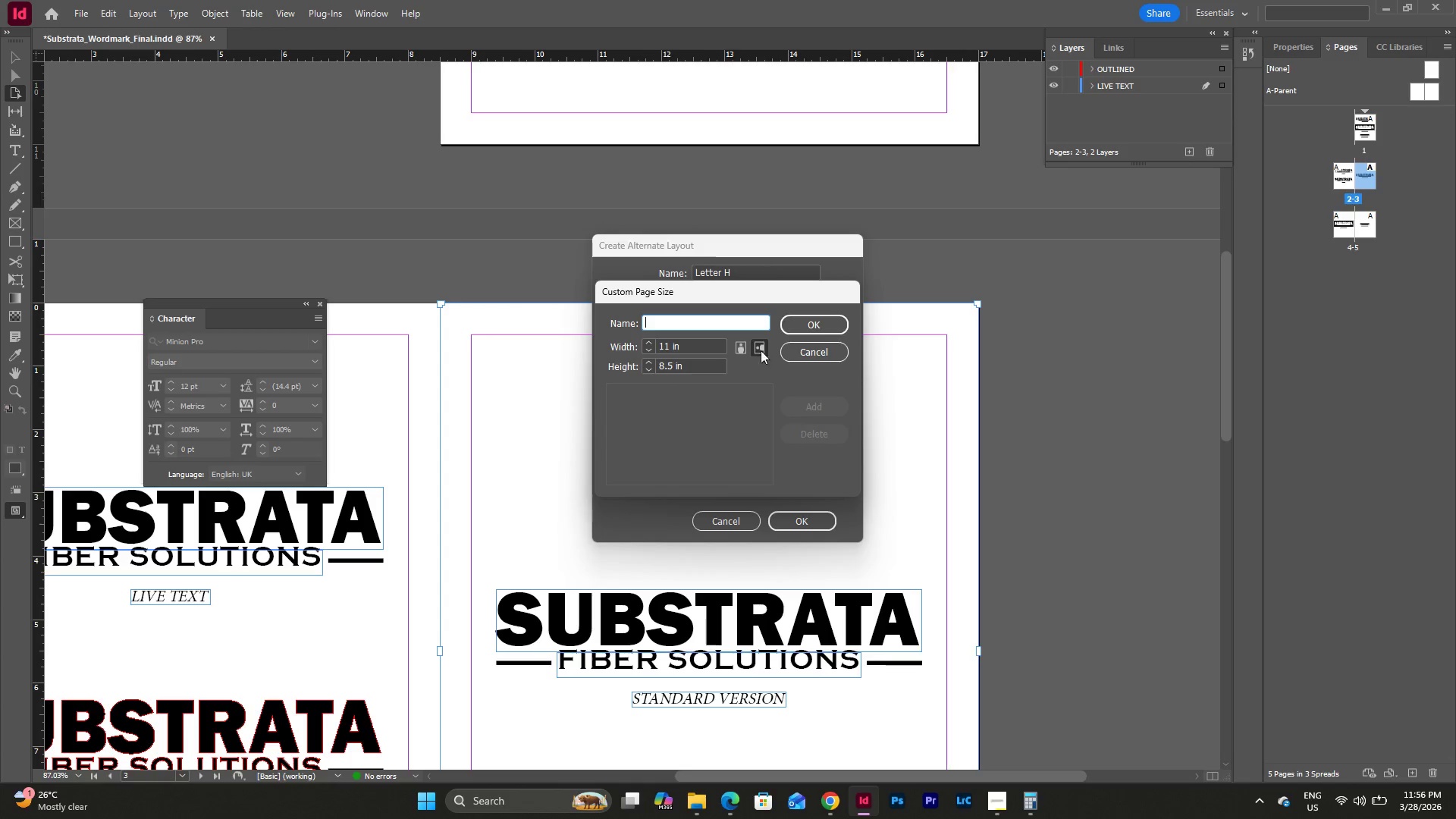 
left_click([687, 347])
 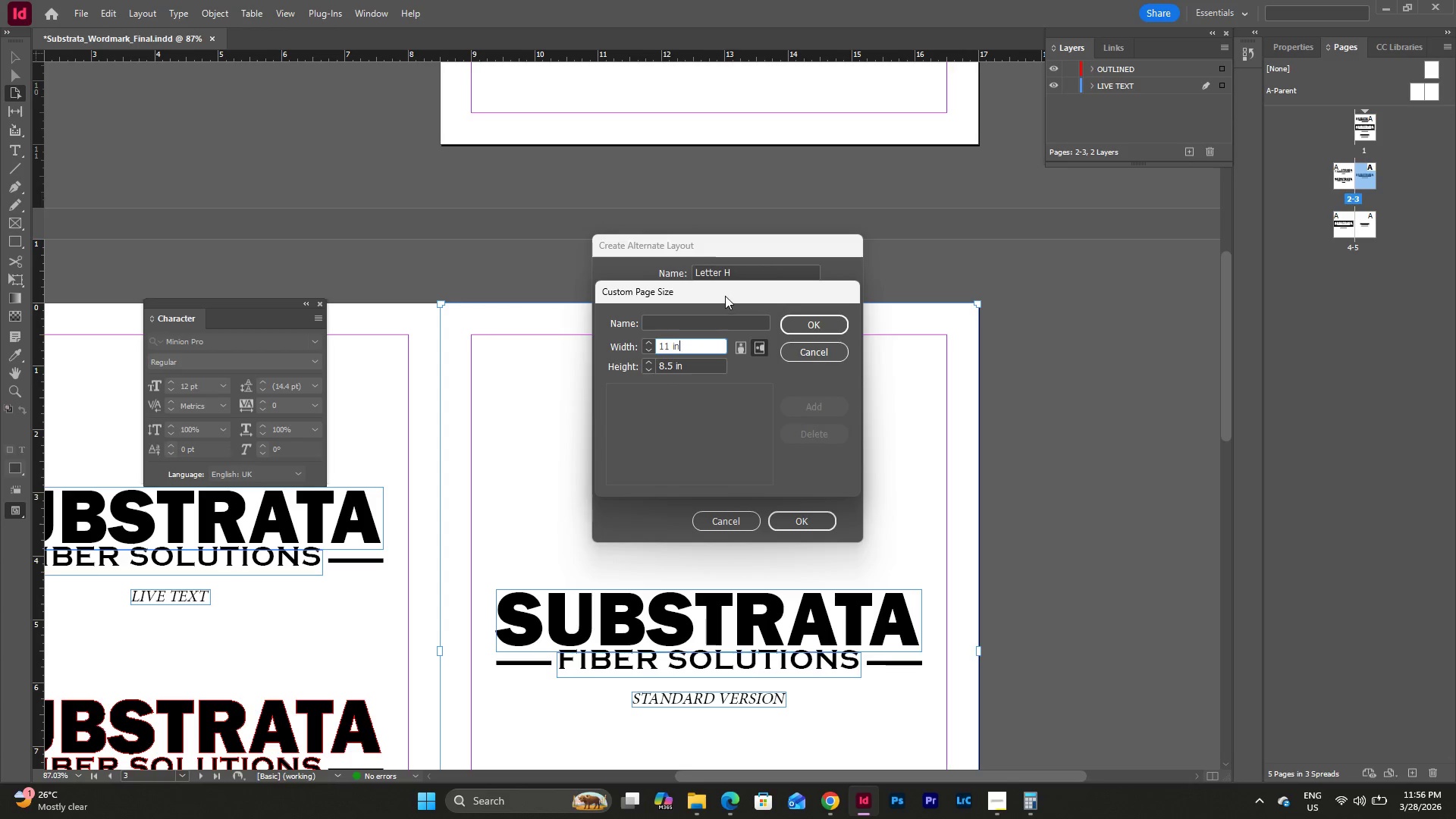 
left_click_drag(start_coordinate=[702, 343], to_coordinate=[648, 344])
 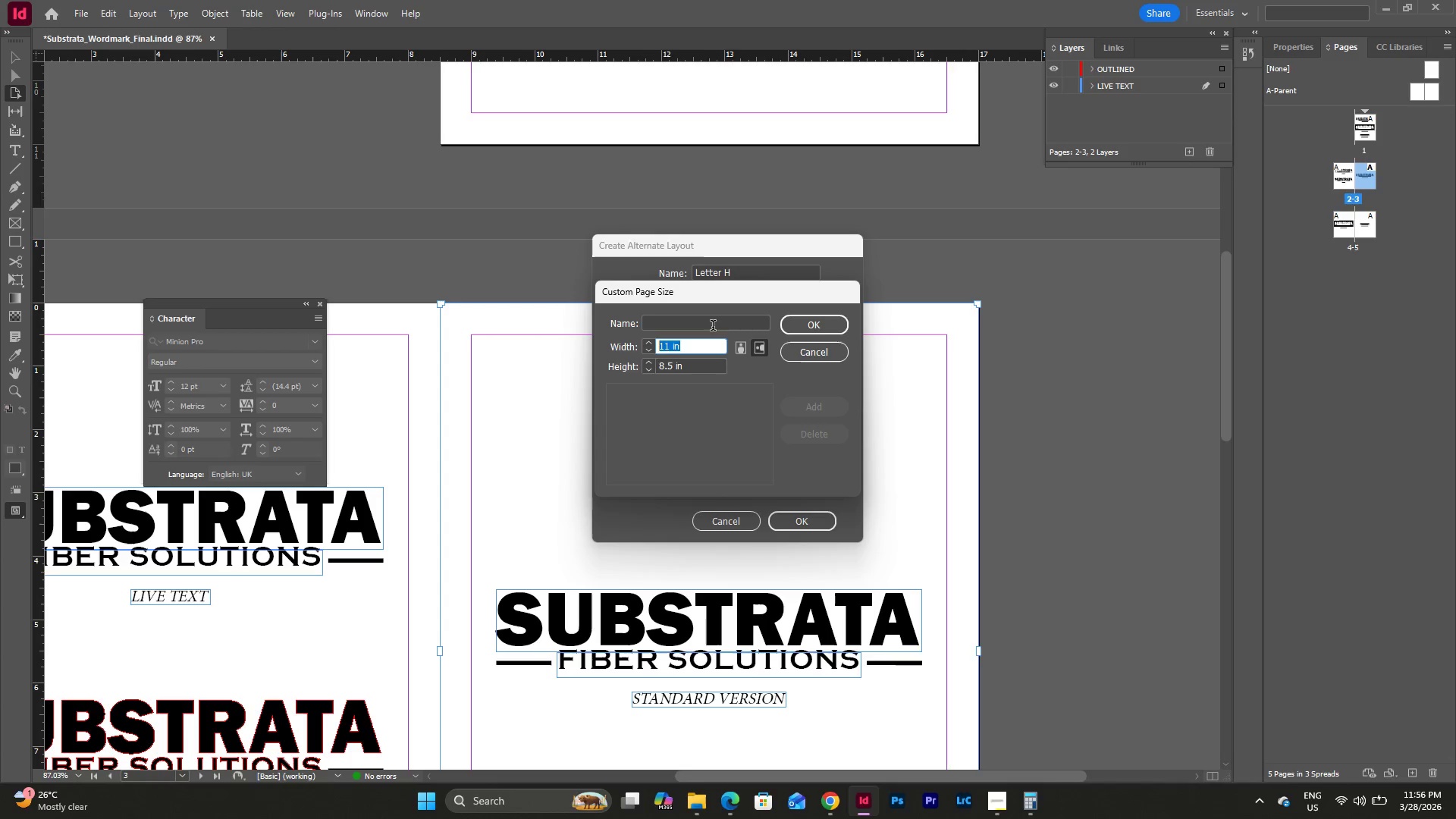 
left_click([713, 327])
 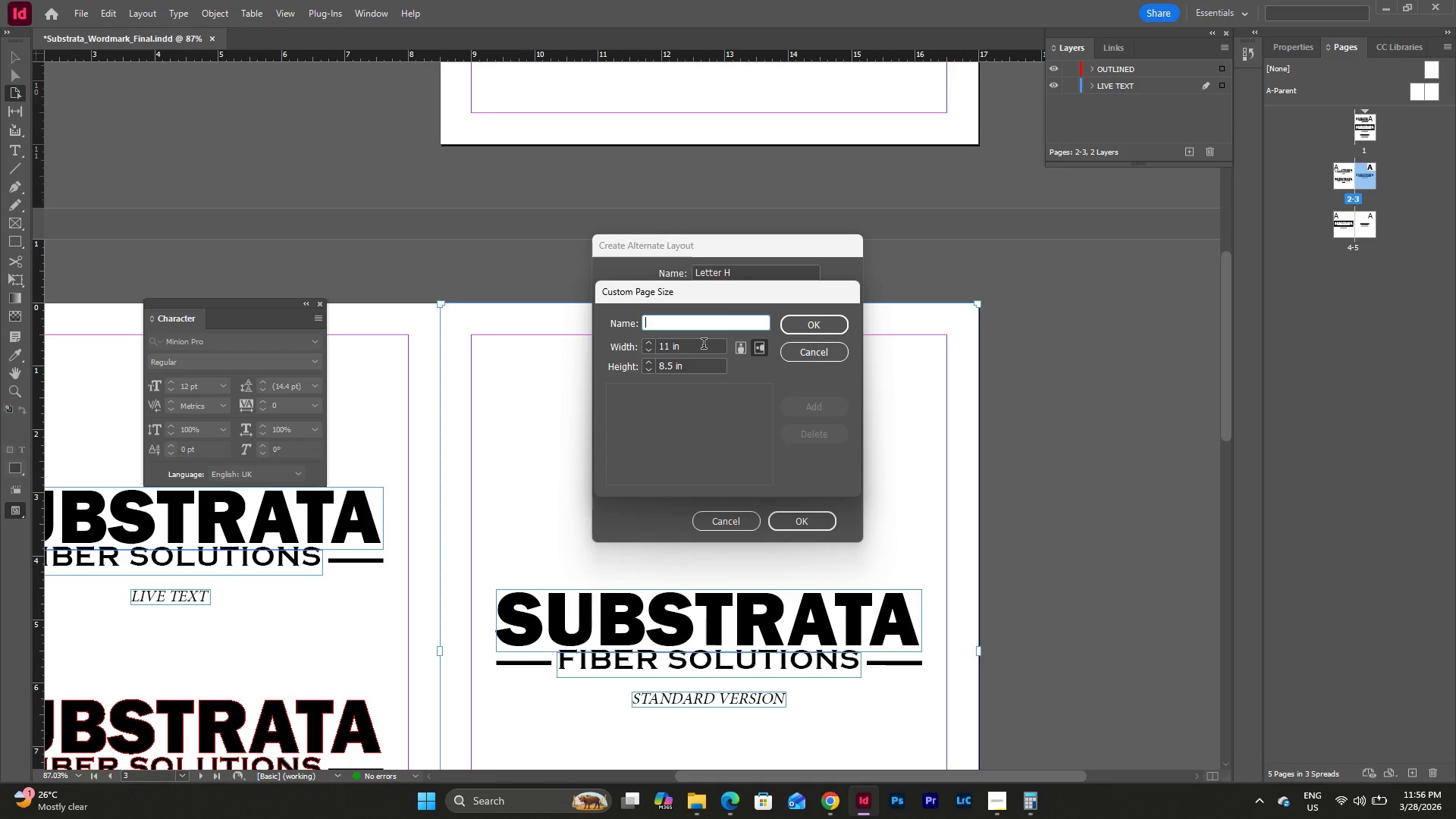 
wait(21.36)
 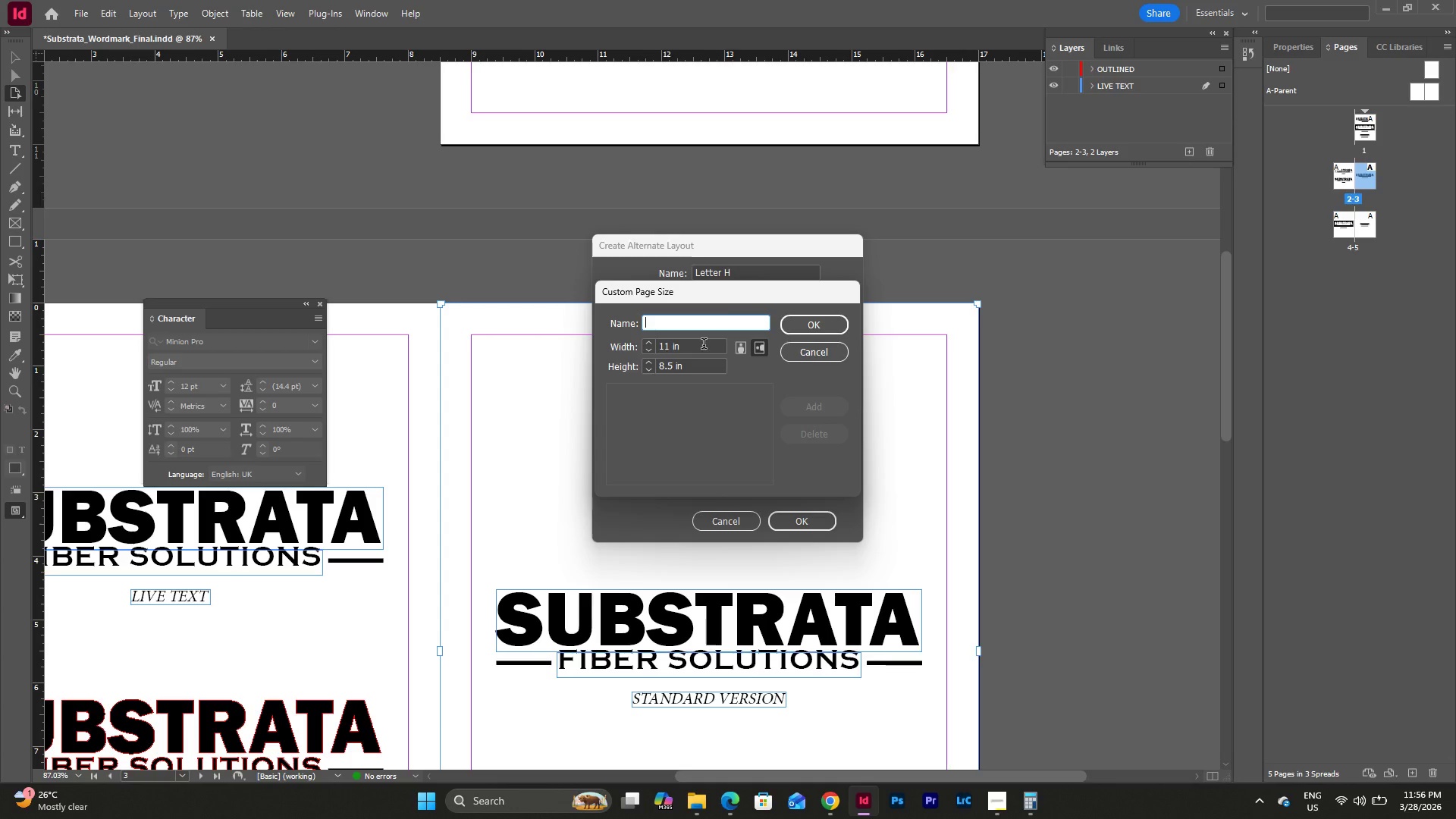 
left_click_drag(start_coordinate=[670, 348], to_coordinate=[647, 344])
 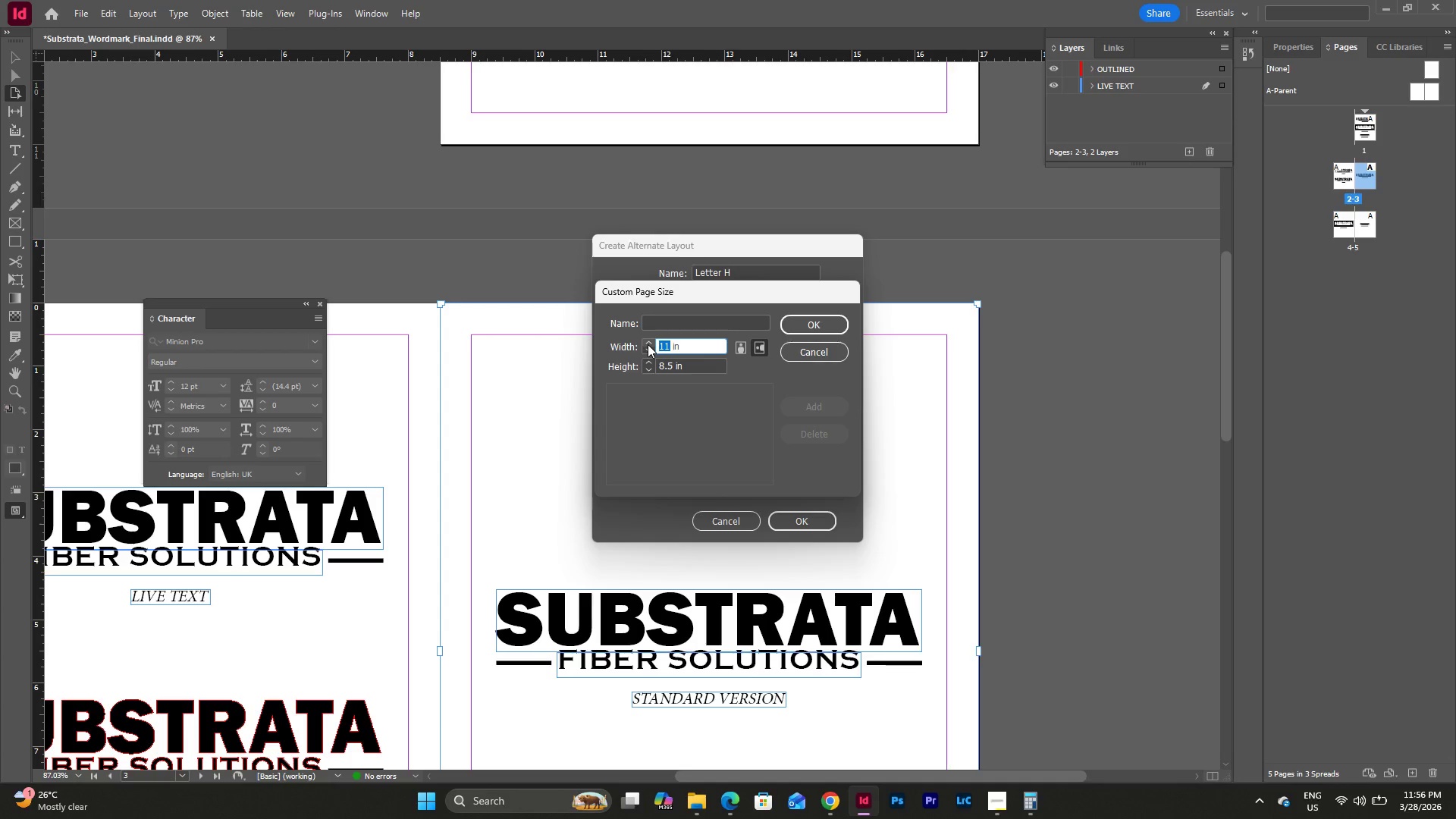 
key(Numpad6)
 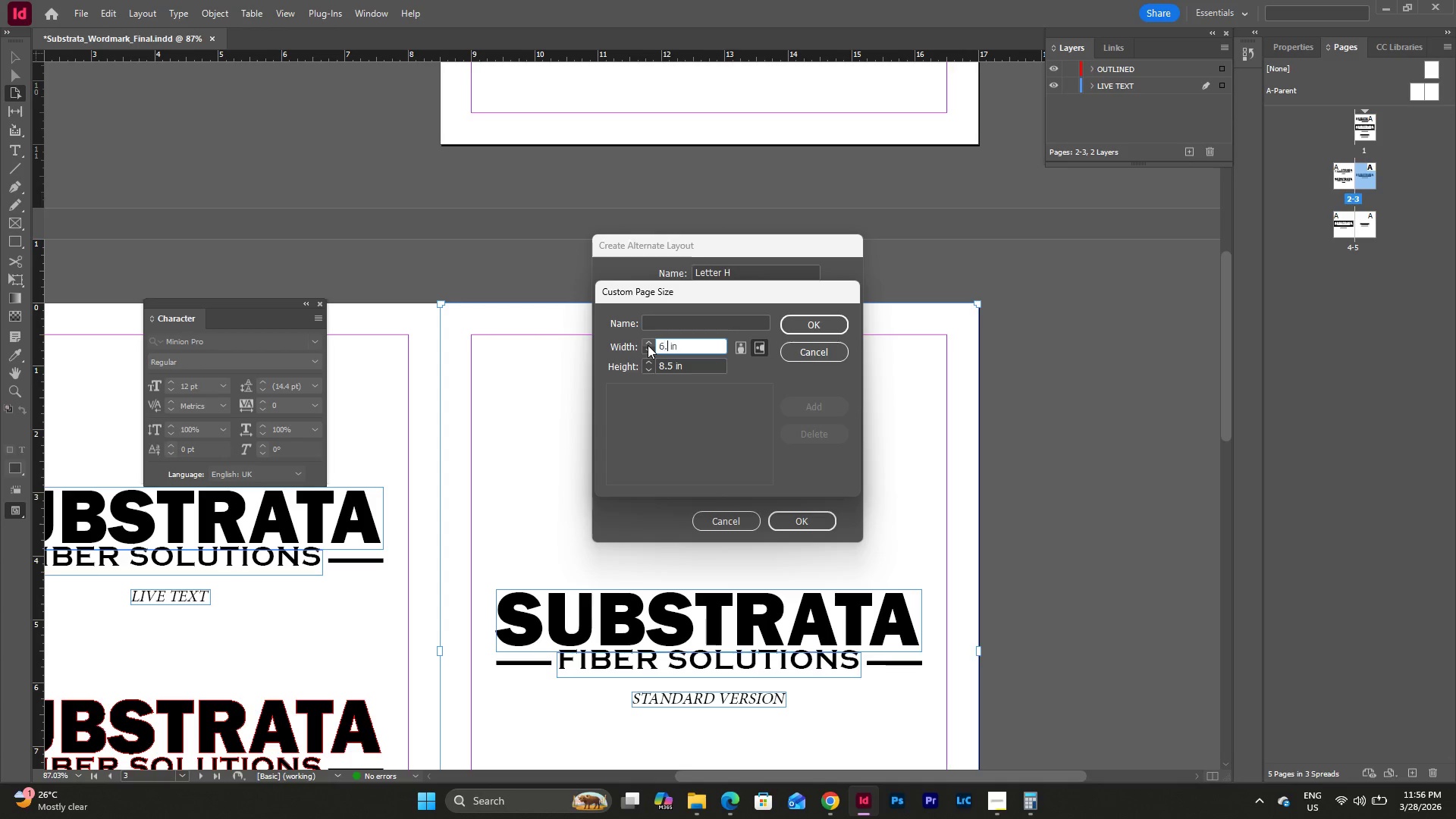 
key(NumpadDecimal)
 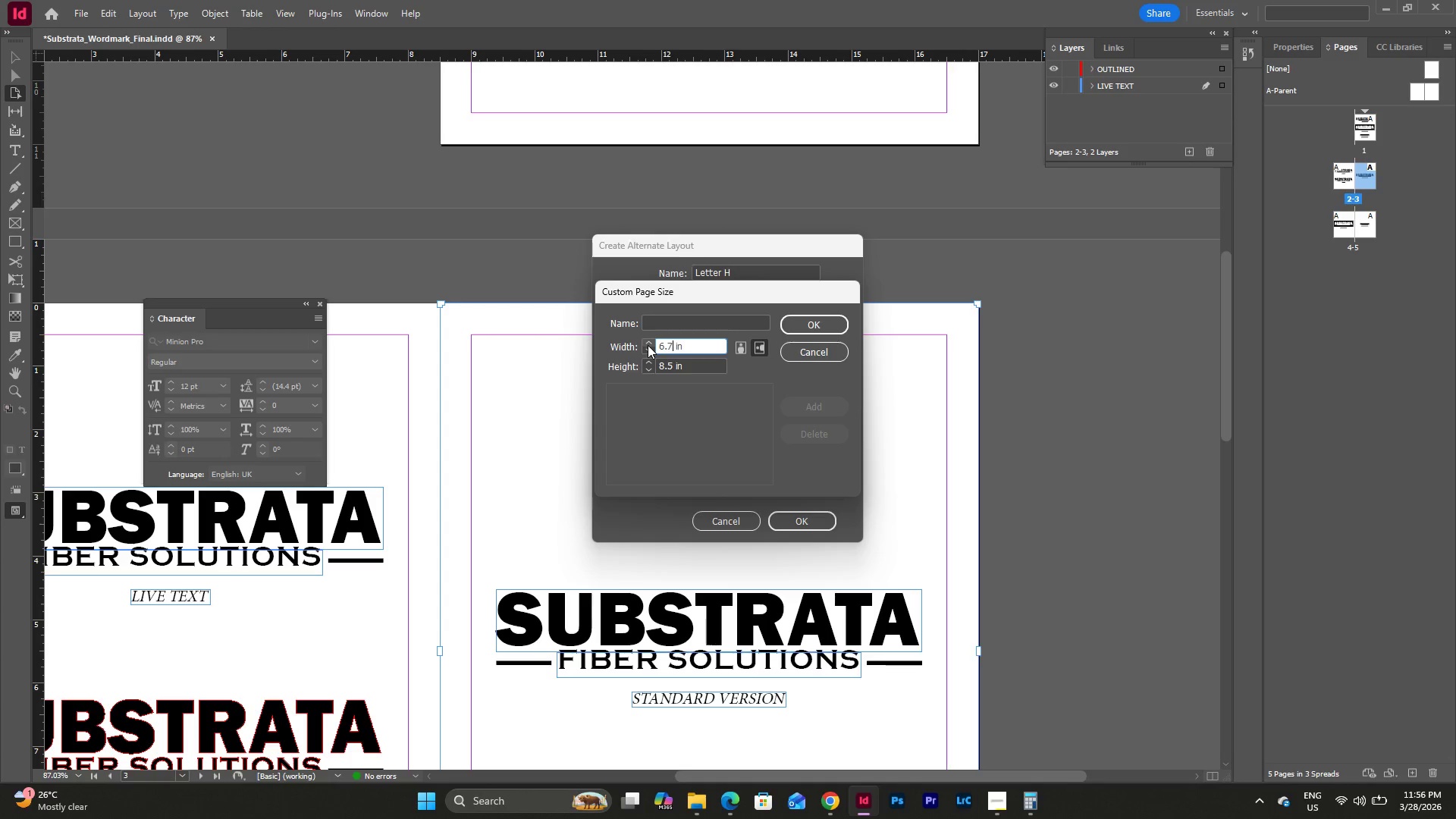 
key(Numpad7)
 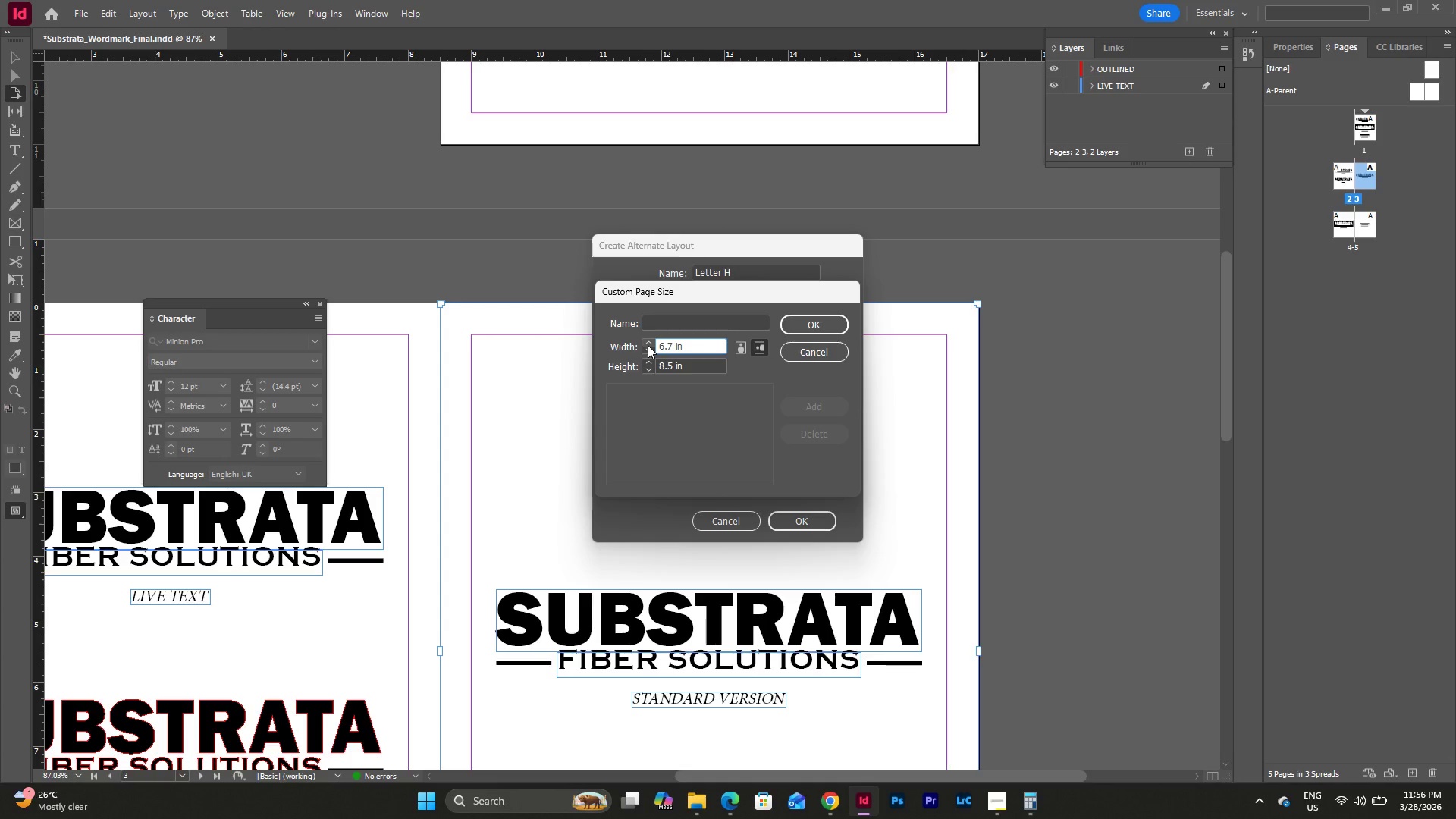 
key(Tab)
 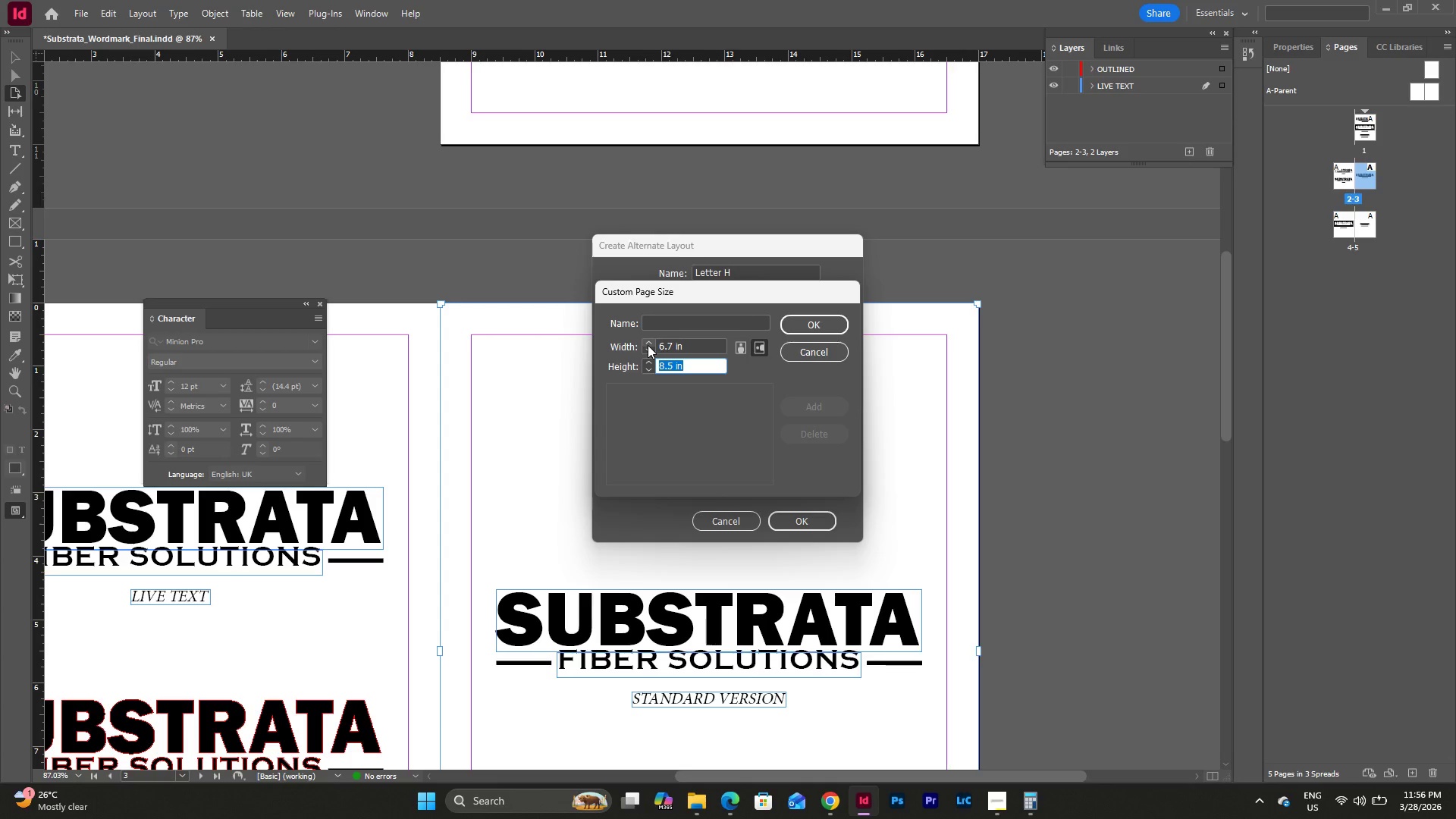 
key(Numpad6)
 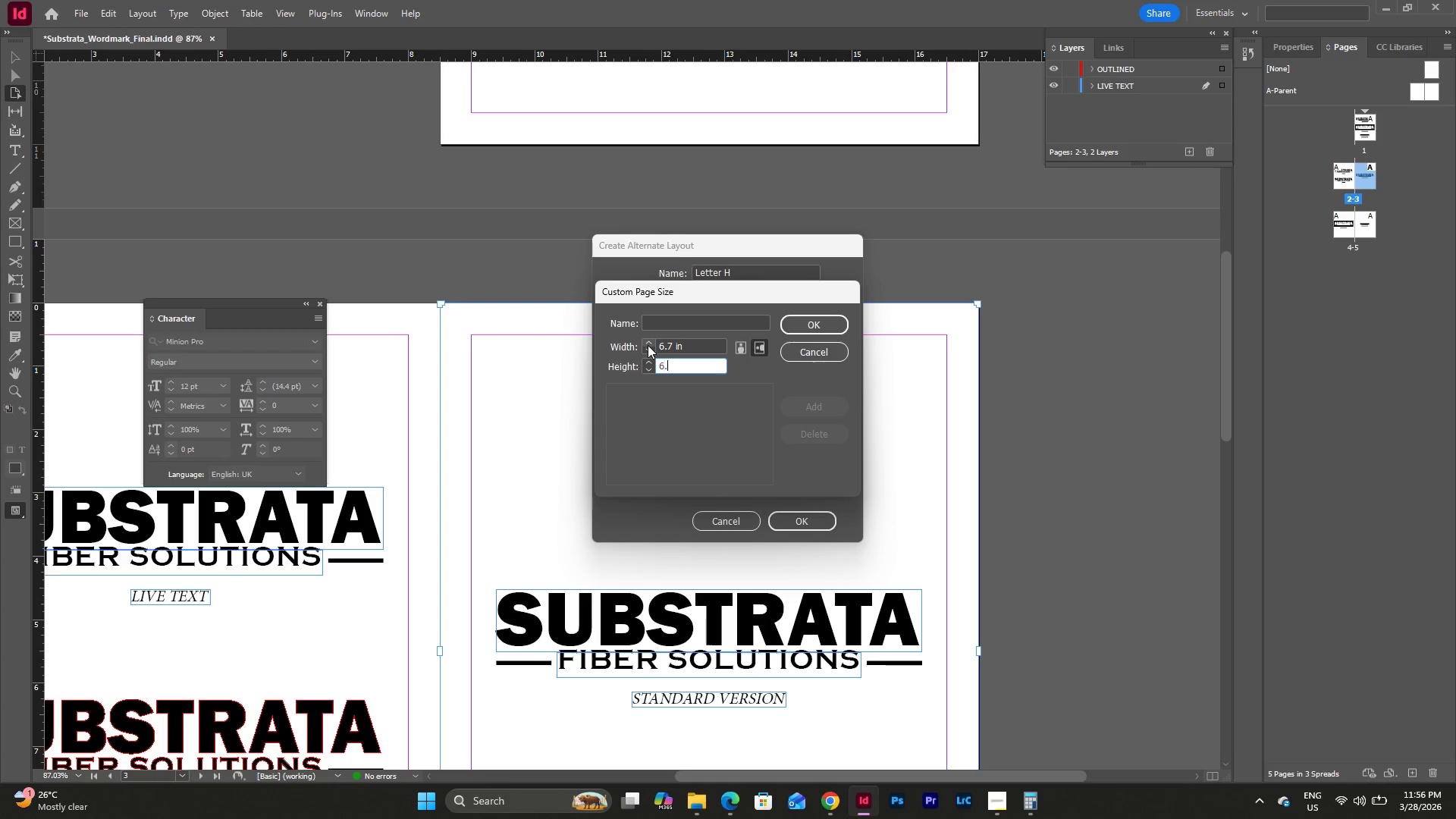 
key(NumpadDecimal)
 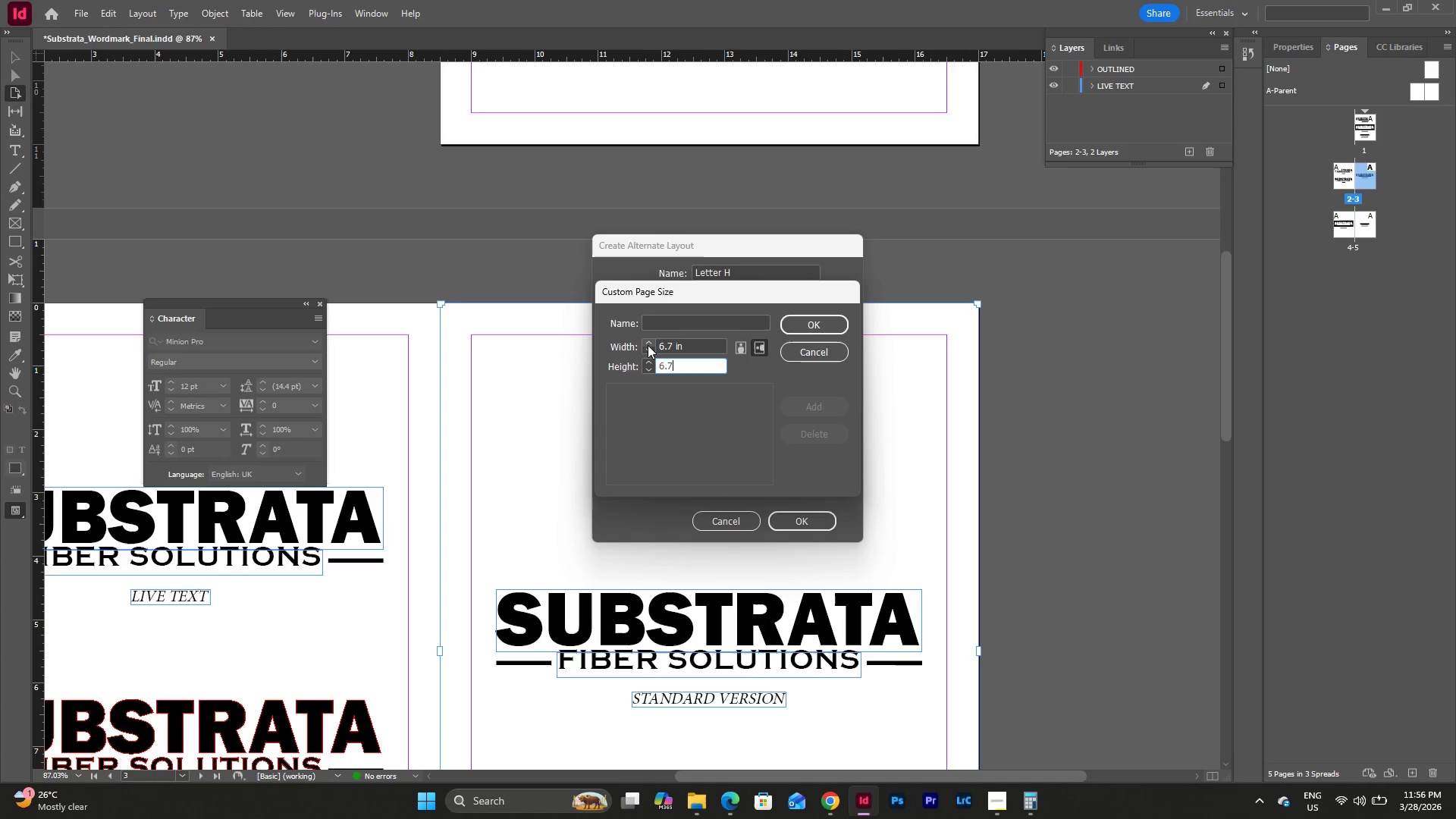 
key(Numpad7)
 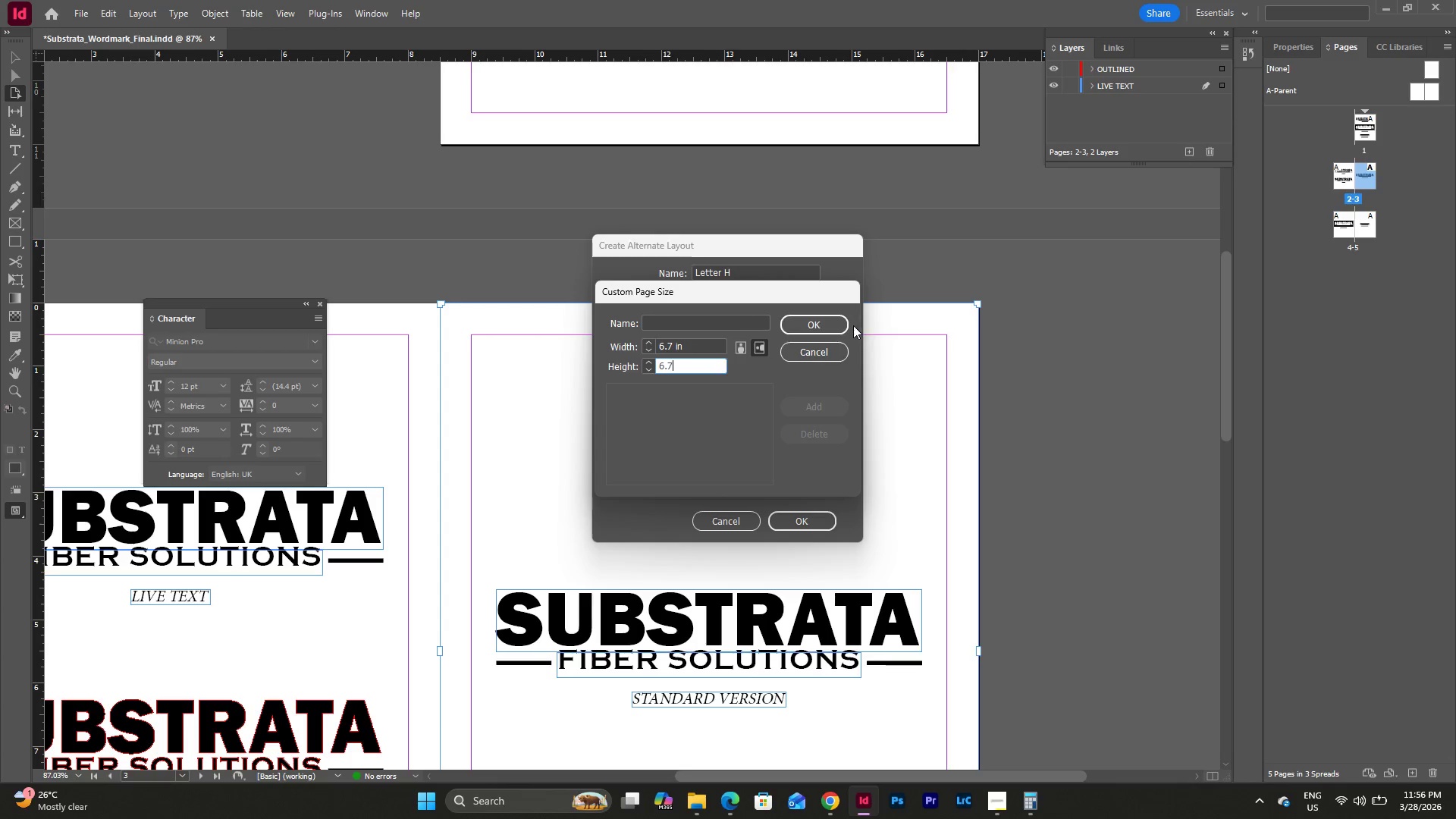 
left_click([833, 325])
 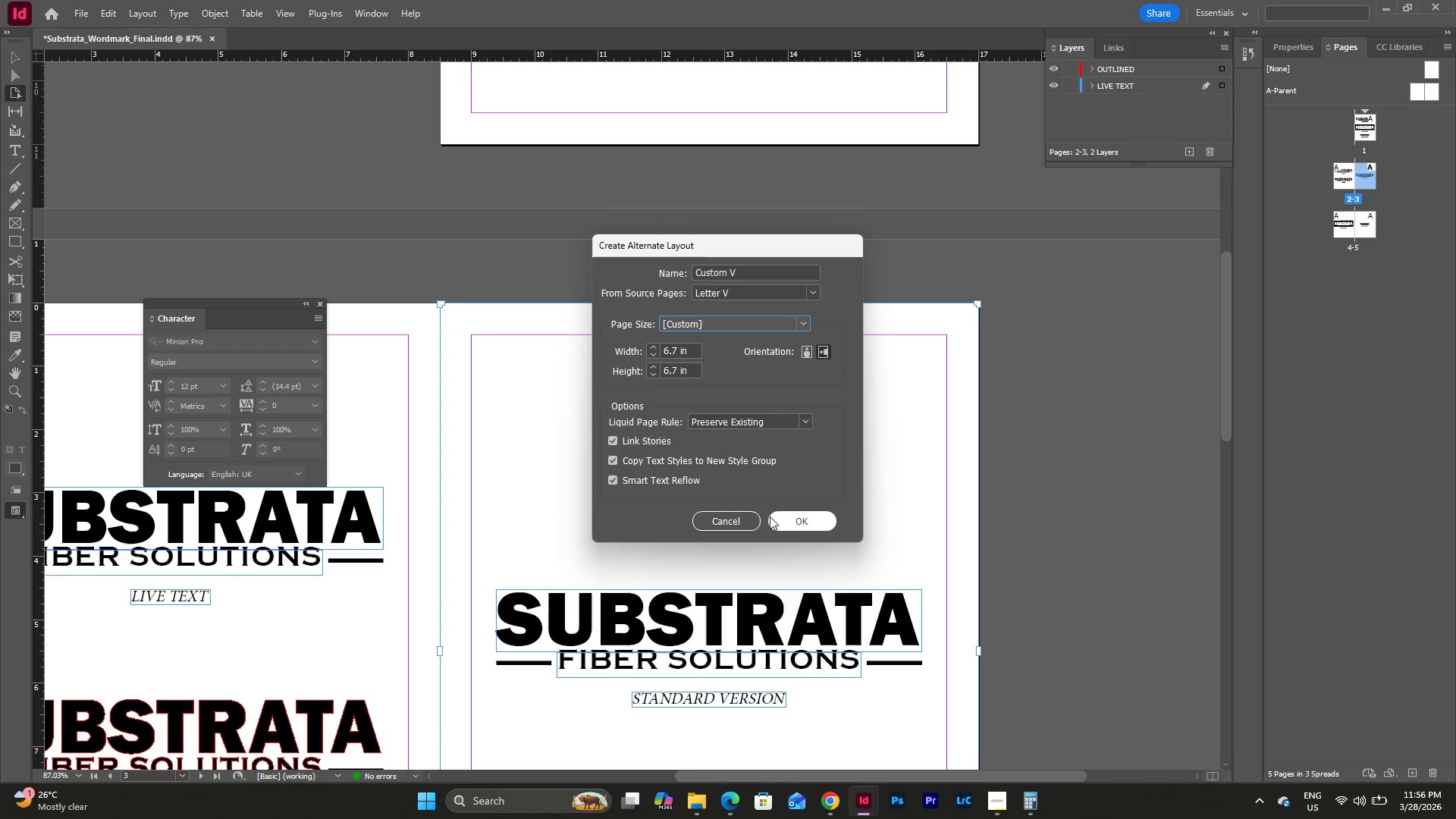 
left_click([805, 518])
 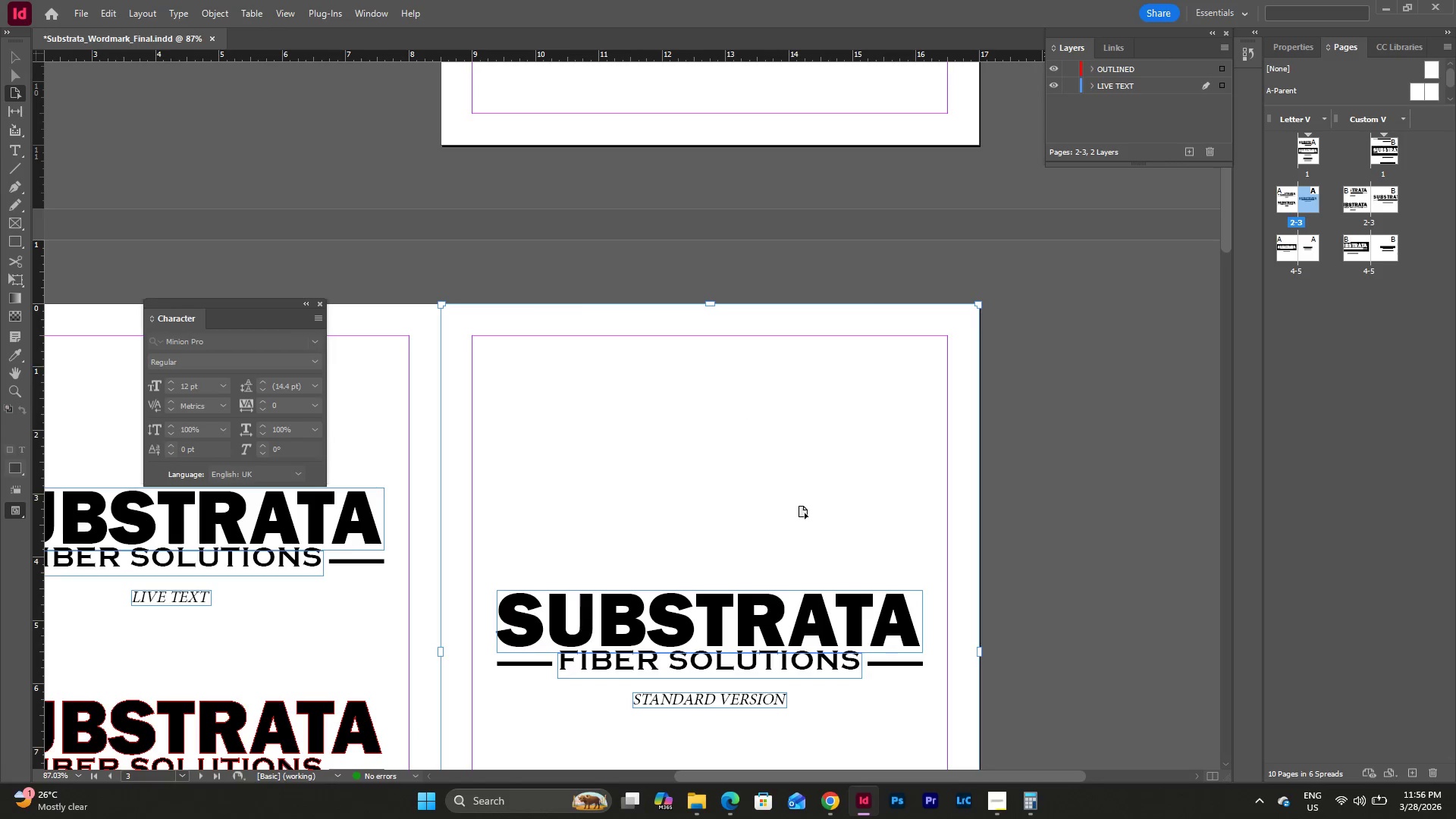 
scroll: coordinate [804, 488], scroll_direction: down, amount: 2.0
 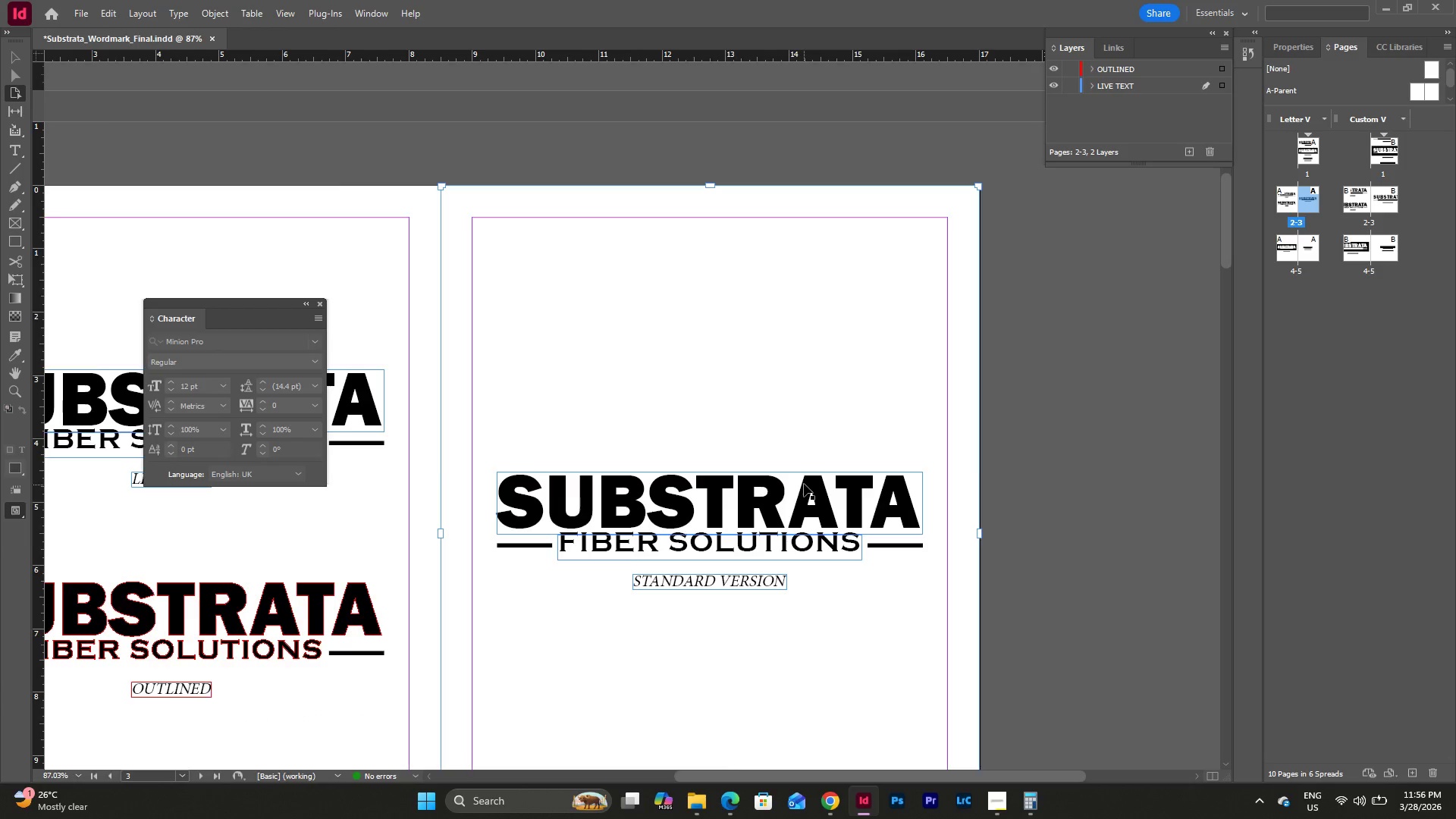 
scroll: coordinate [880, 495], scroll_direction: up, amount: 16.0
 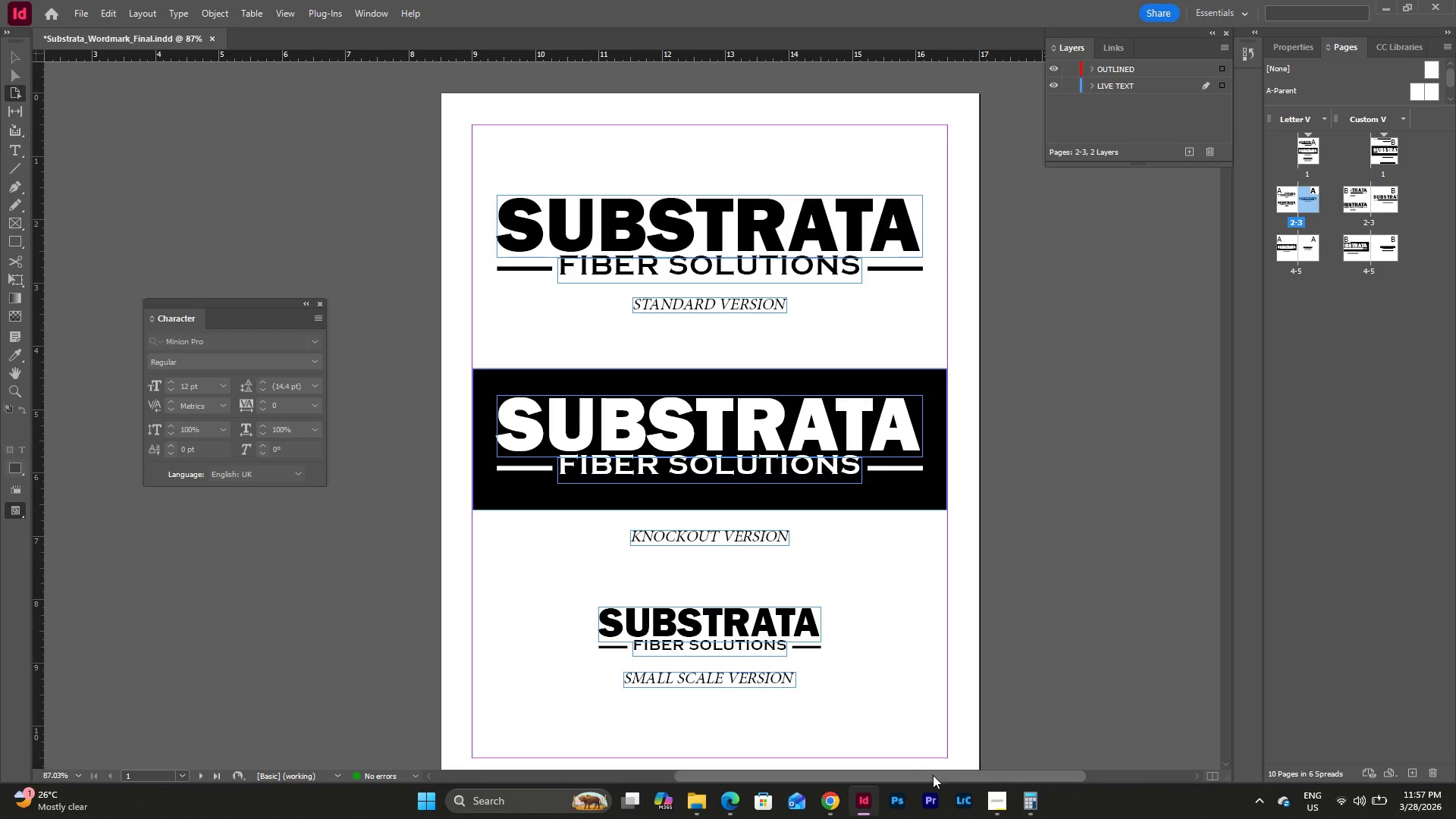 
left_click_drag(start_coordinate=[934, 771], to_coordinate=[976, 760])
 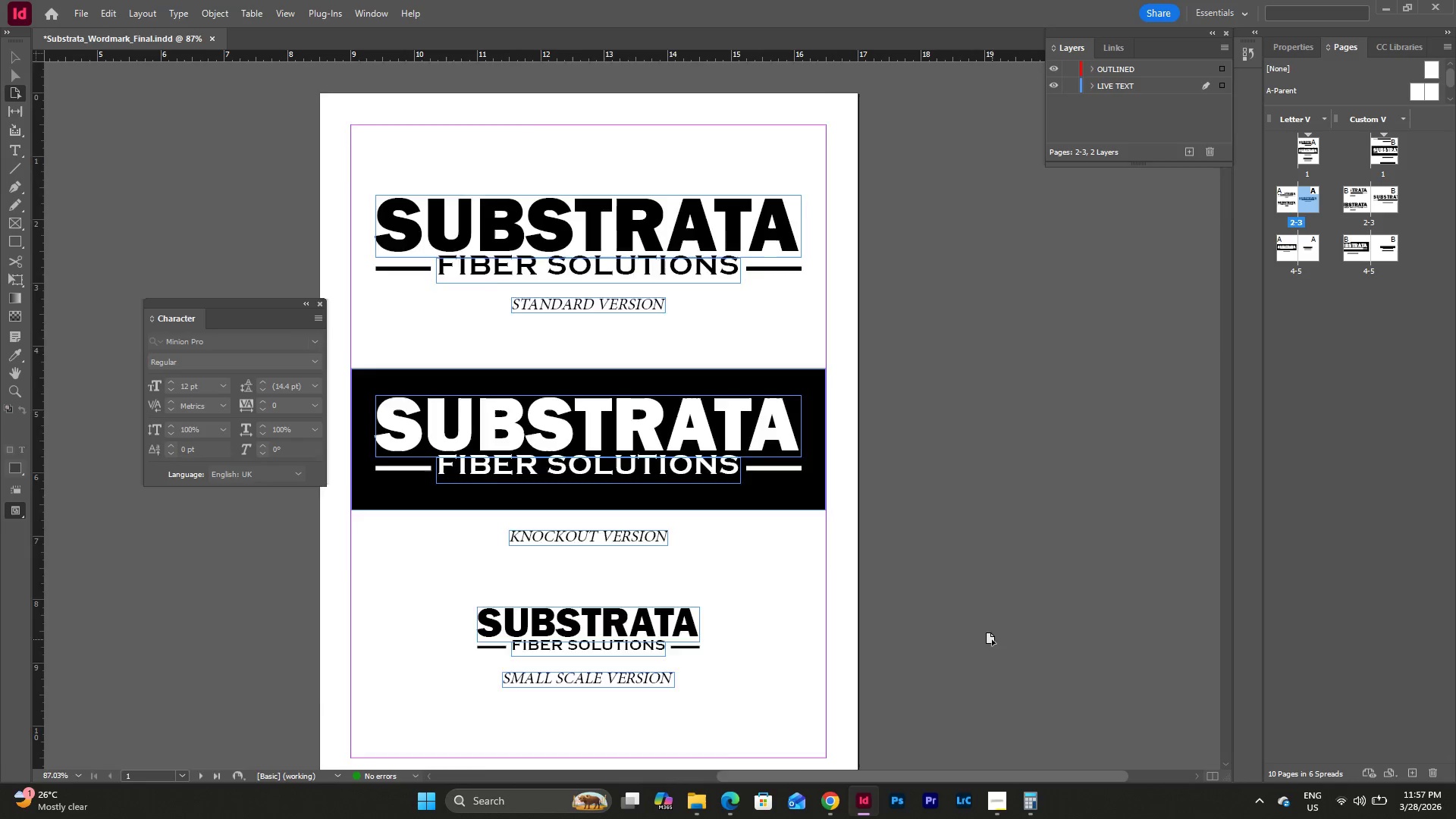 
scroll: coordinate [982, 608], scroll_direction: down, amount: 46.0
 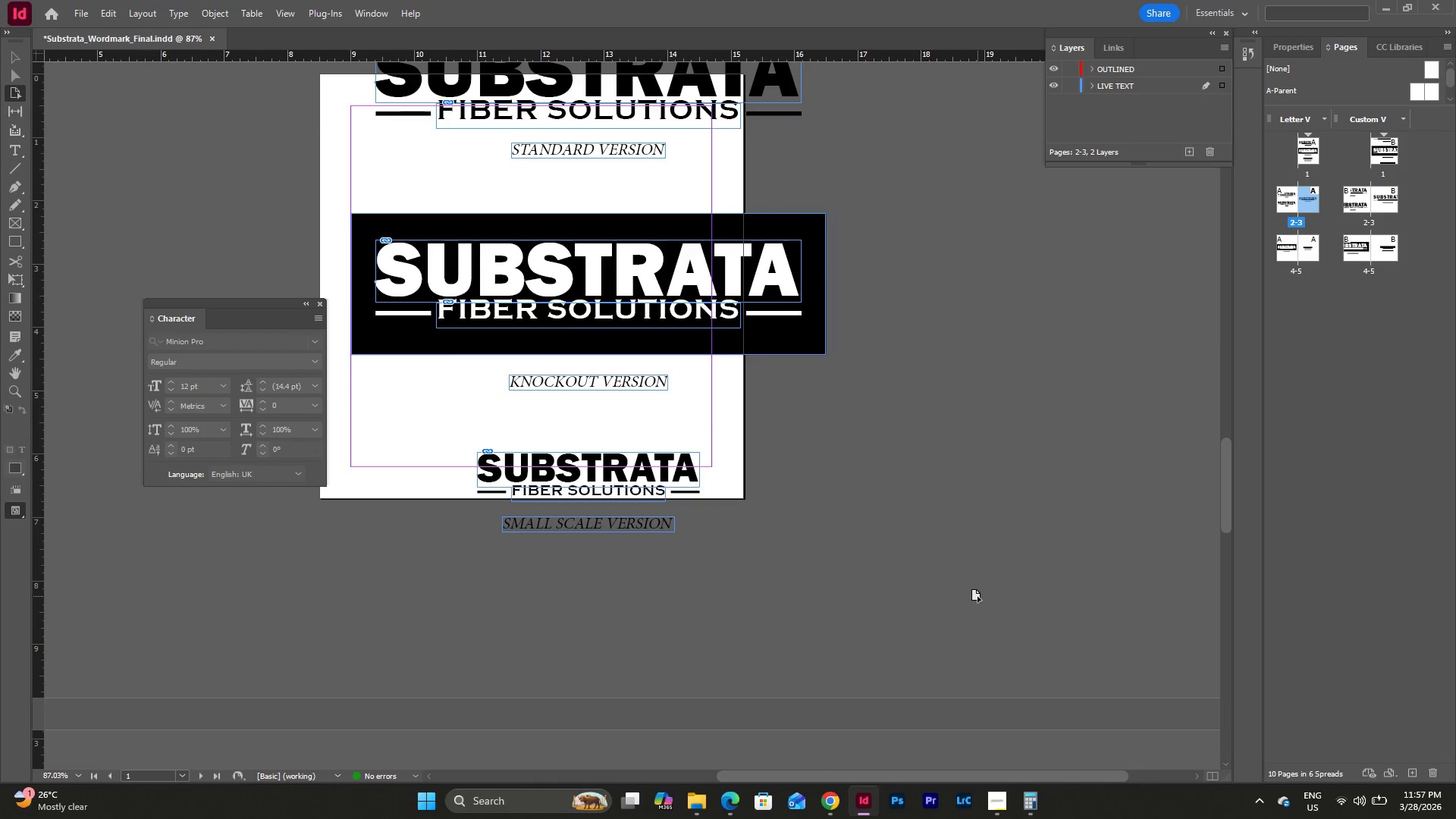 
scroll: coordinate [977, 596], scroll_direction: up, amount: 4.0
 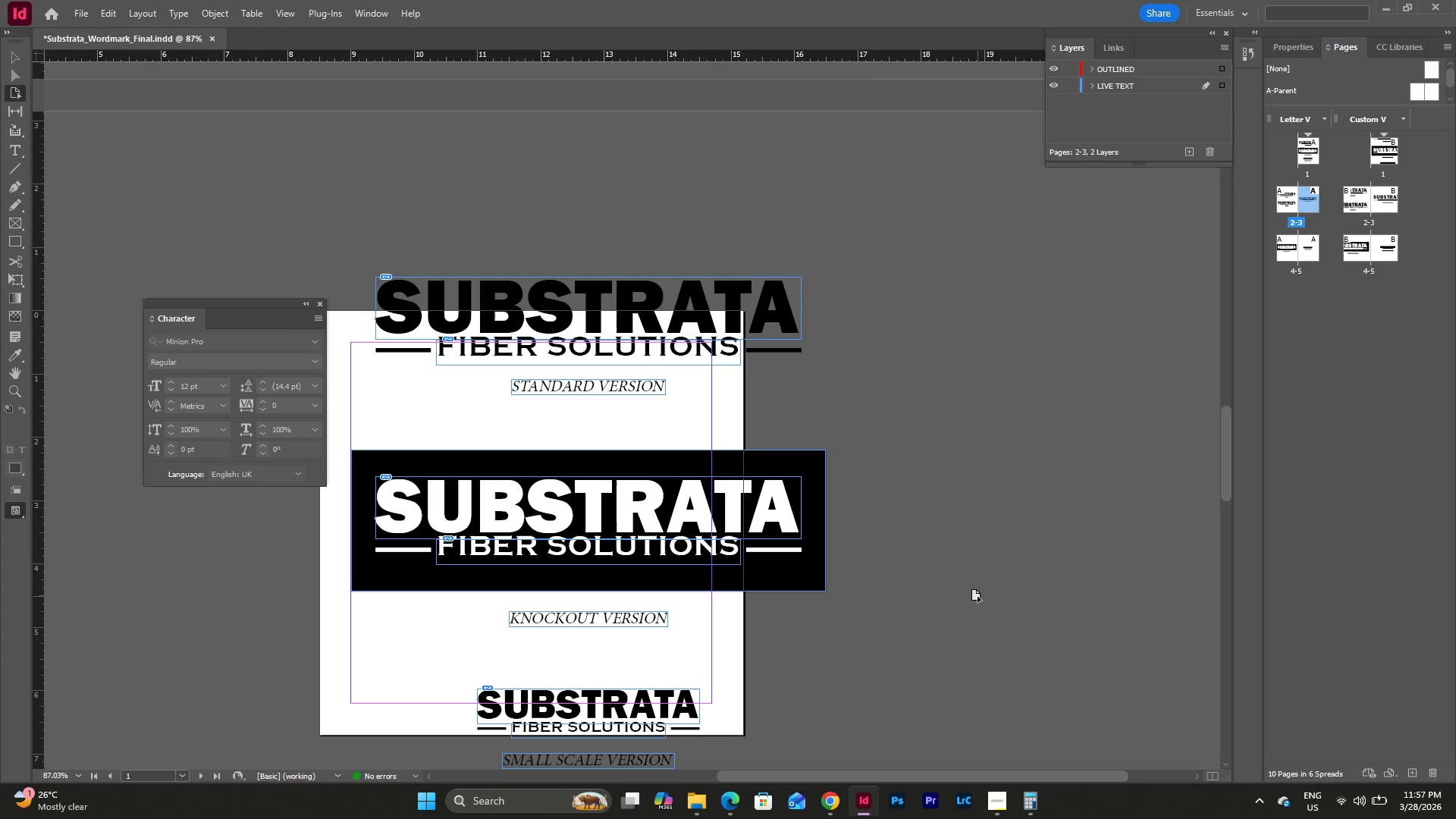 
scroll: coordinate [977, 596], scroll_direction: down, amount: 3.0
 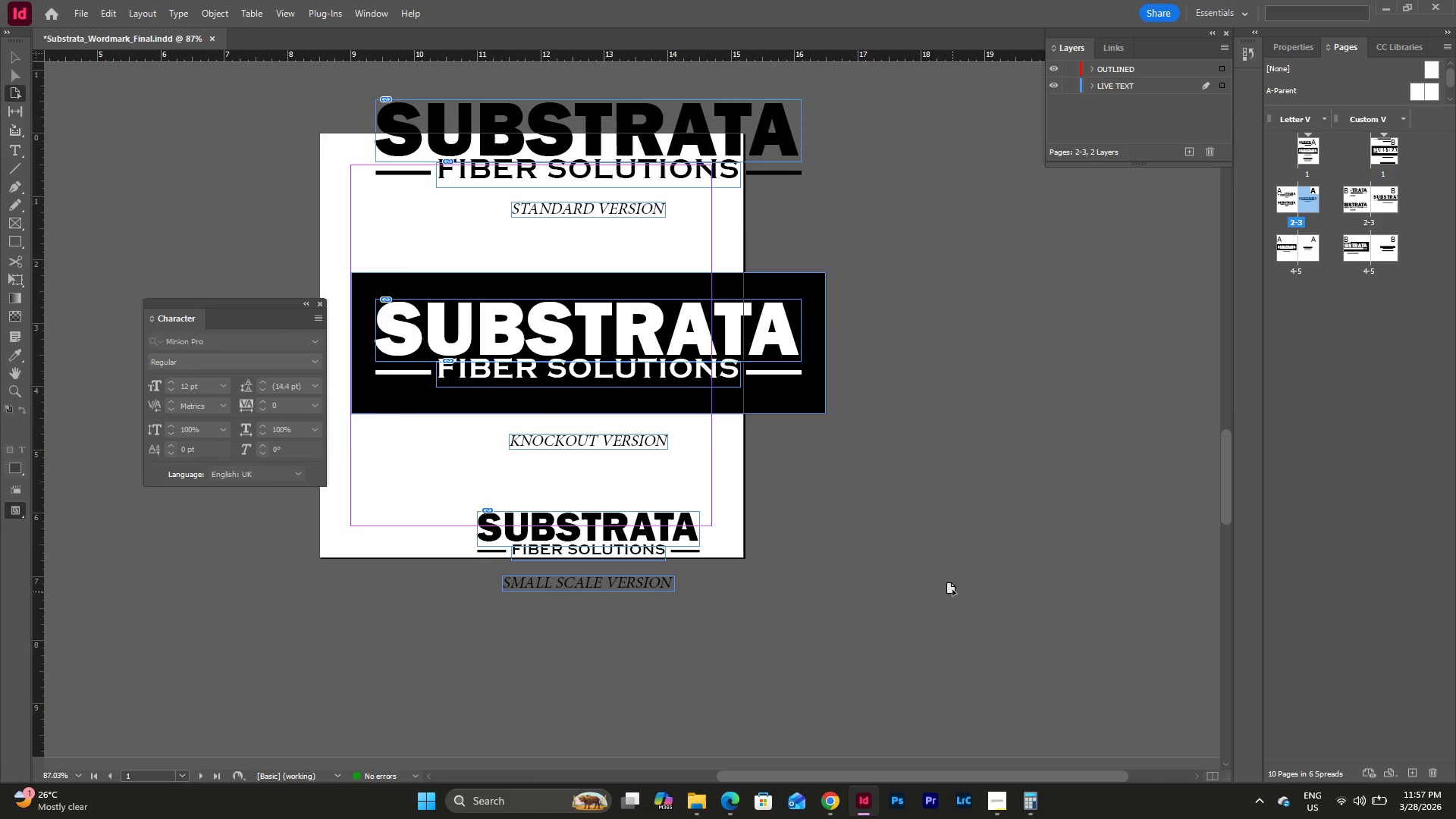 
scroll: coordinate [953, 582], scroll_direction: up, amount: 1.0
 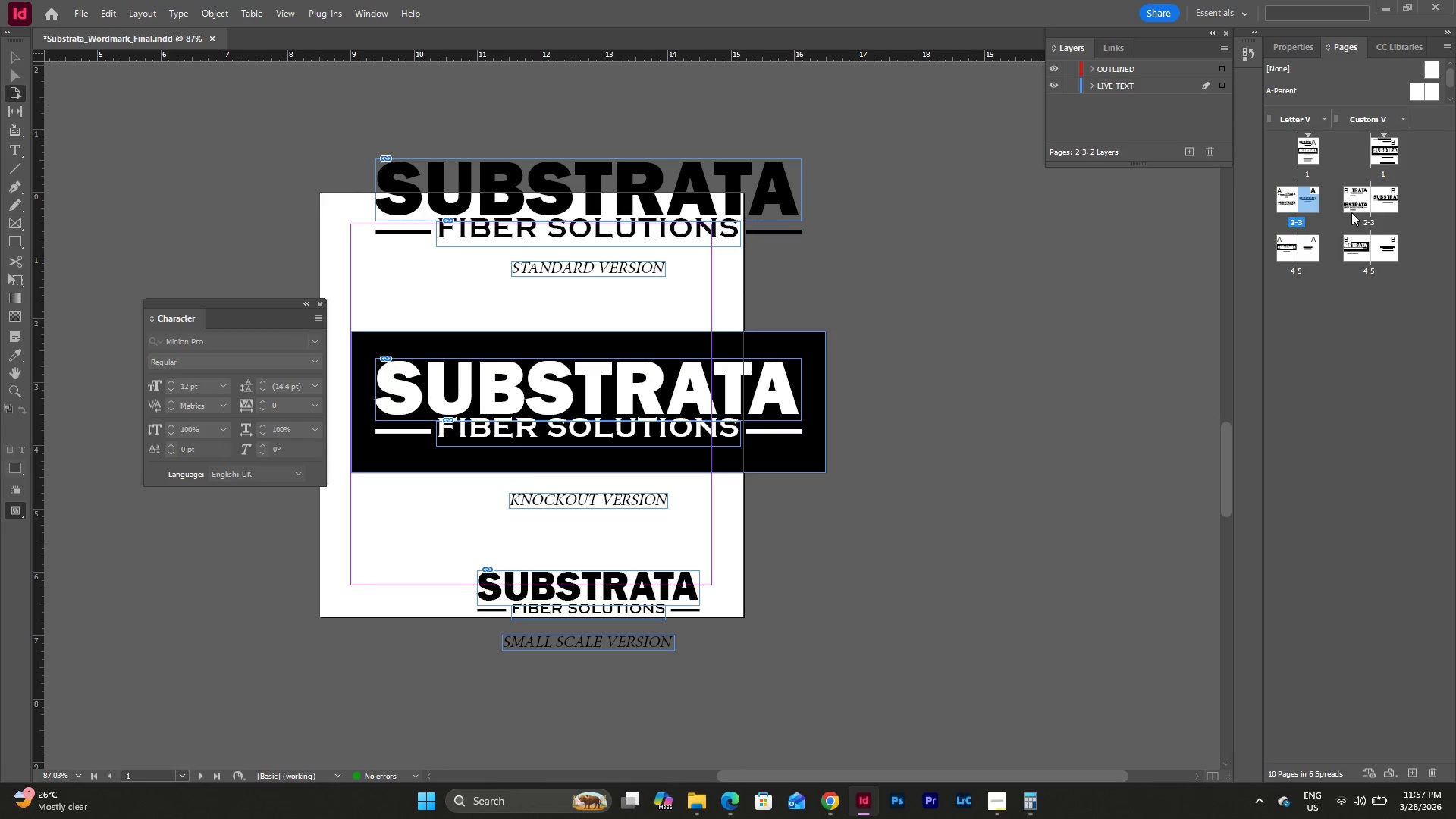 
left_click([1352, 191])
 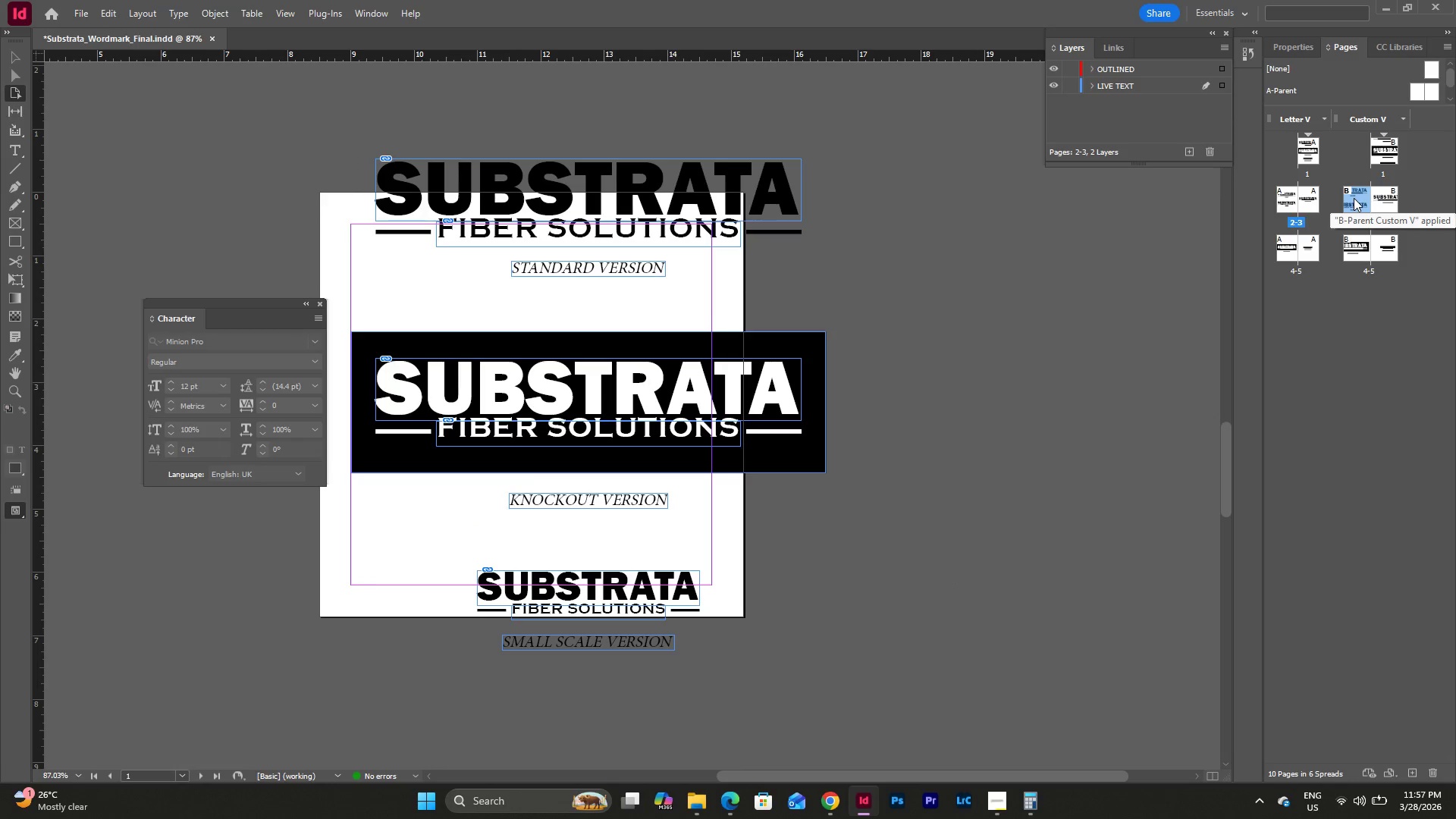 
right_click([1354, 198])
 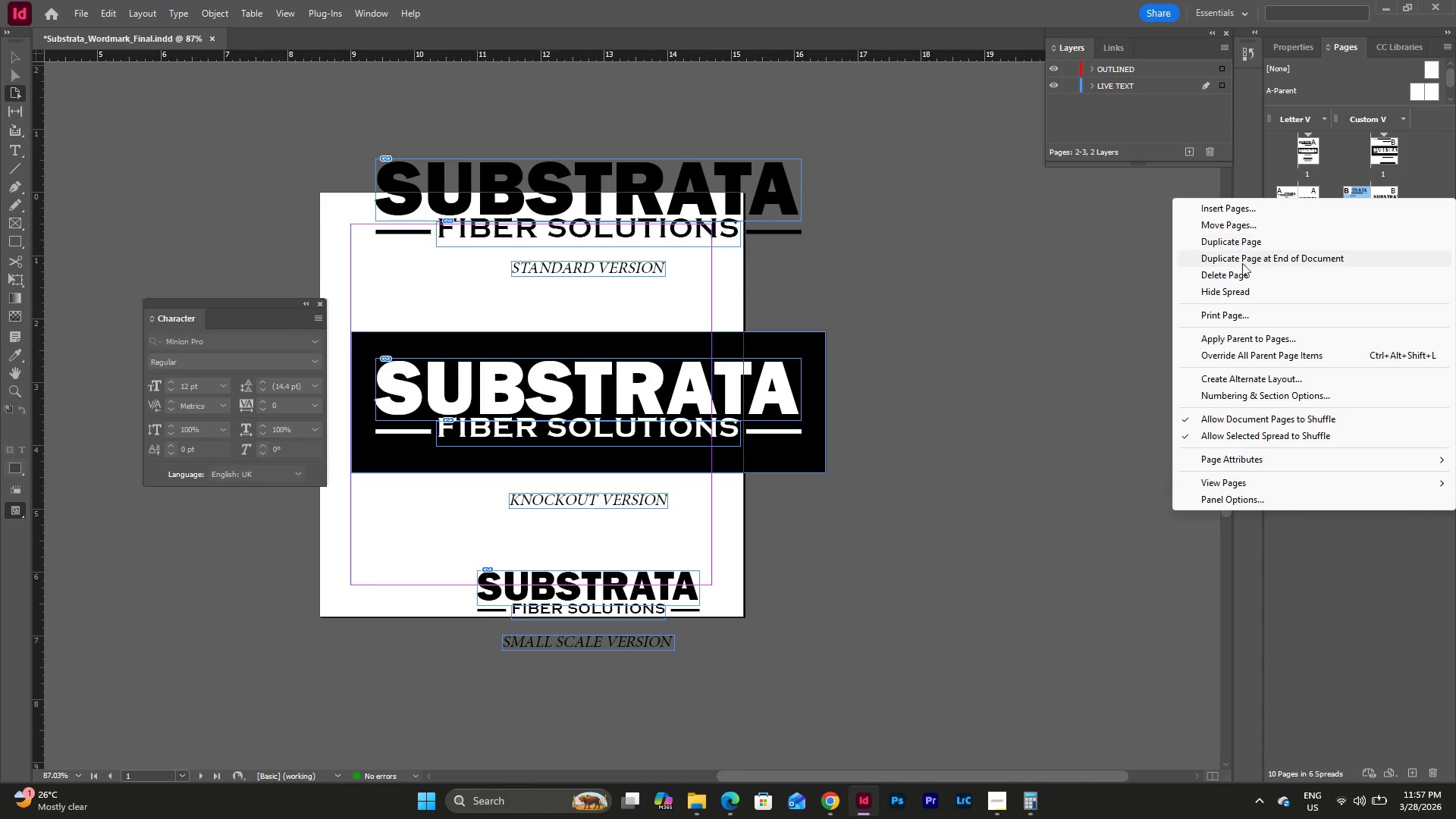 
left_click([1244, 273])
 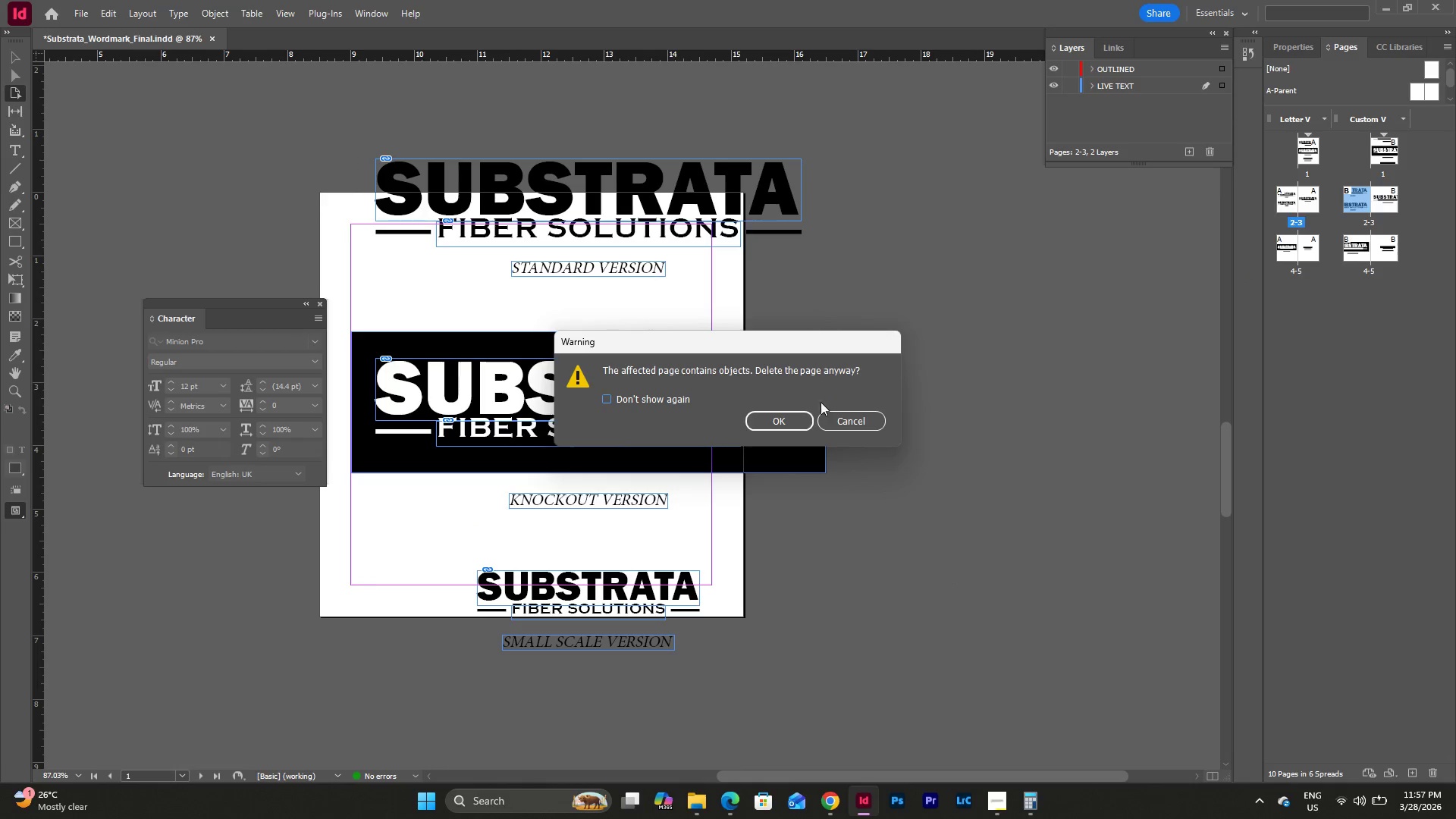 
left_click([801, 422])
 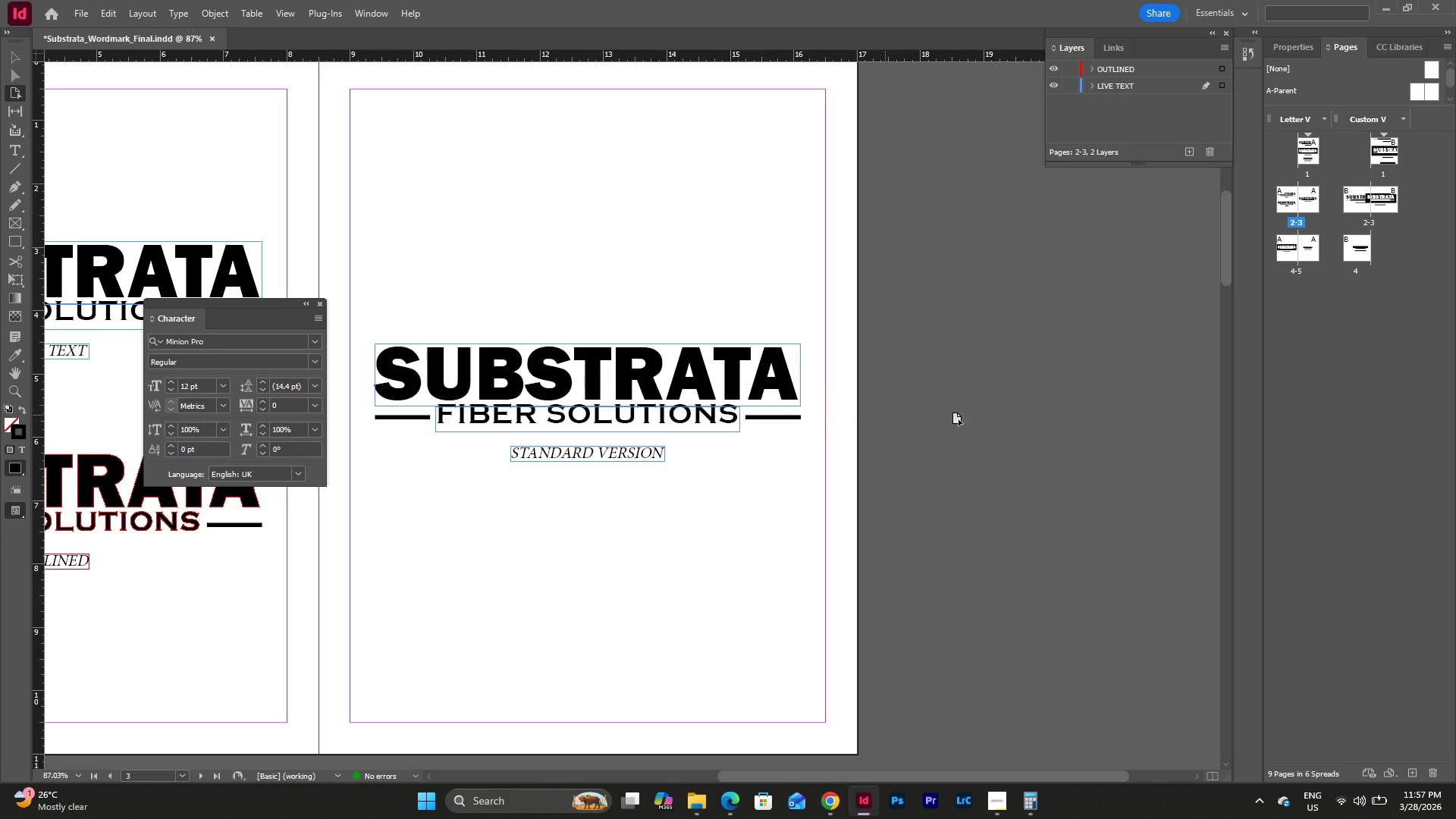 
left_click([1307, 142])
 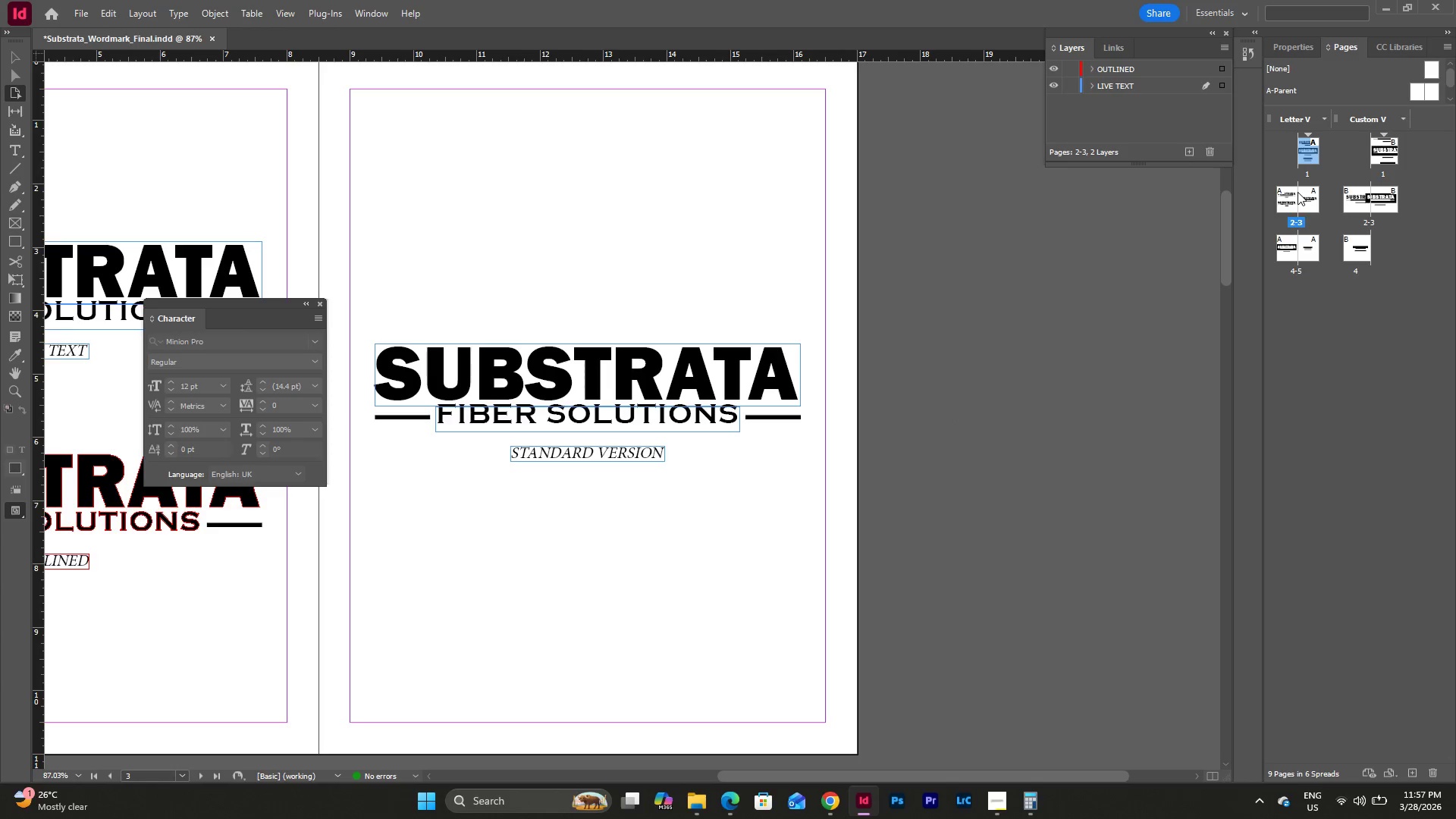 
scroll: coordinate [1338, 167], scroll_direction: up, amount: 1.0
 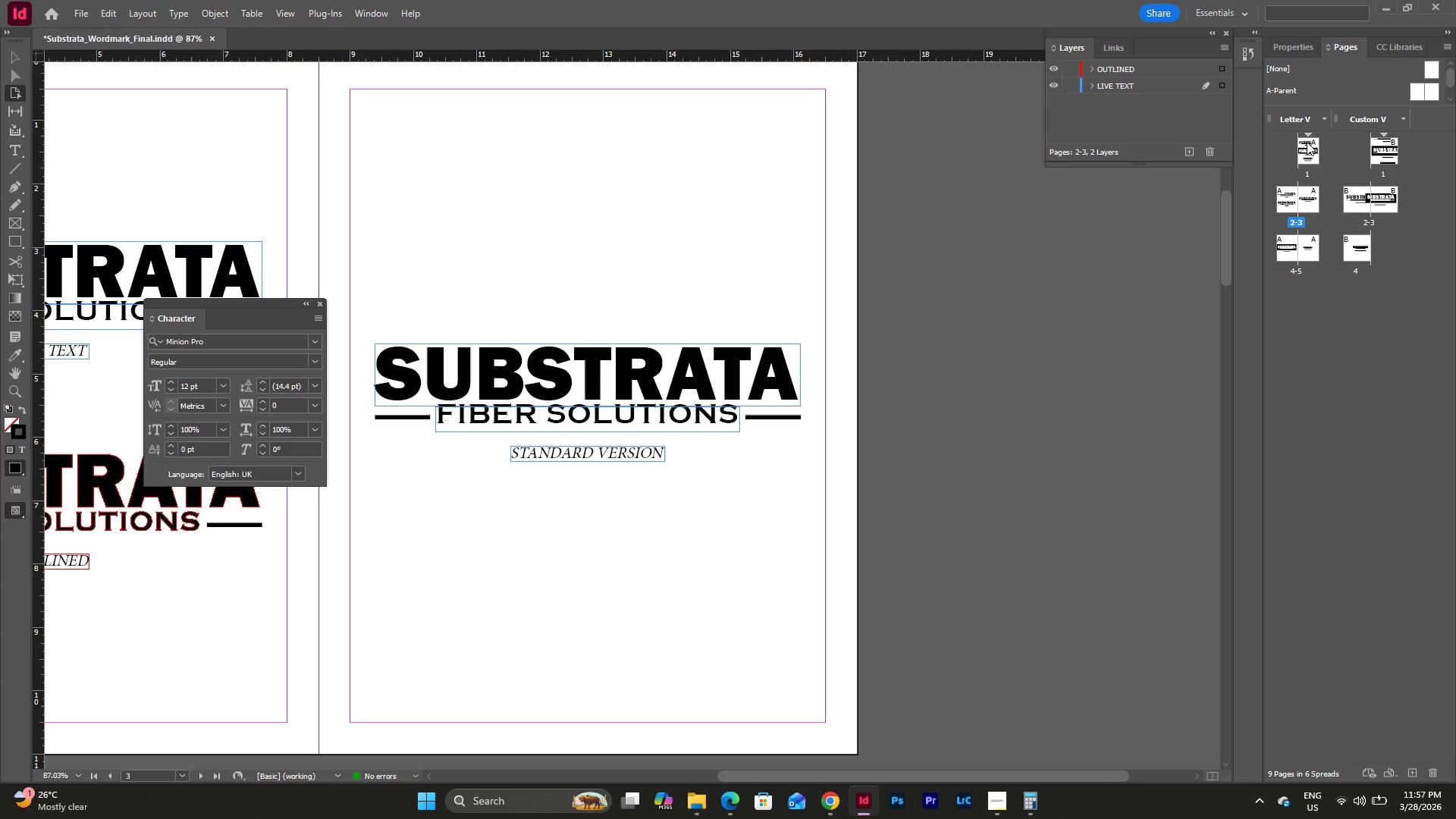 
left_click([1298, 192])
 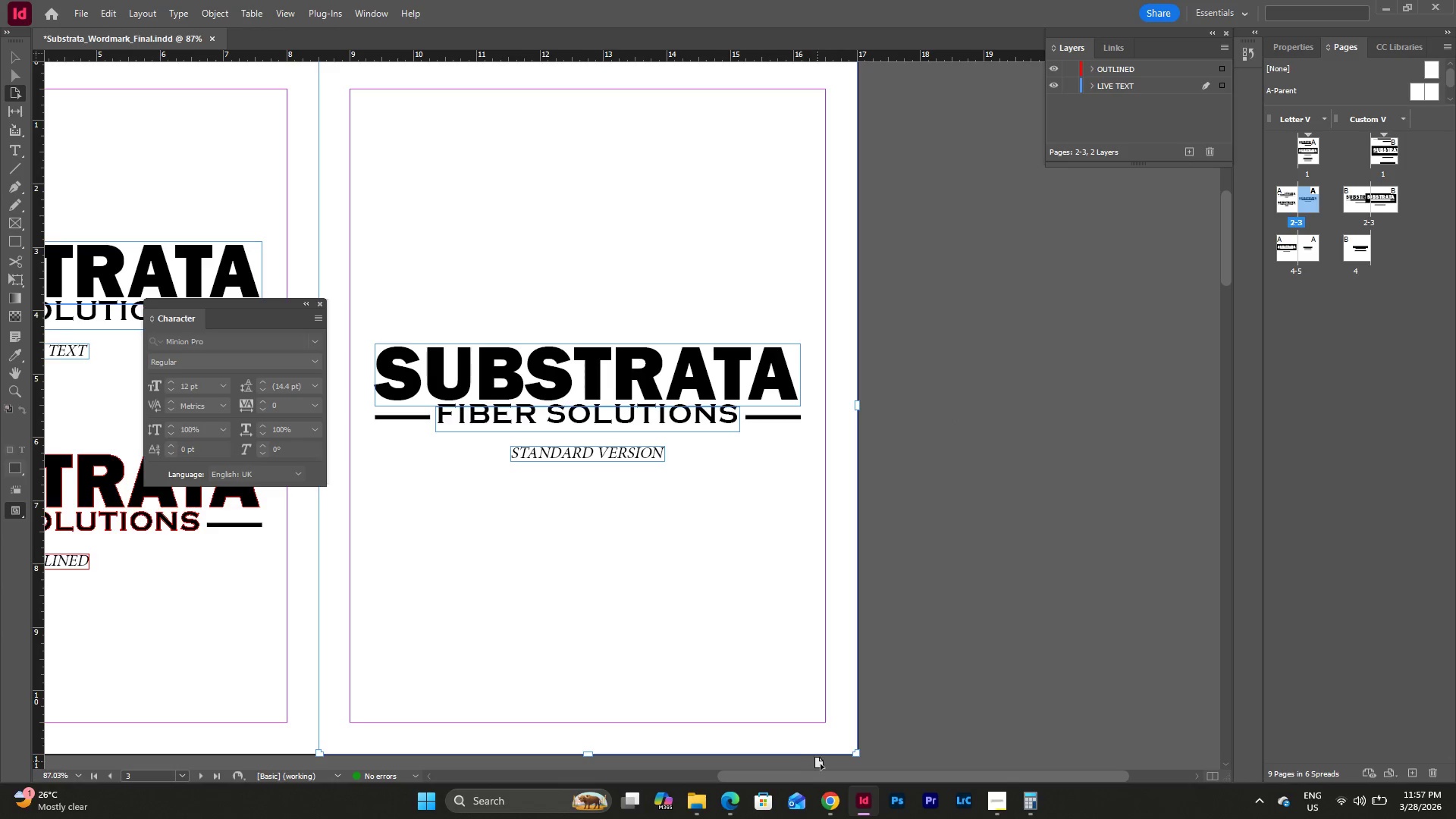 
left_click_drag(start_coordinate=[834, 780], to_coordinate=[826, 760])
 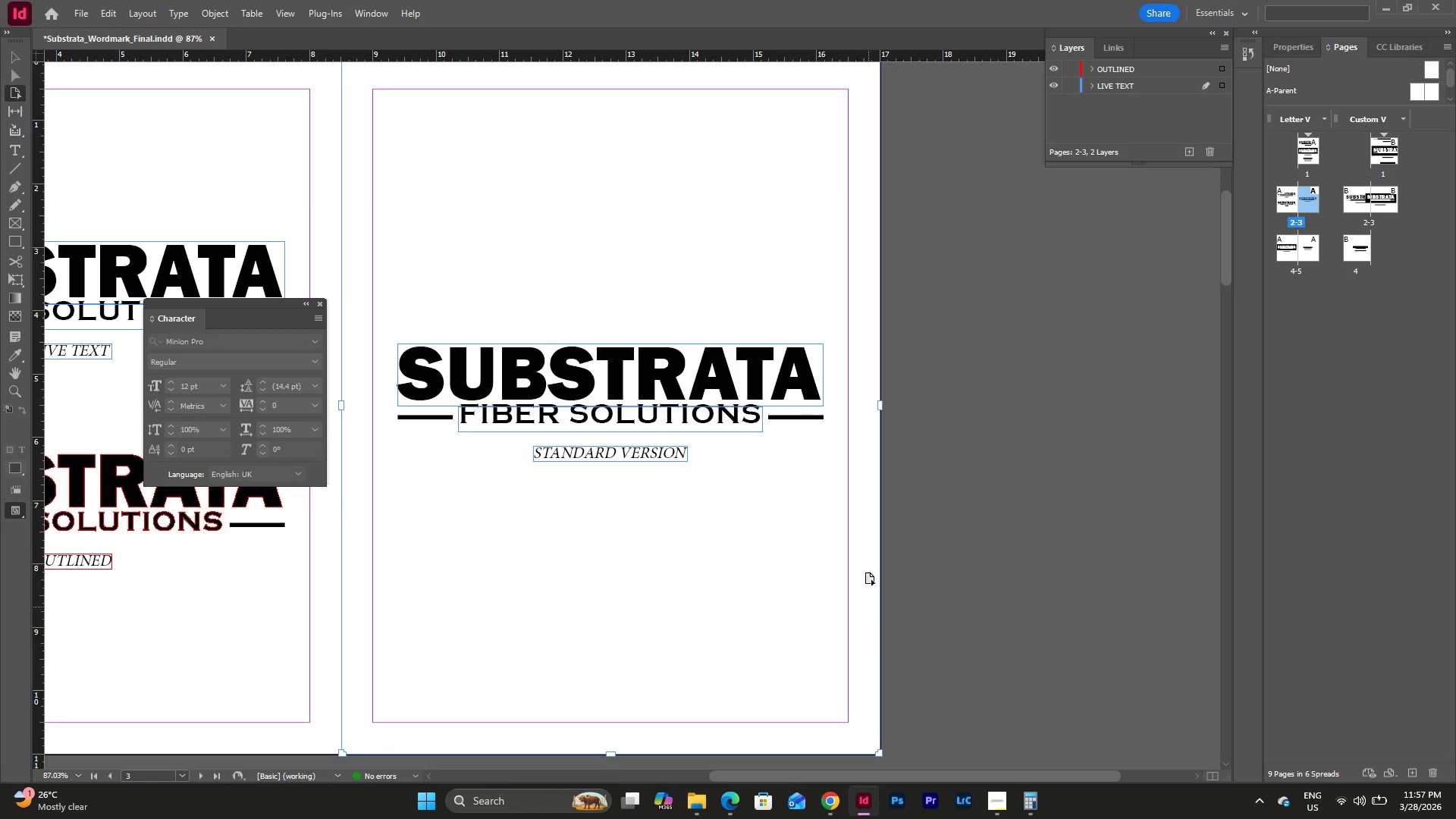 
scroll: coordinate [881, 567], scroll_direction: down, amount: 1.0
 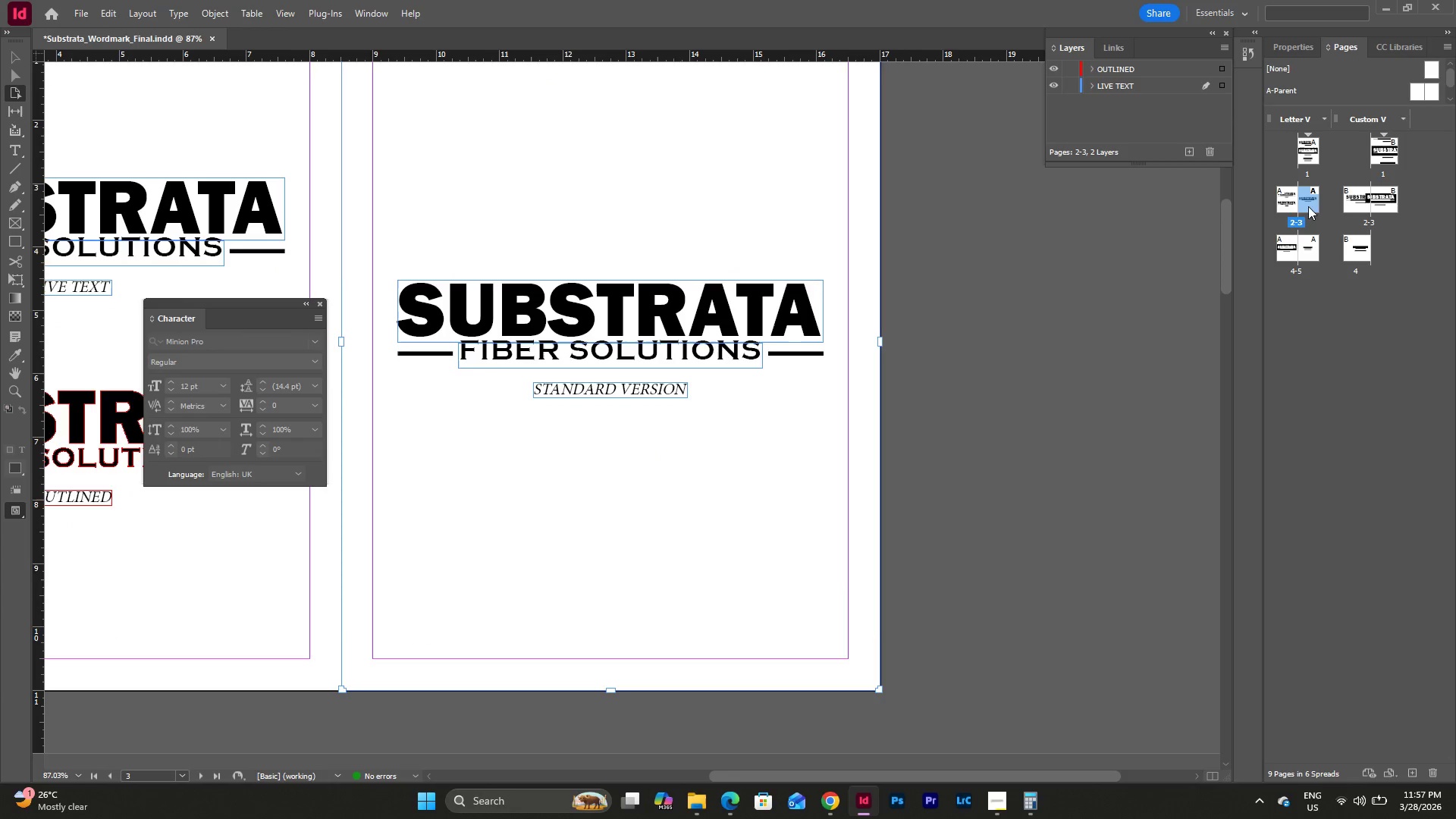 
right_click([1307, 200])
 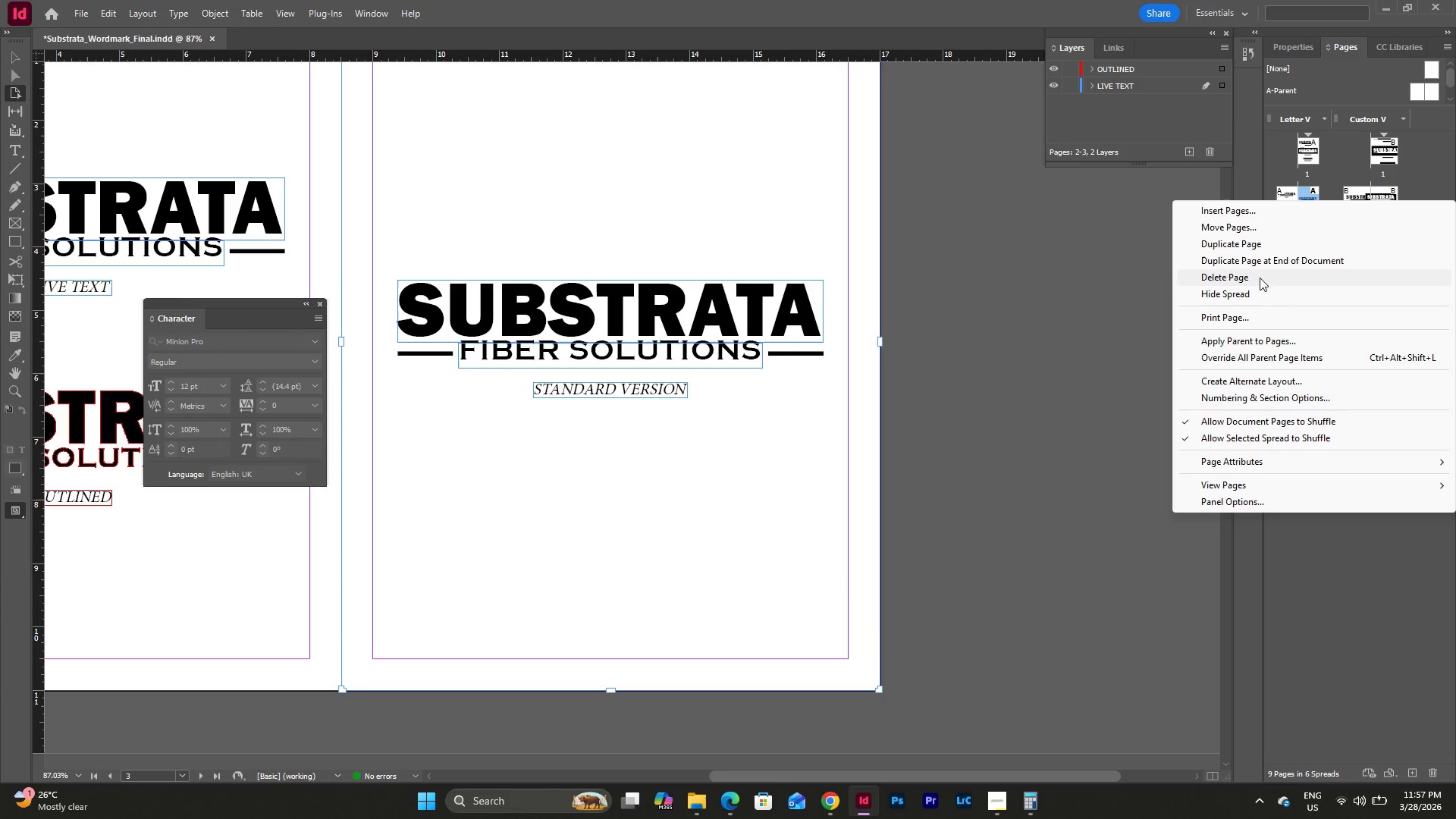 
left_click([1258, 281])
 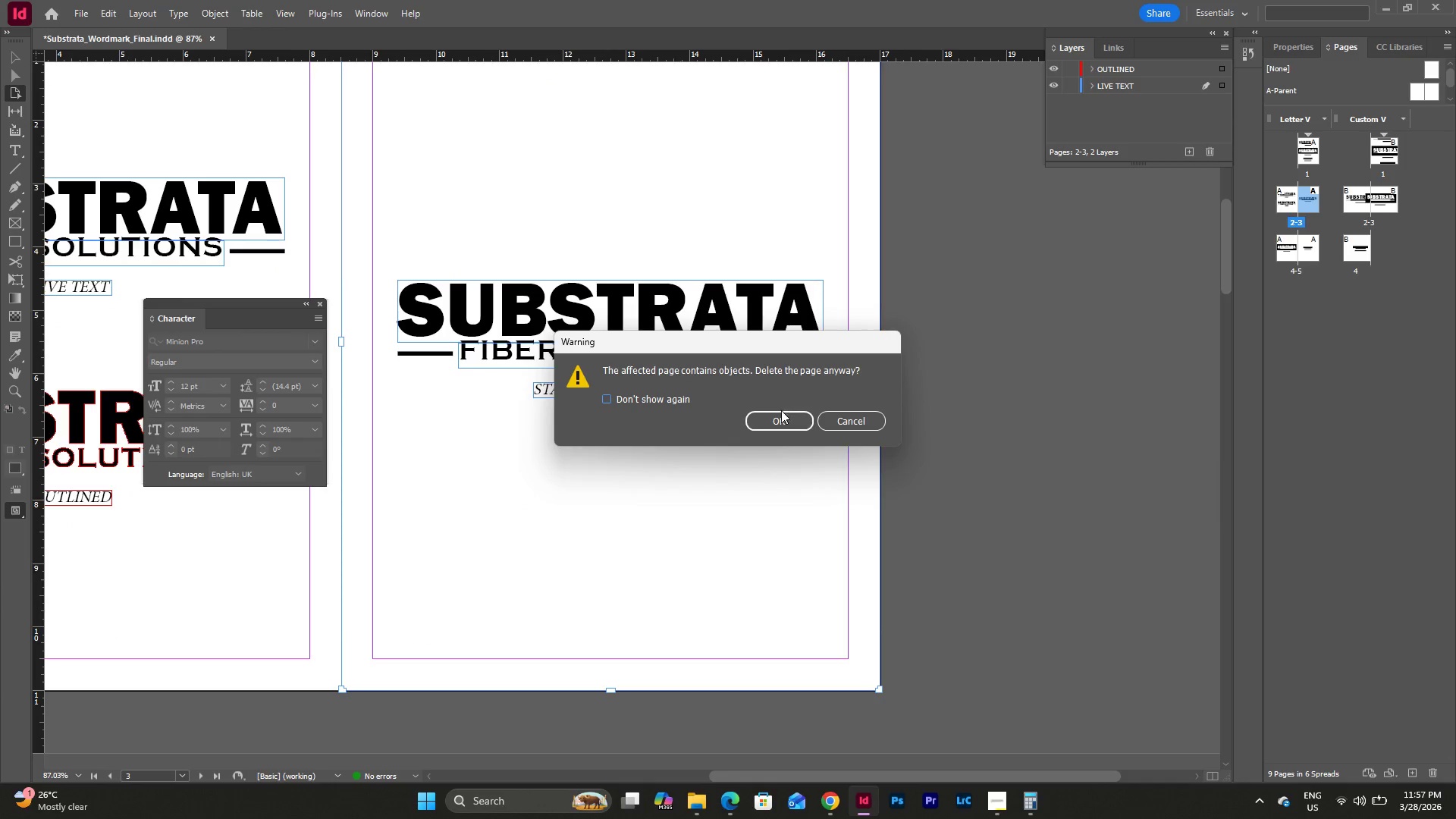 
left_click([781, 416])
 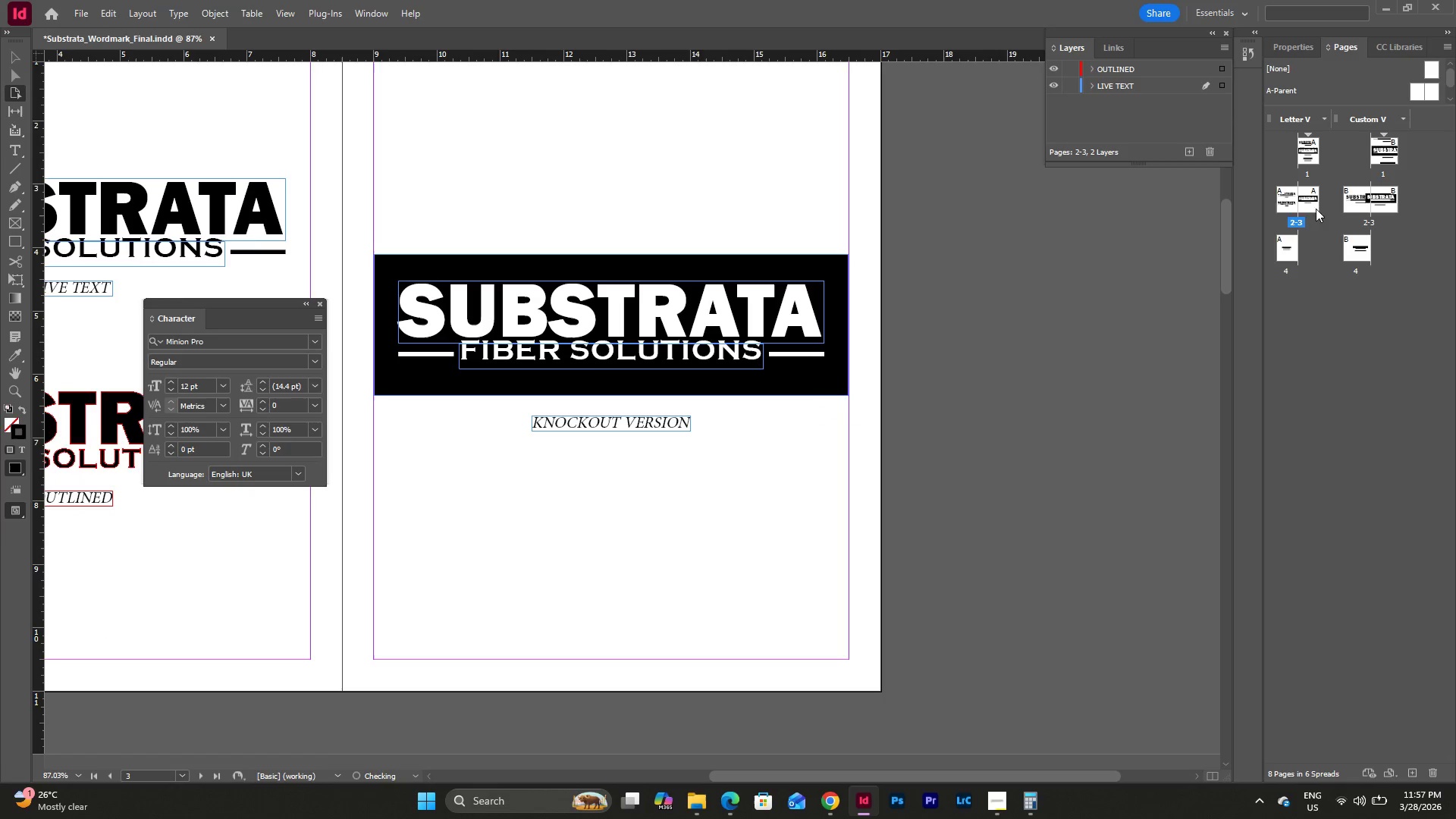 
left_click([1310, 195])
 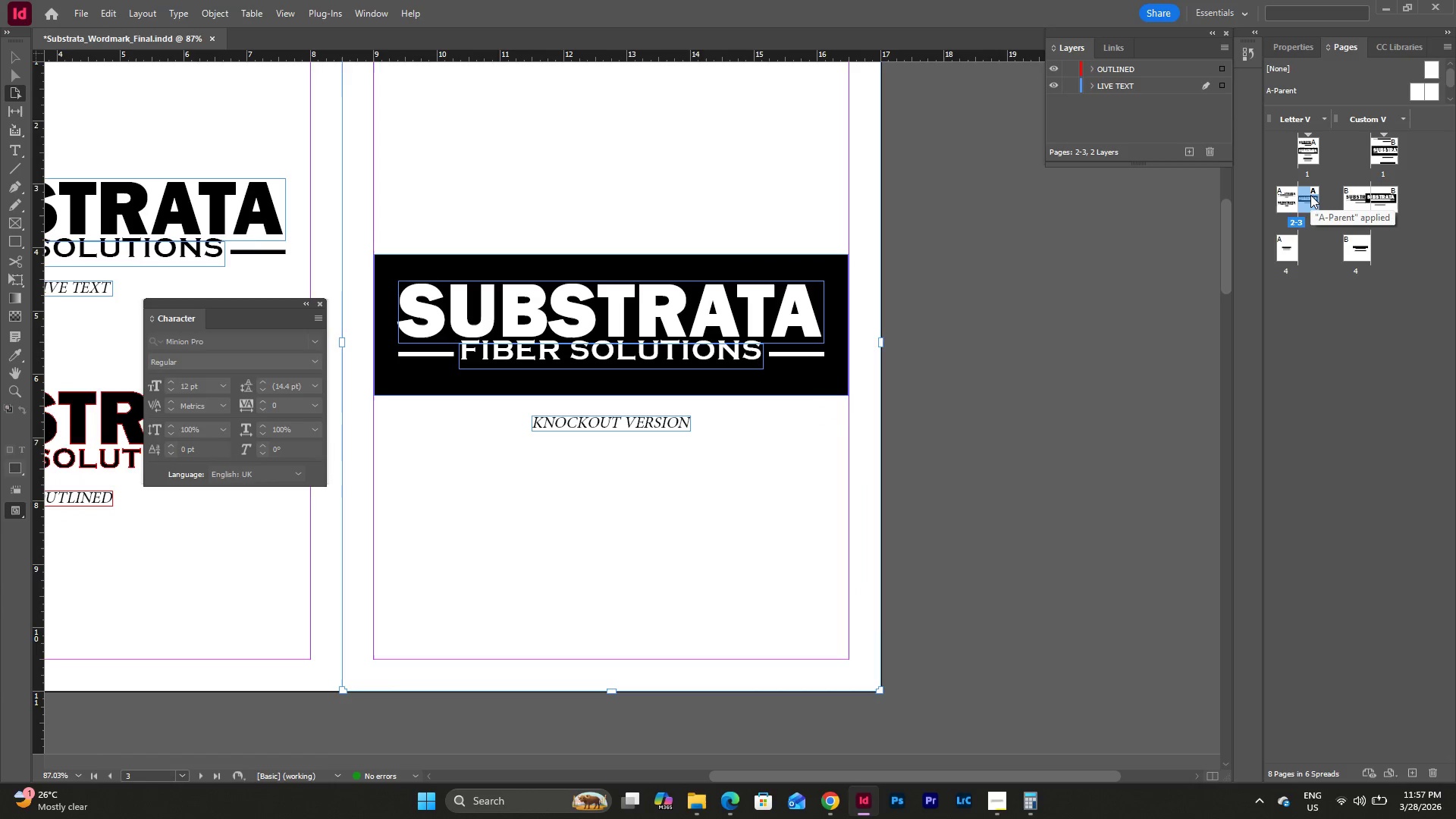 
hold_key(key=ShiftLeft, duration=0.64)
left_click([1288, 247])
 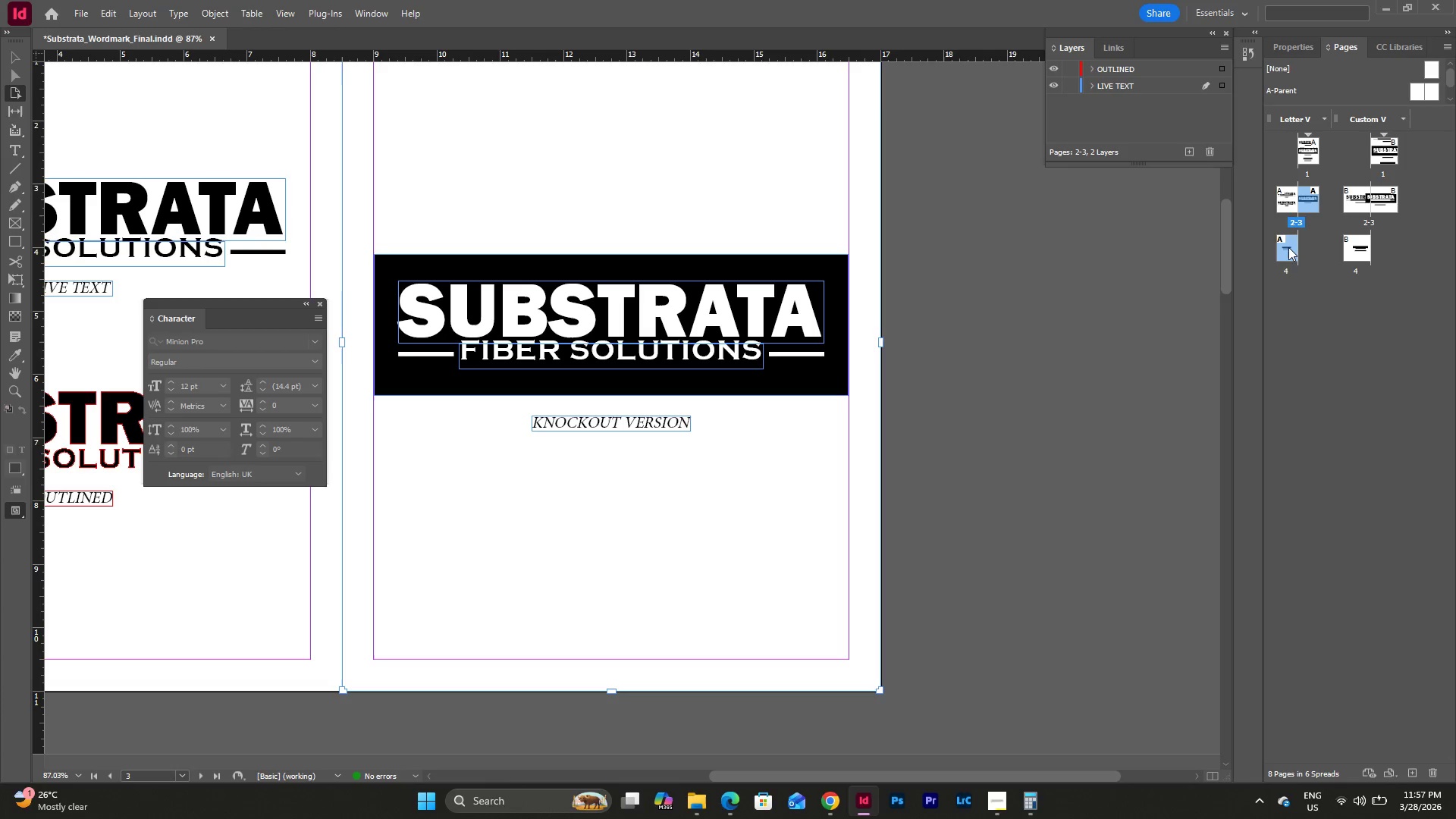 
right_click([1288, 247])
 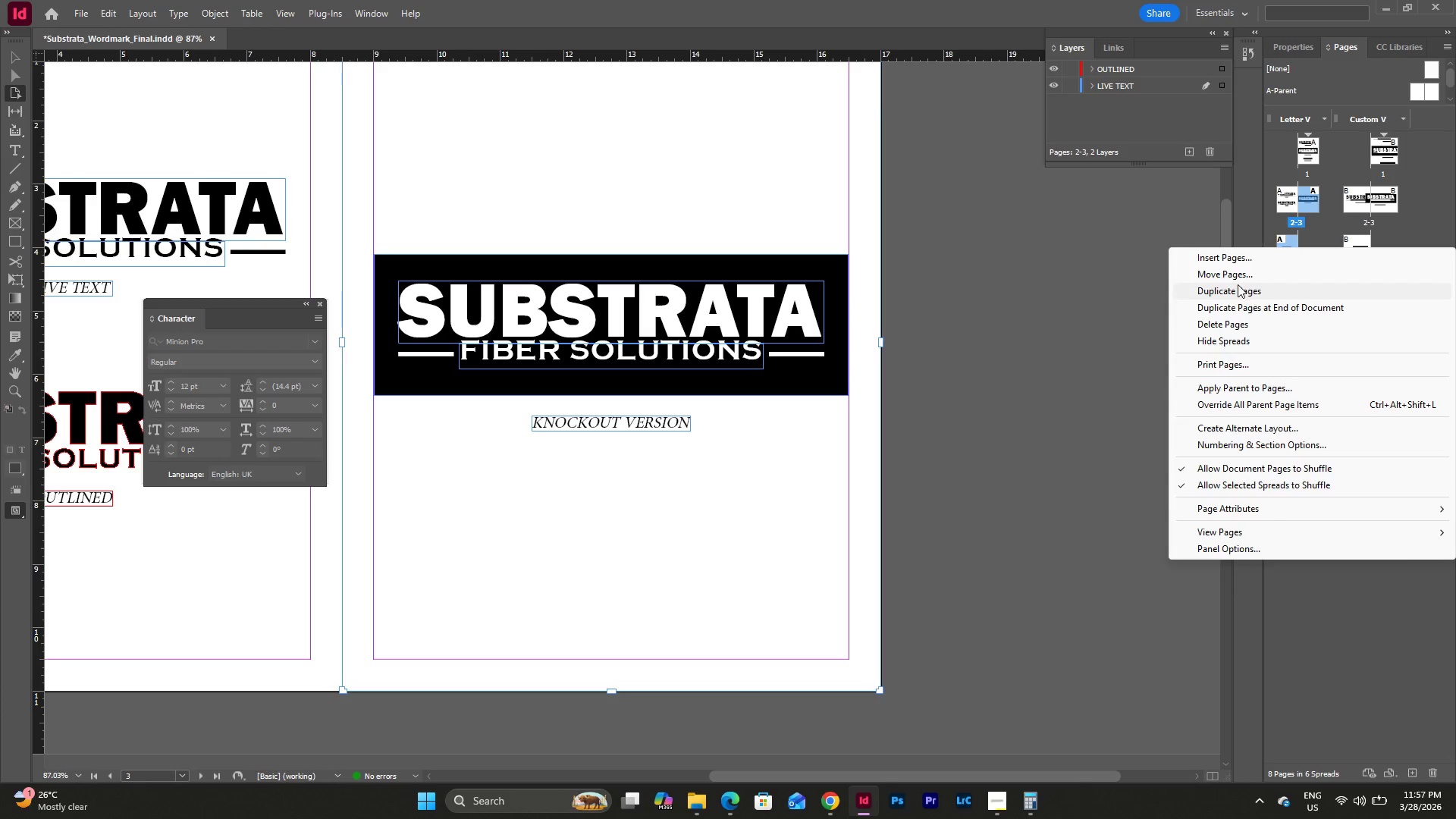 
left_click([1240, 323])
 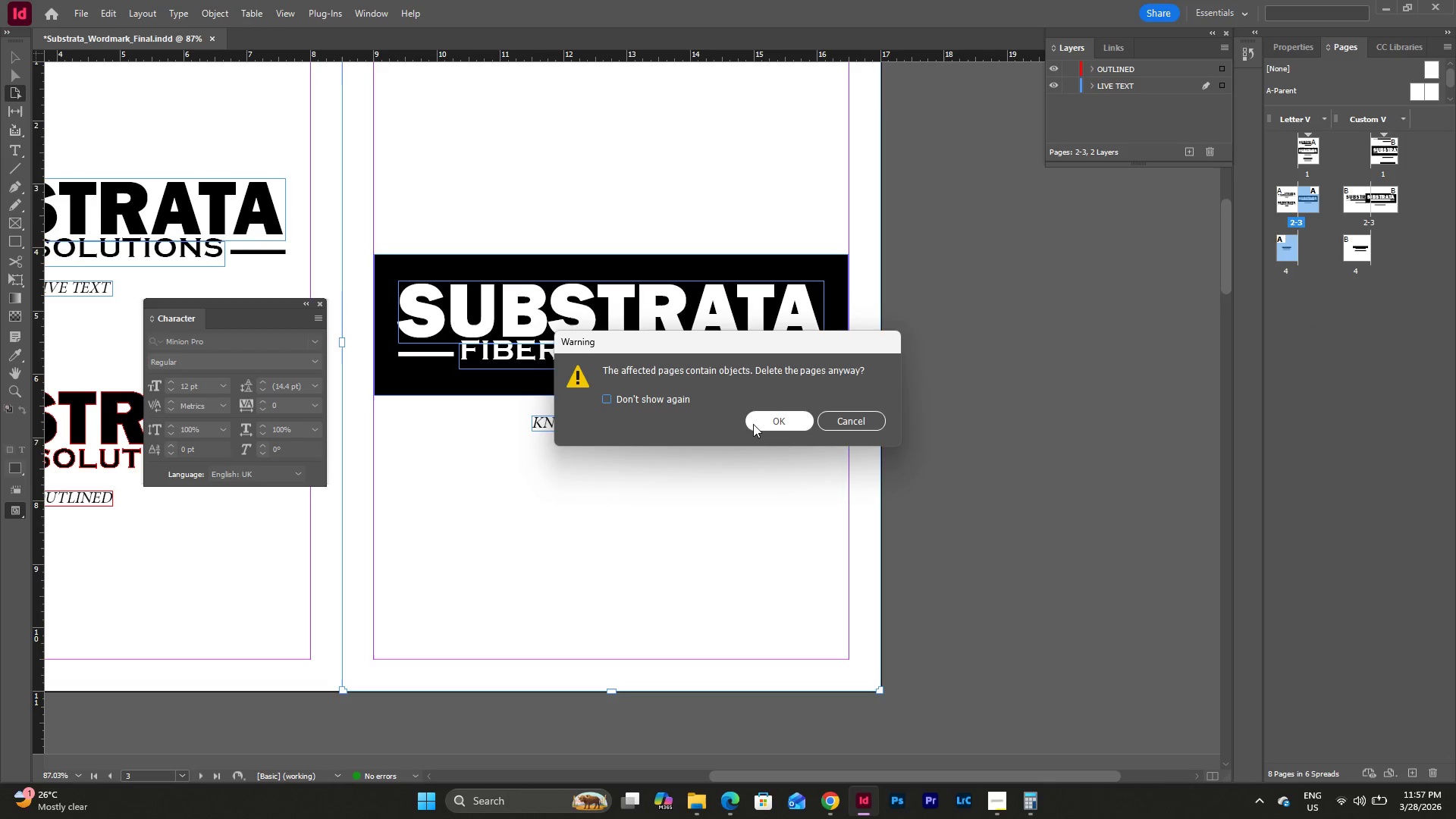 
left_click([752, 425])
 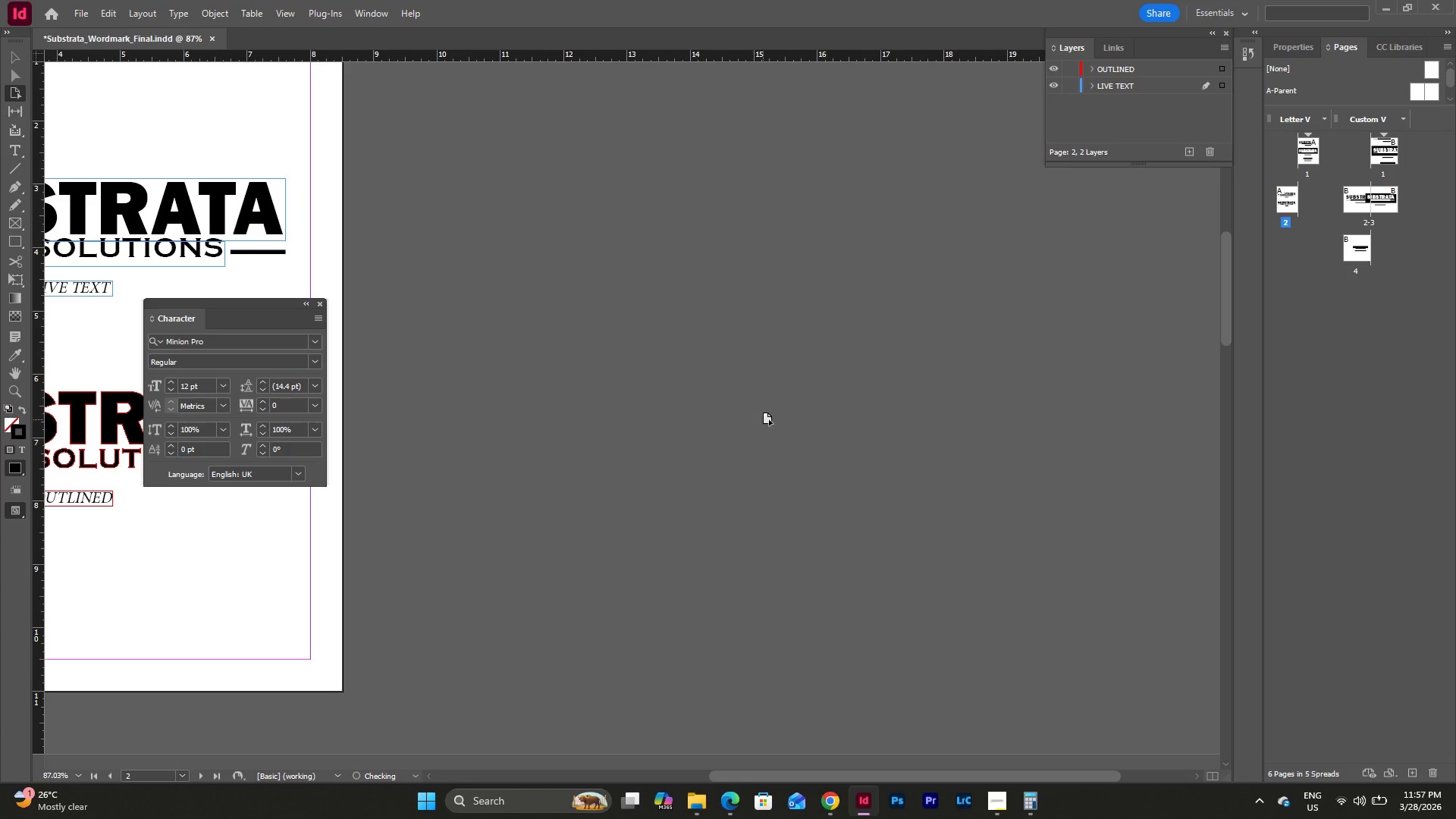 
scroll: coordinate [801, 415], scroll_direction: up, amount: 19.0
 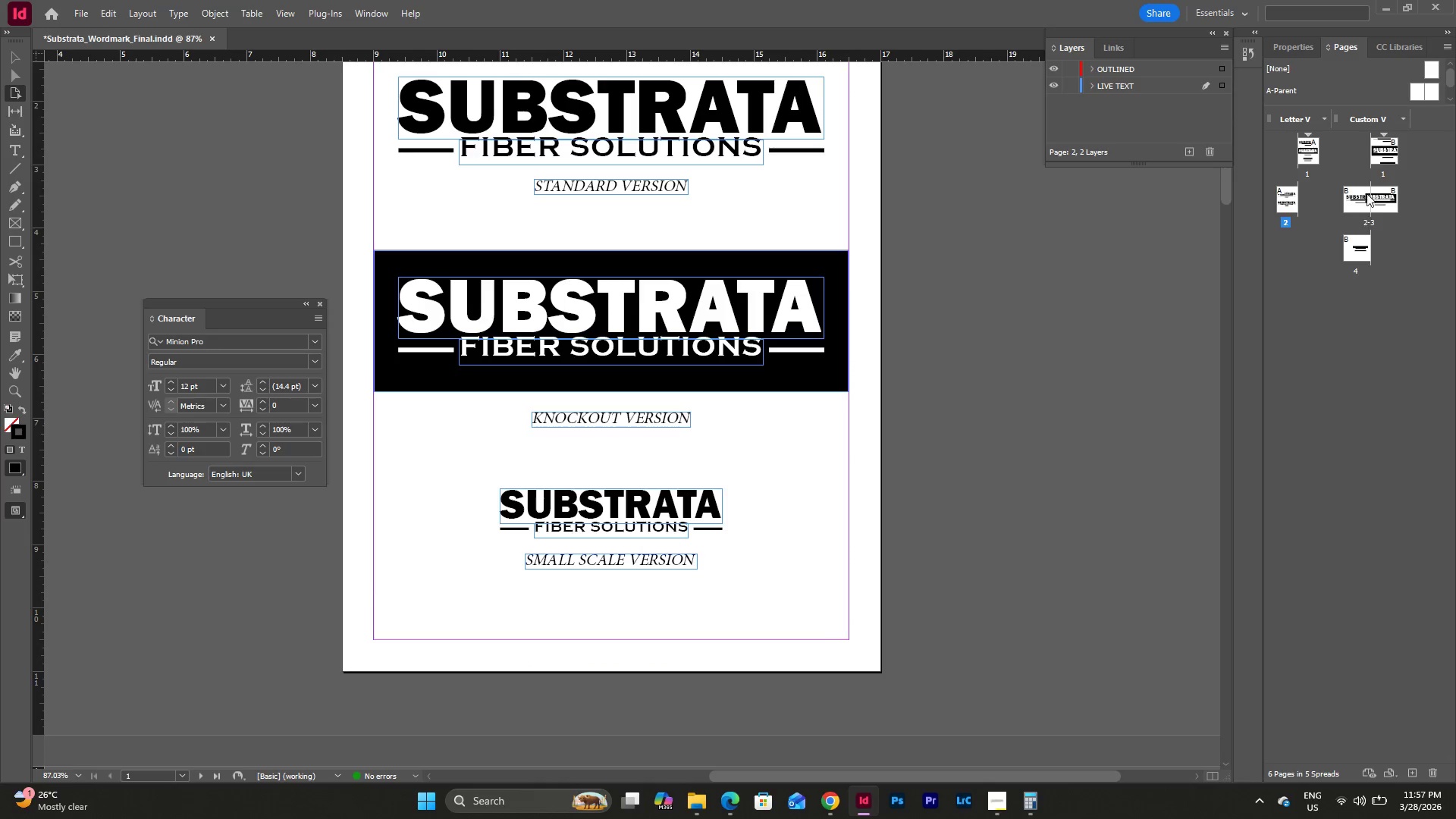 
left_click([1380, 152])
 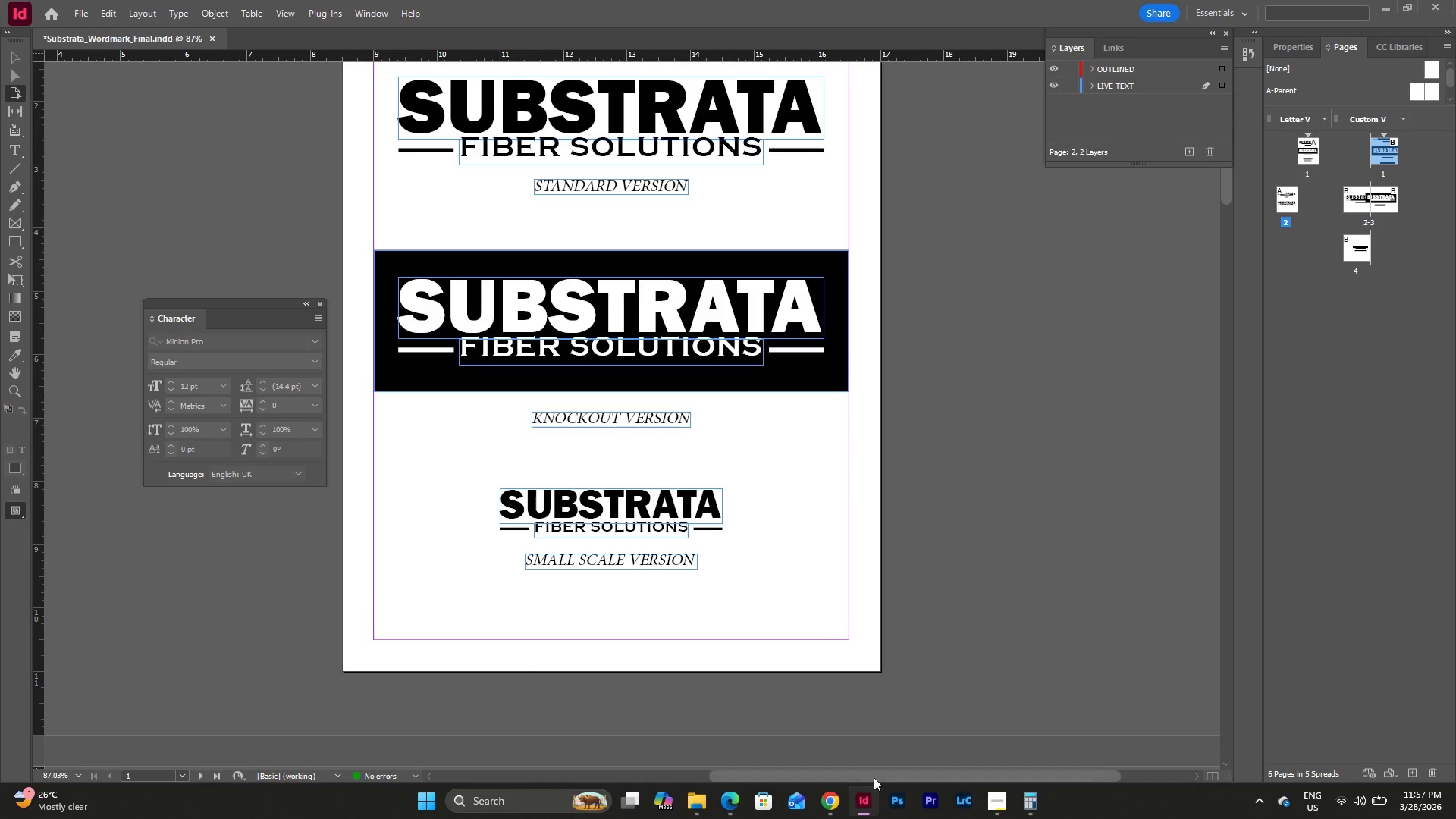 
left_click_drag(start_coordinate=[895, 777], to_coordinate=[966, 728])
 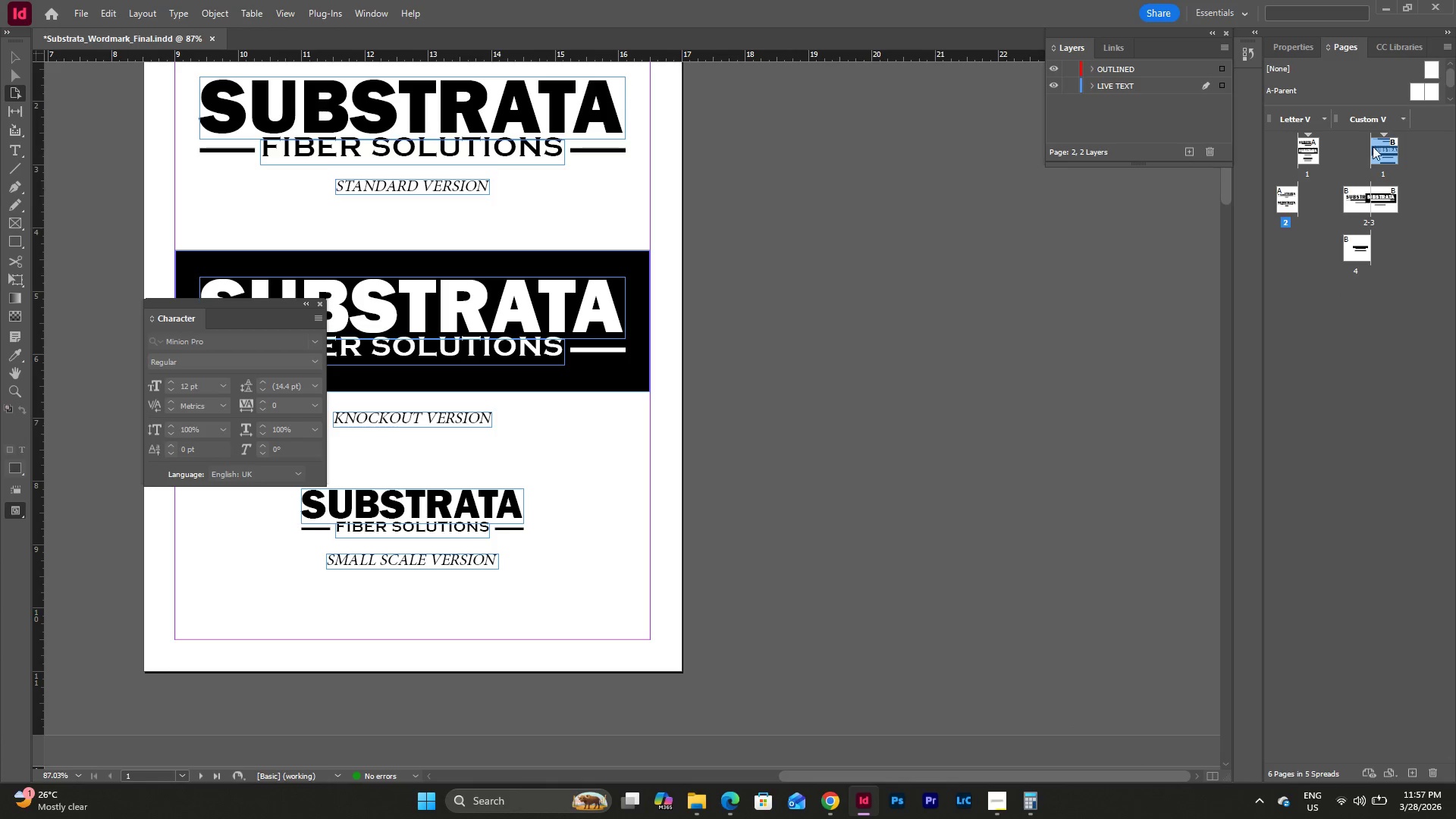 
left_click([1383, 134])
 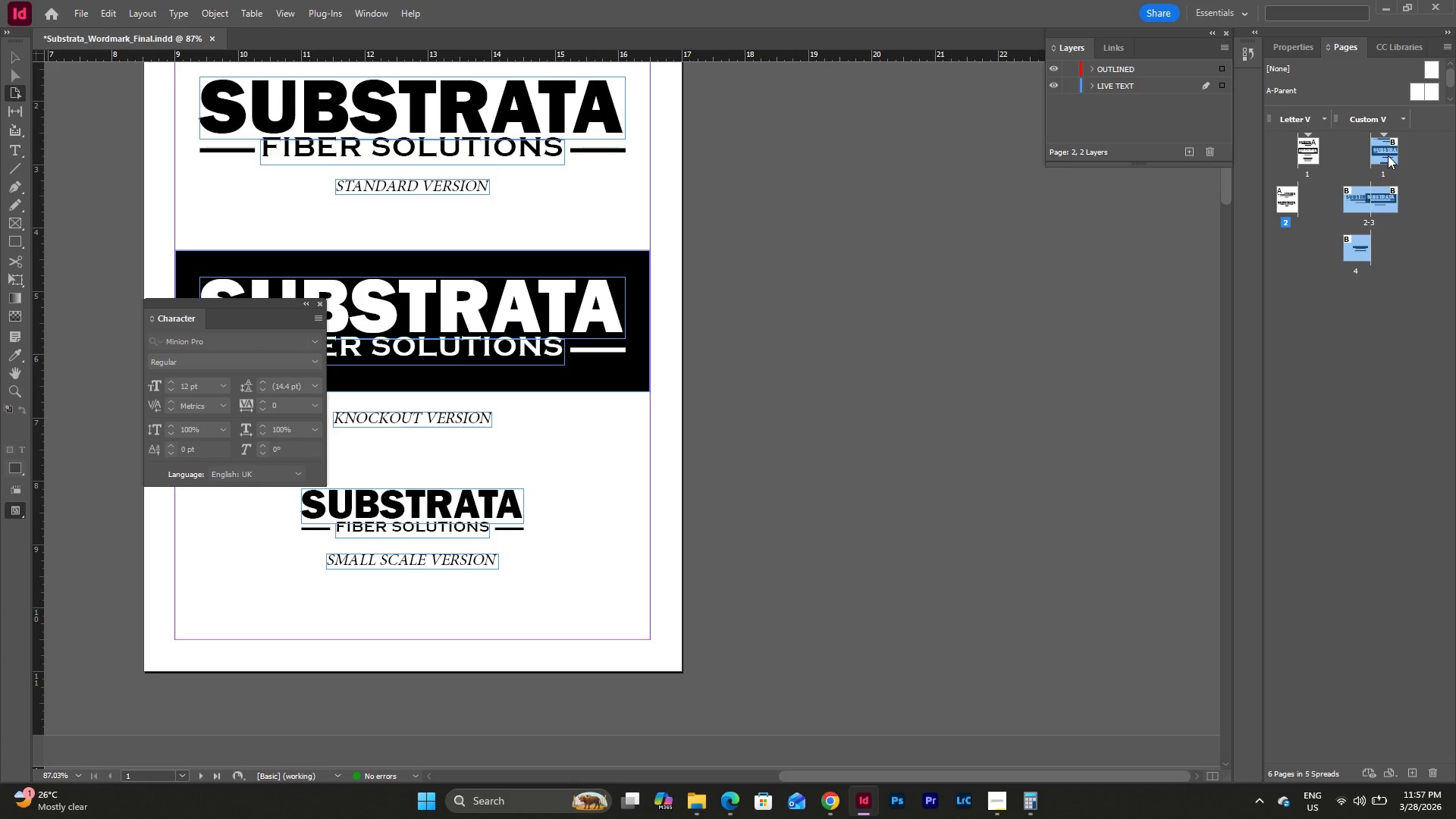 
left_click([1388, 155])
 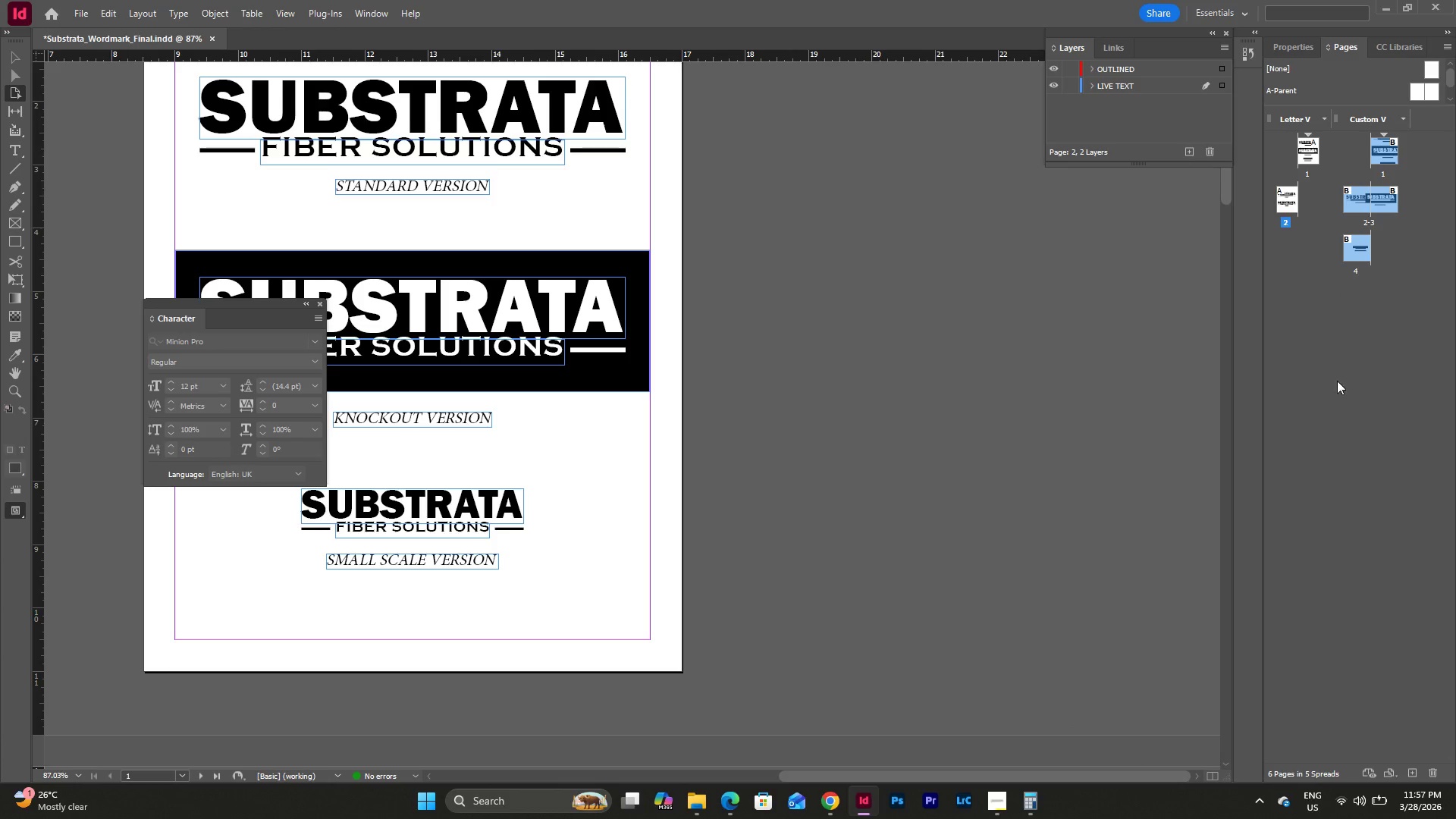 
scroll: coordinate [936, 441], scroll_direction: down, amount: 32.0
 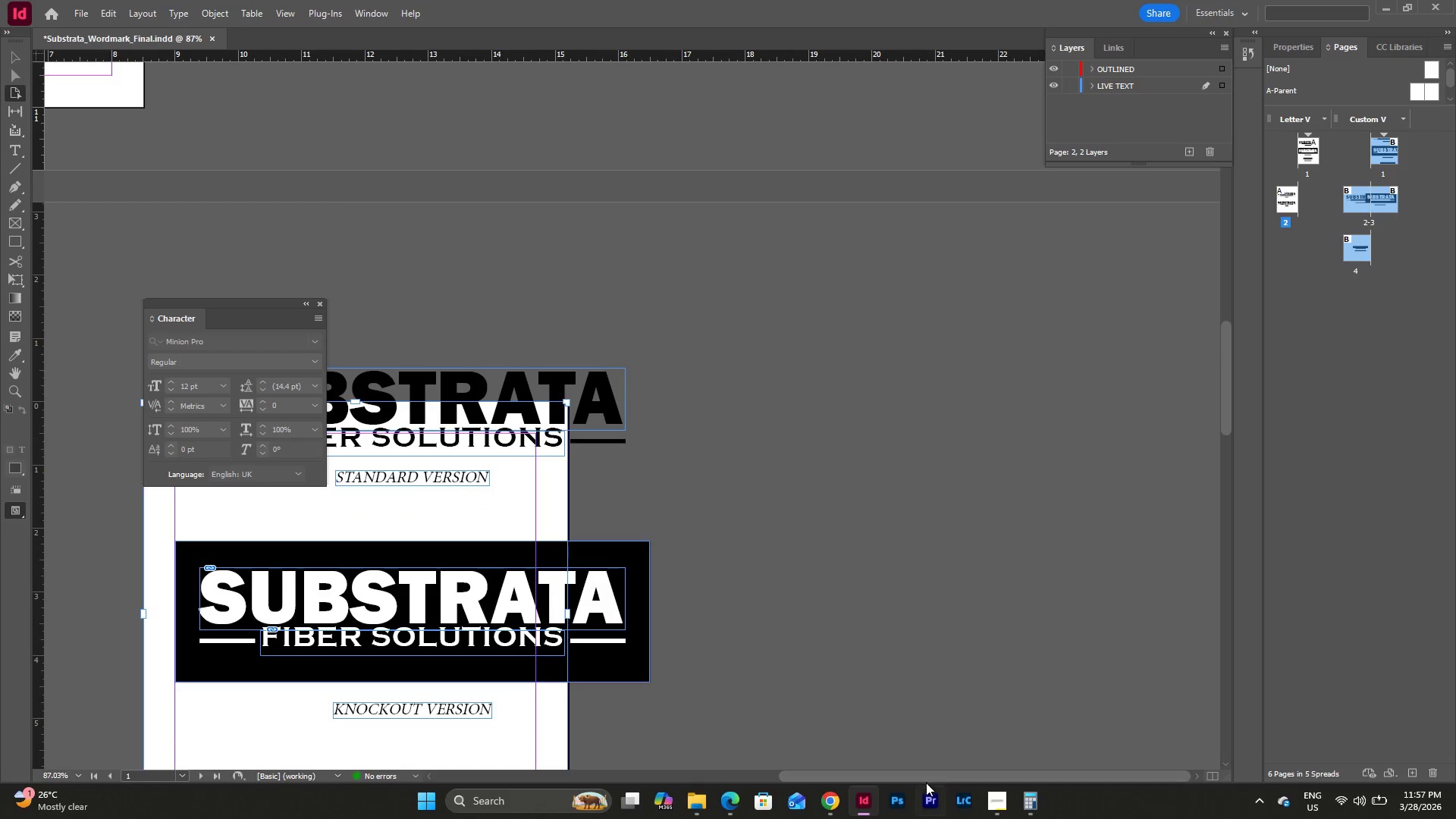 
left_click_drag(start_coordinate=[925, 775], to_coordinate=[808, 757])
 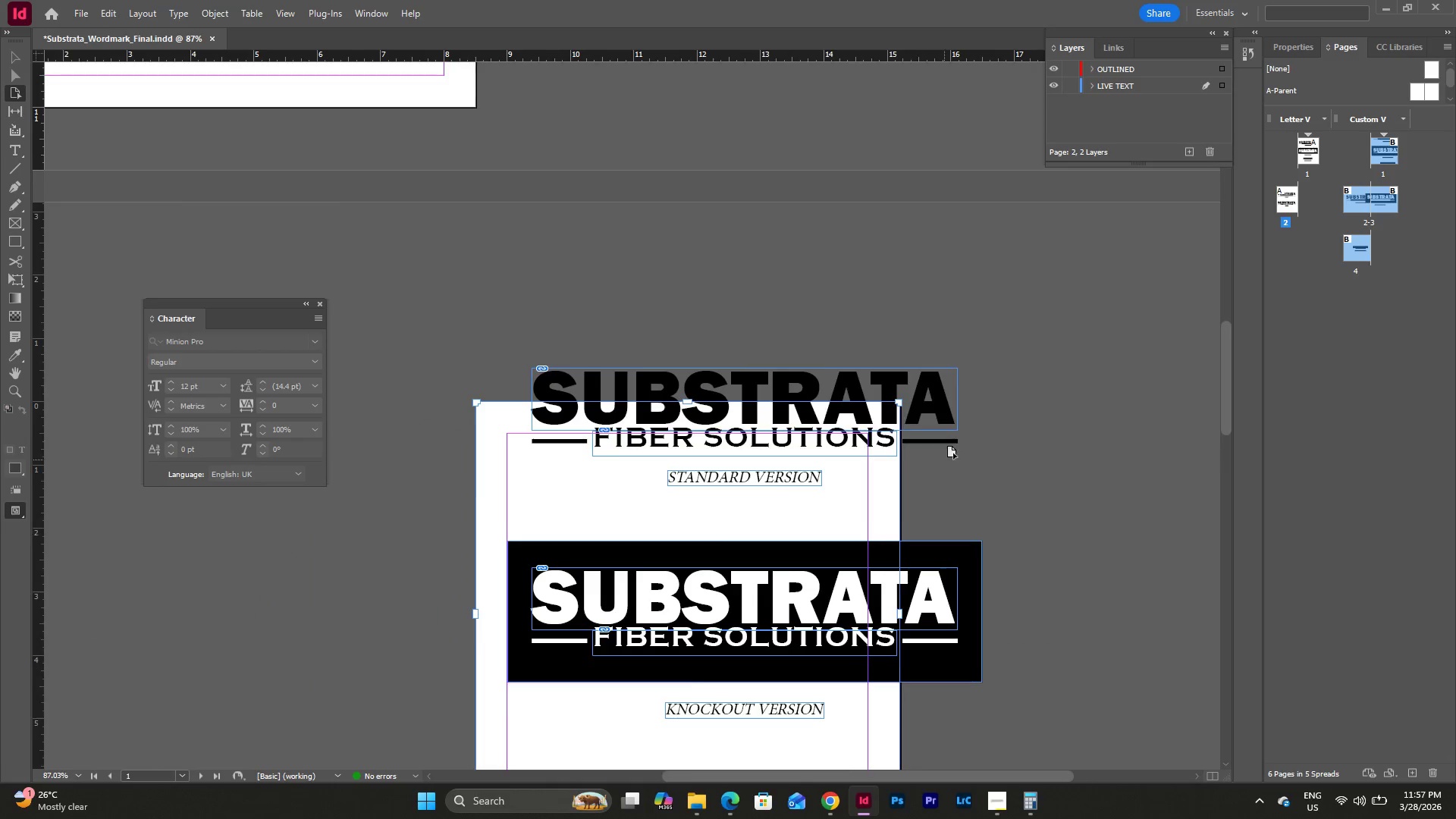 
left_click([1037, 566])
 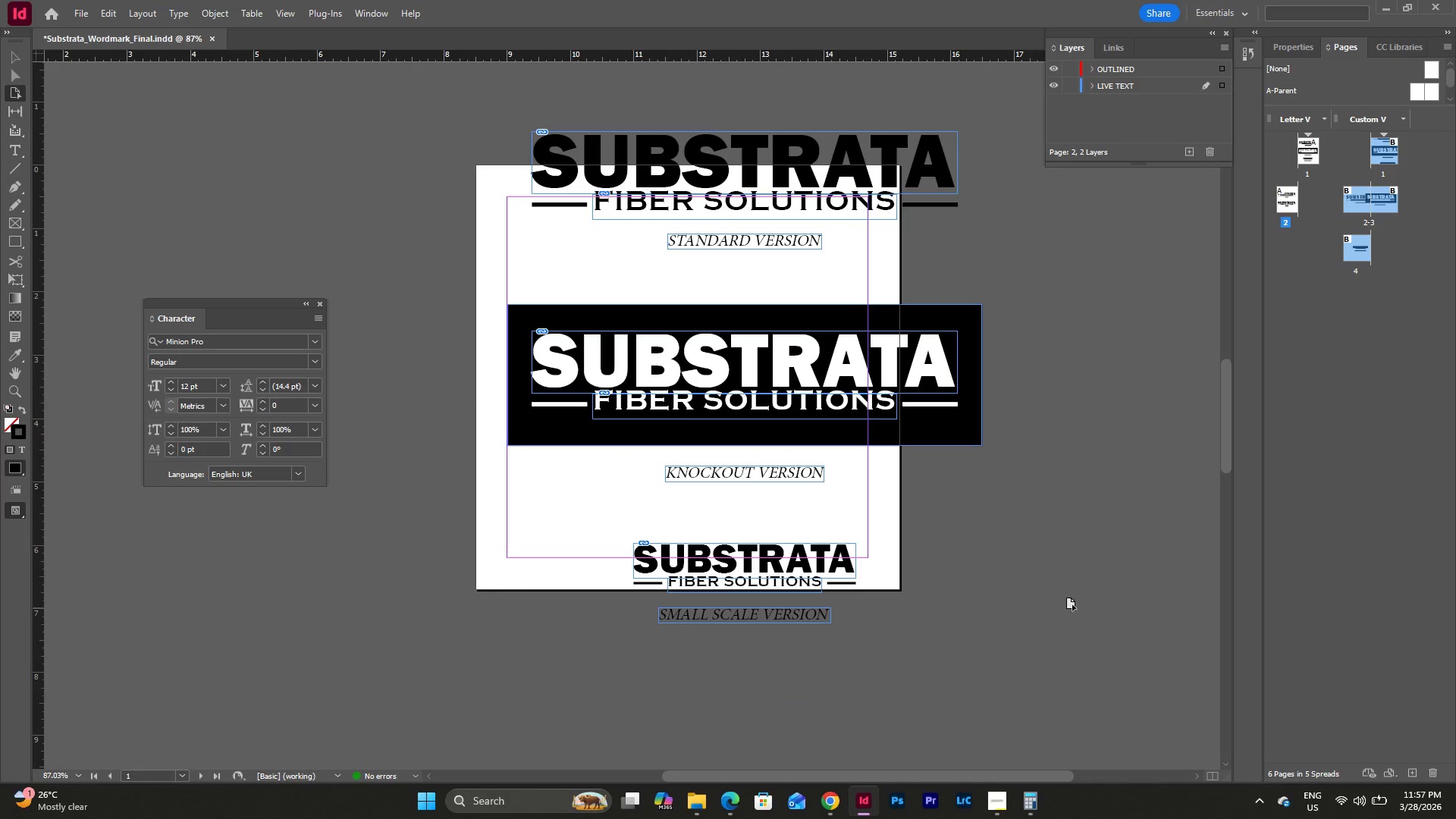 
scroll: coordinate [1068, 578], scroll_direction: down, amount: 19.0
 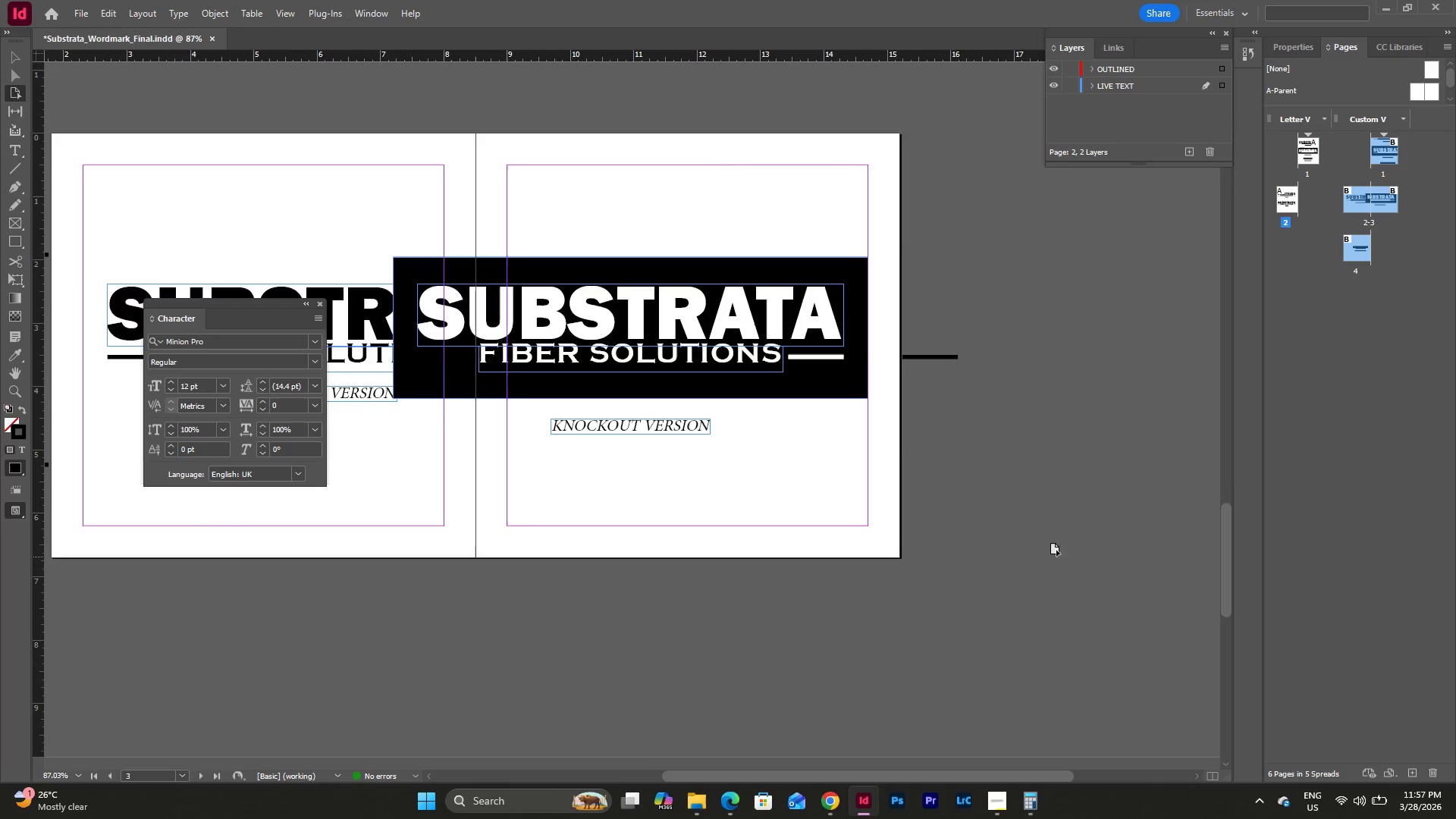 
left_click_drag(start_coordinate=[1105, 694], to_coordinate=[594, 380])
 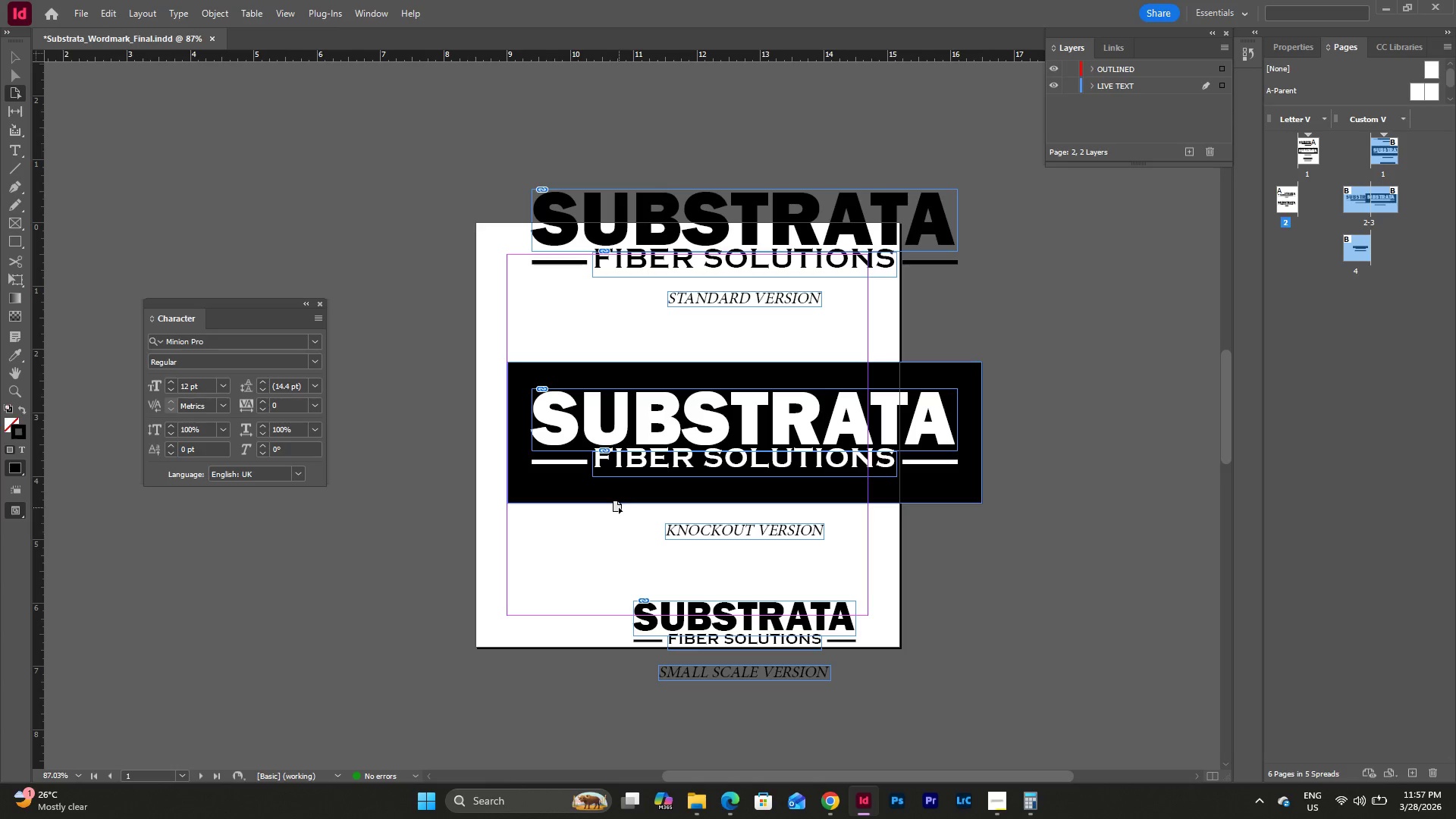 
scroll: coordinate [1050, 534], scroll_direction: up, amount: 16.0
 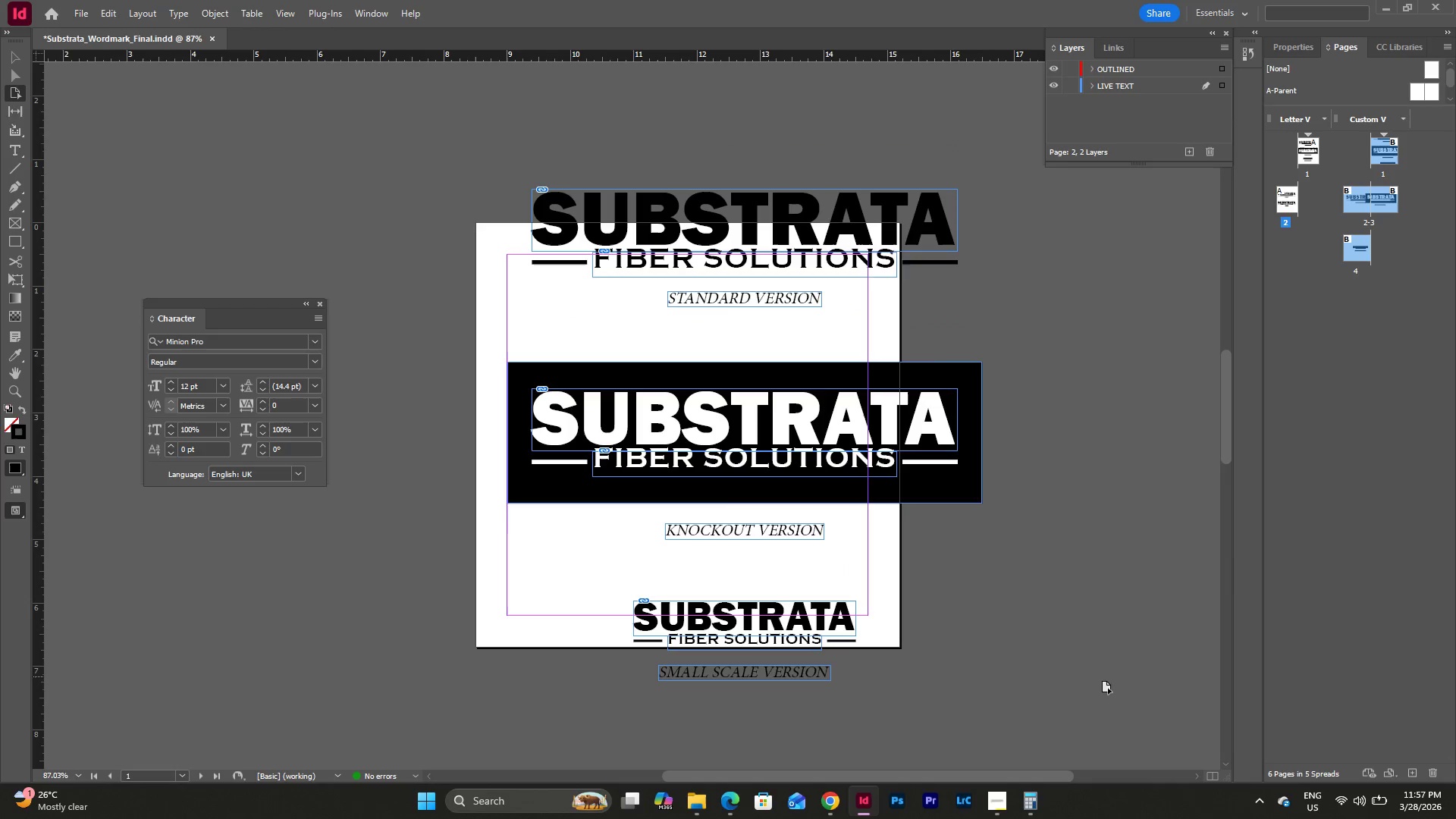 
key(Escape)
 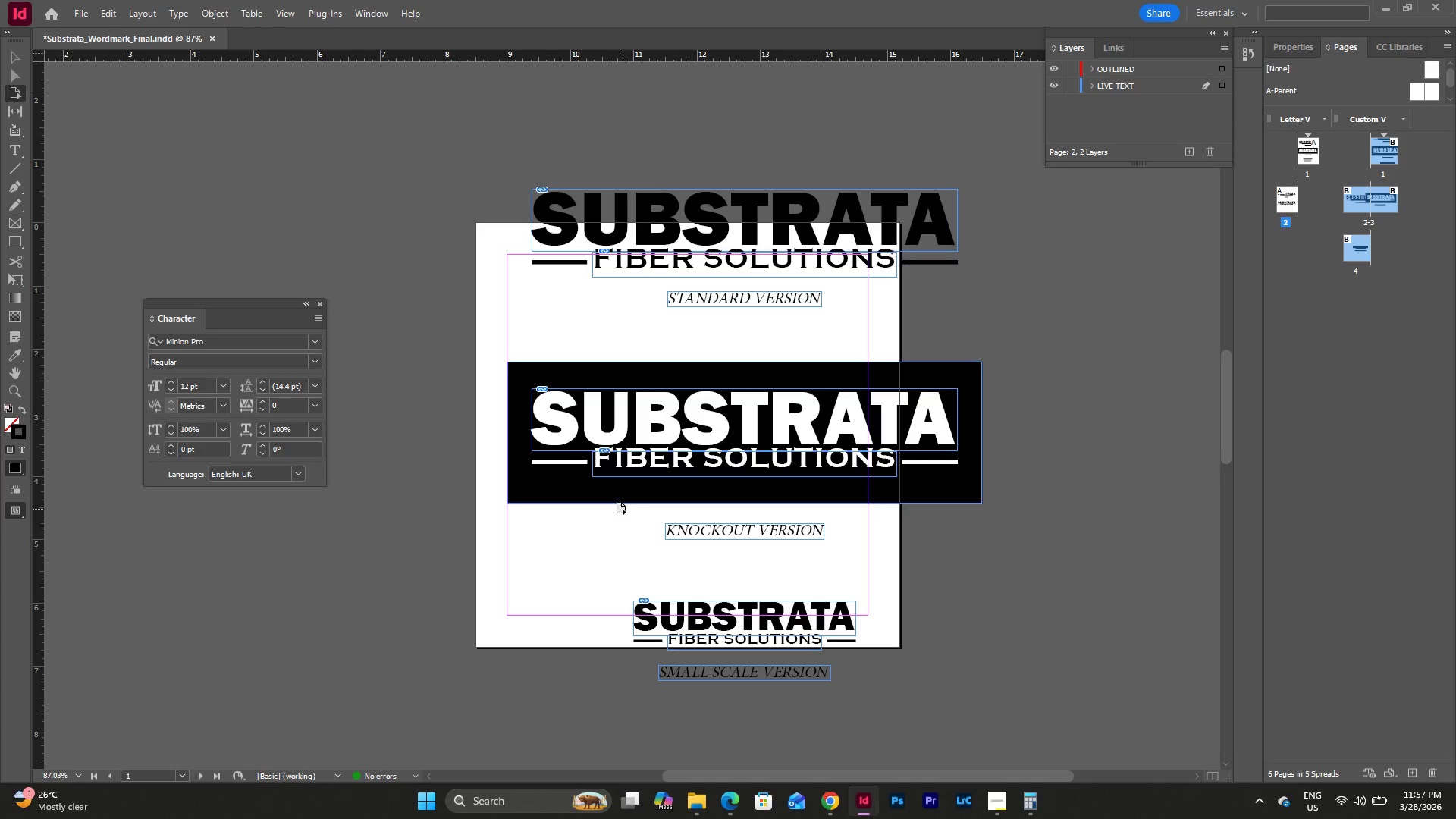 
key(V)
 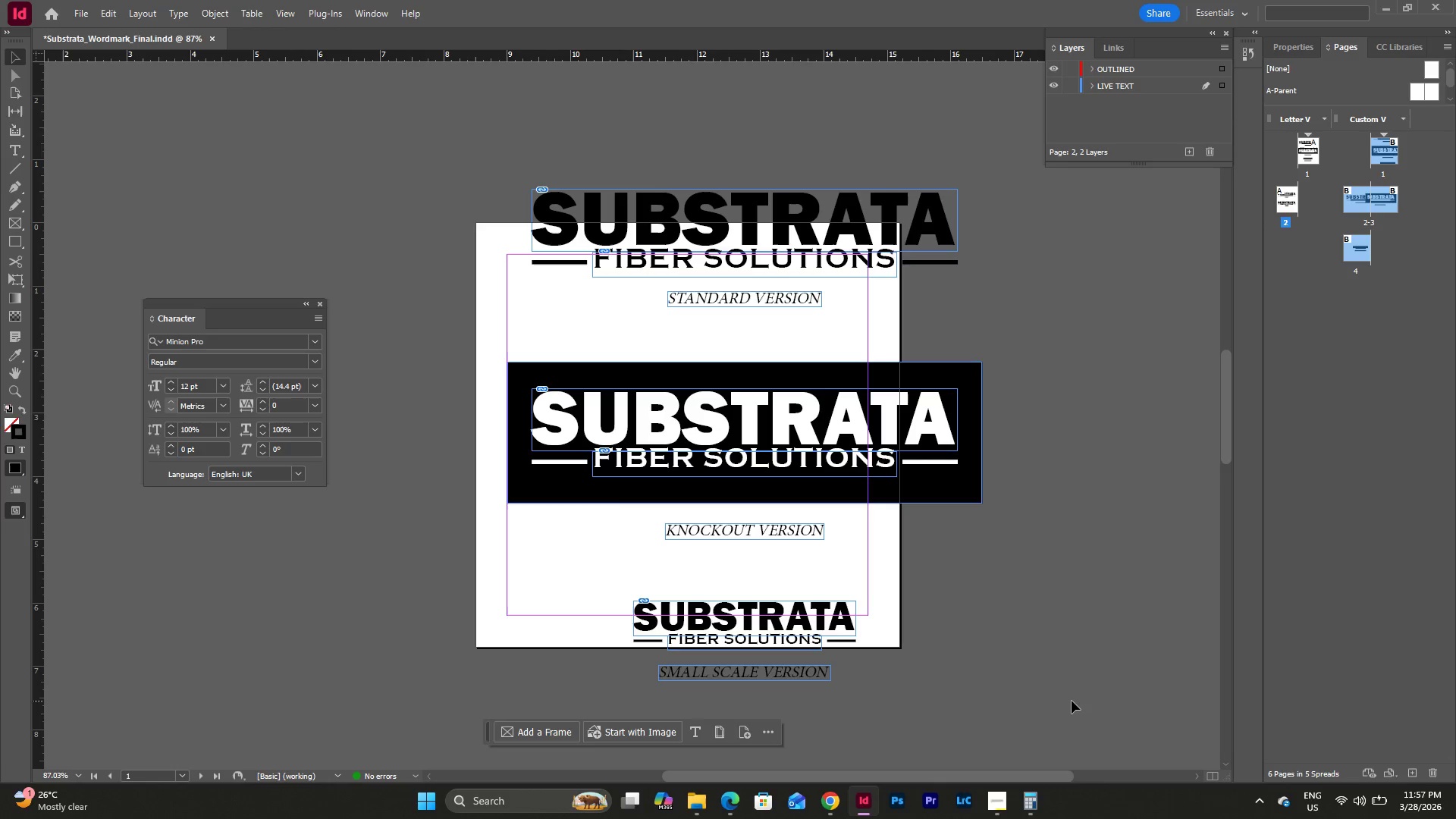 
left_click_drag(start_coordinate=[1072, 701], to_coordinate=[459, 150])
 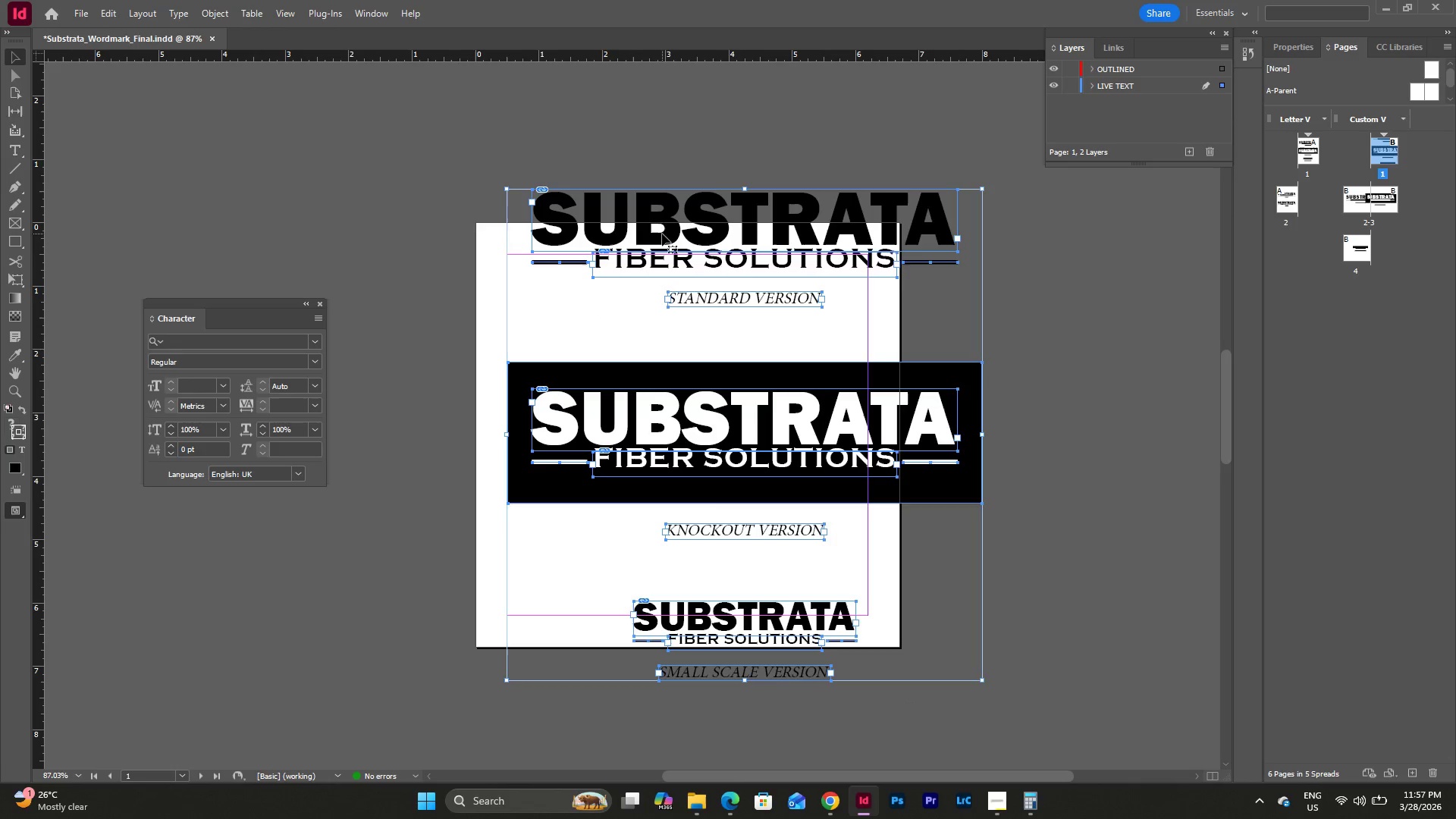 
key(Backspace)
 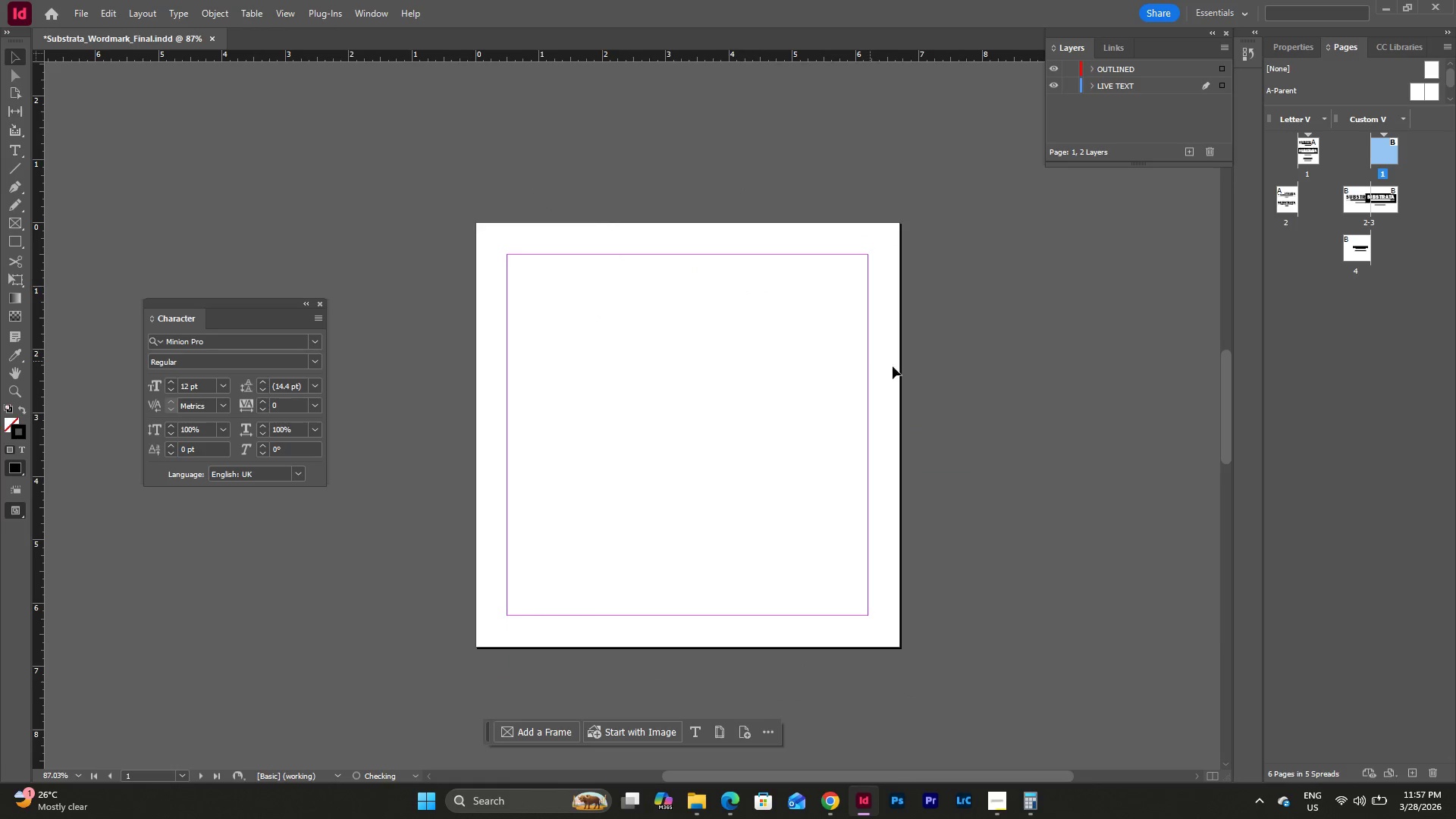 
scroll: coordinate [911, 350], scroll_direction: down, amount: 12.0
 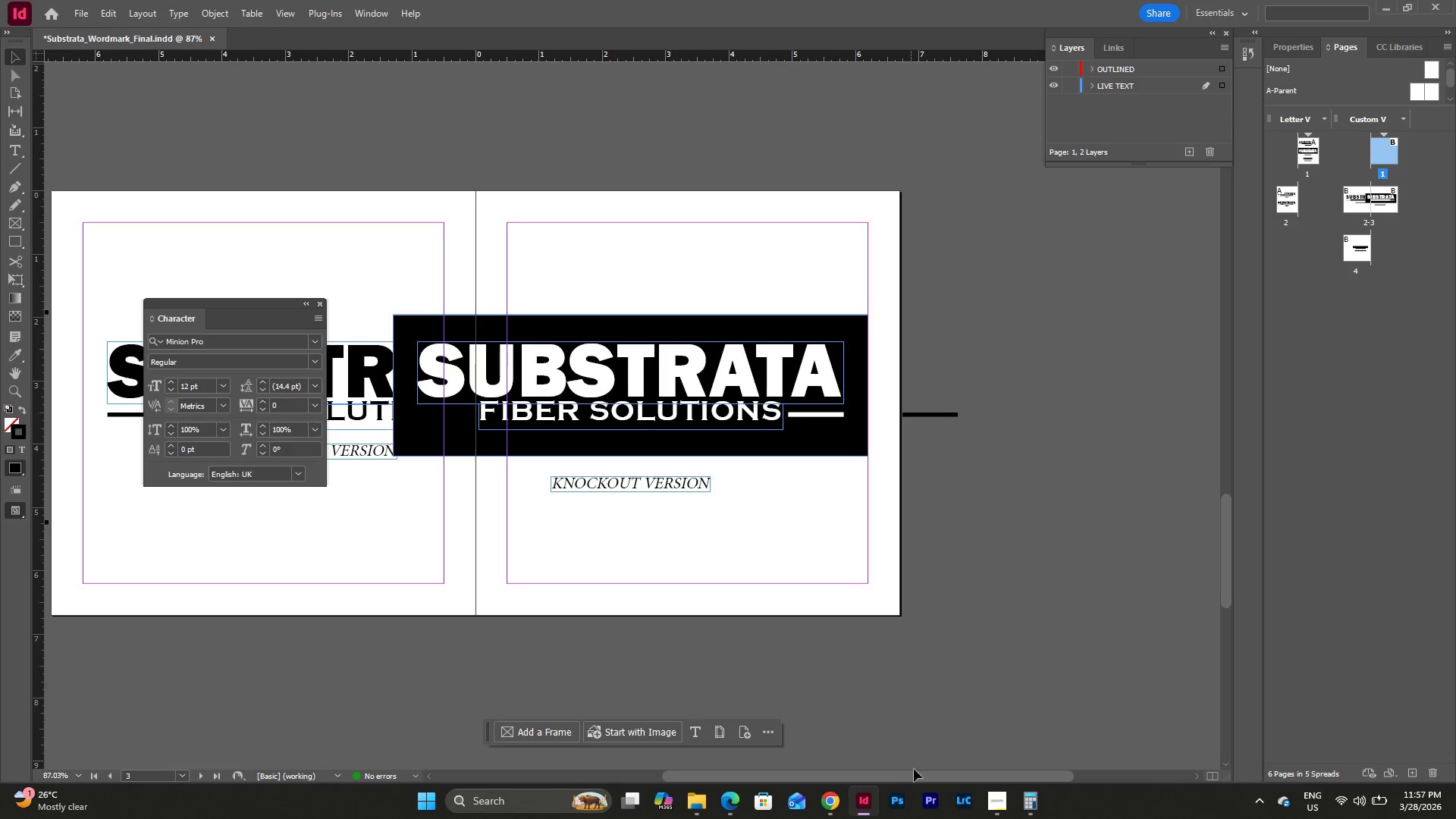 
left_click_drag(start_coordinate=[916, 774], to_coordinate=[860, 760])
 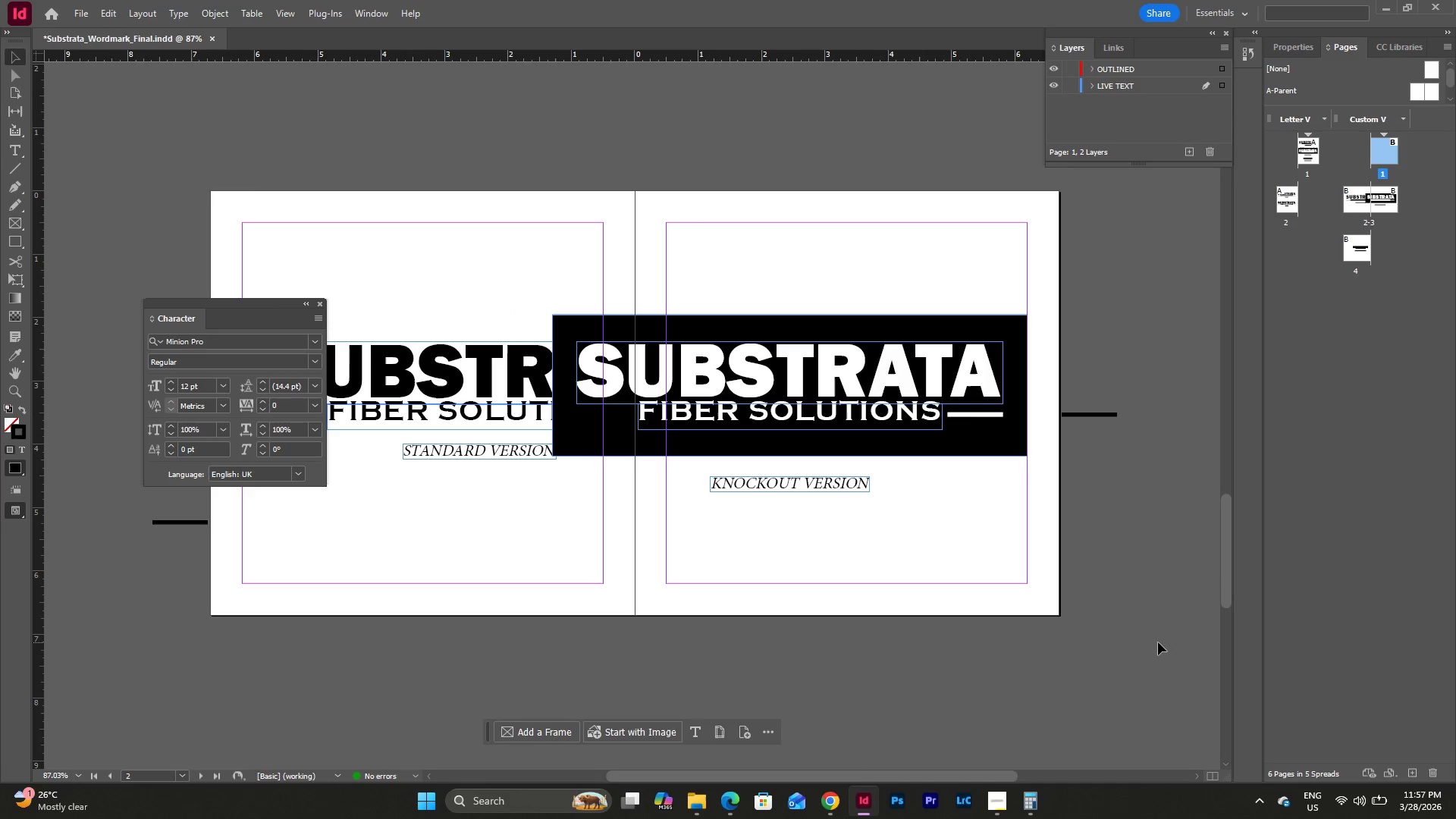 
left_click_drag(start_coordinate=[1158, 645], to_coordinate=[124, 137])
 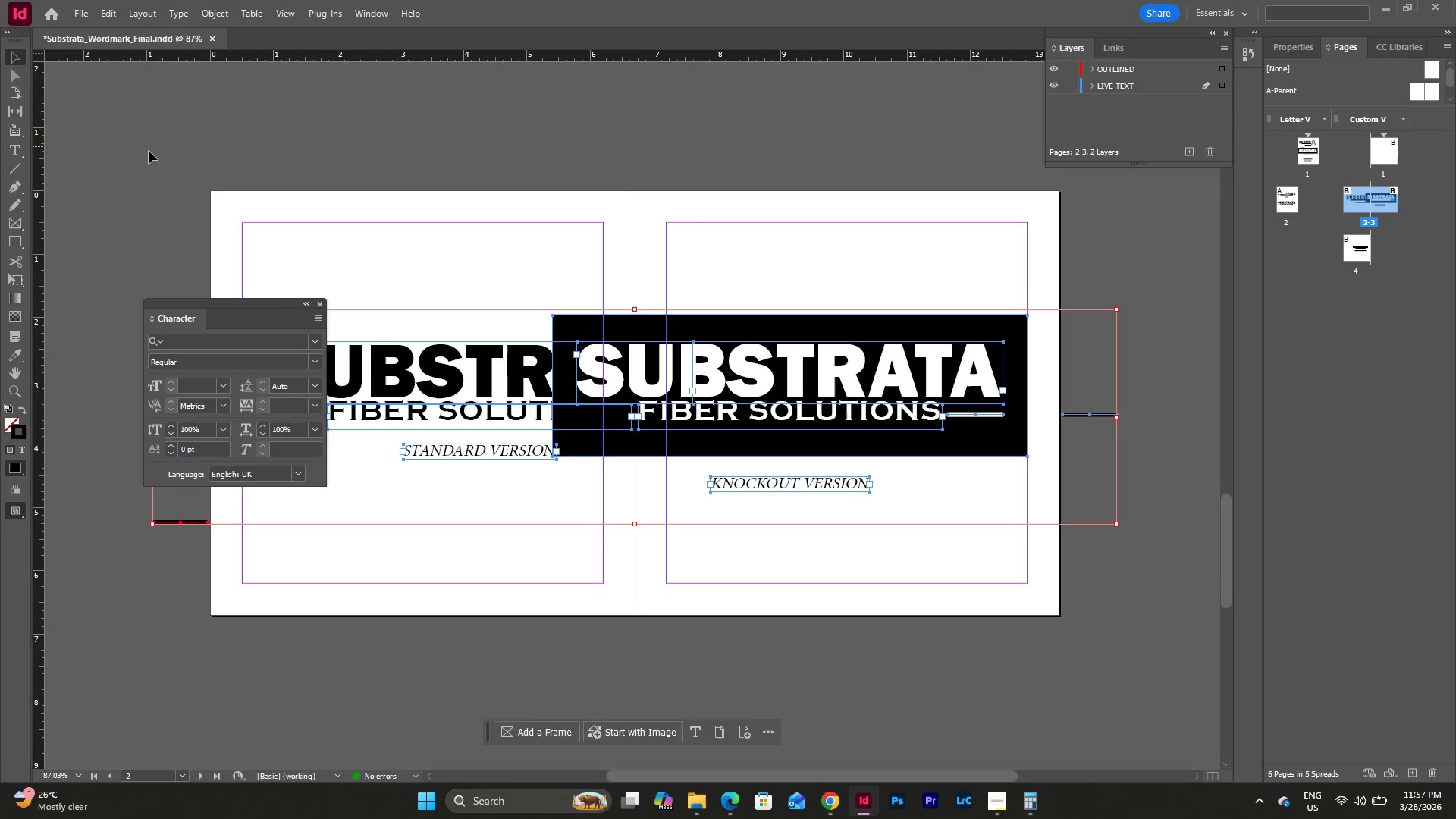 
key(Backspace)
 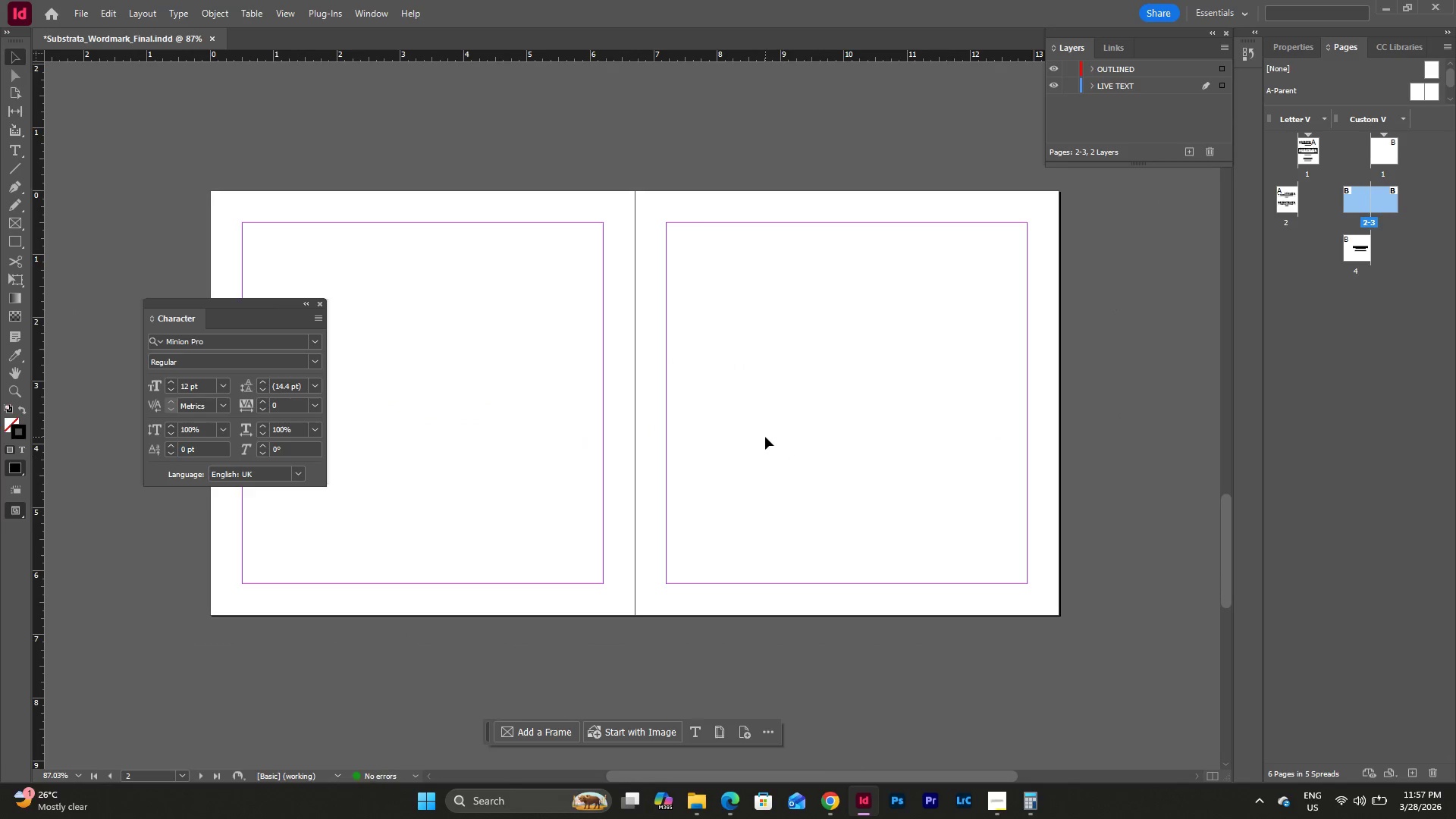 
scroll: coordinate [796, 431], scroll_direction: down, amount: 13.0
 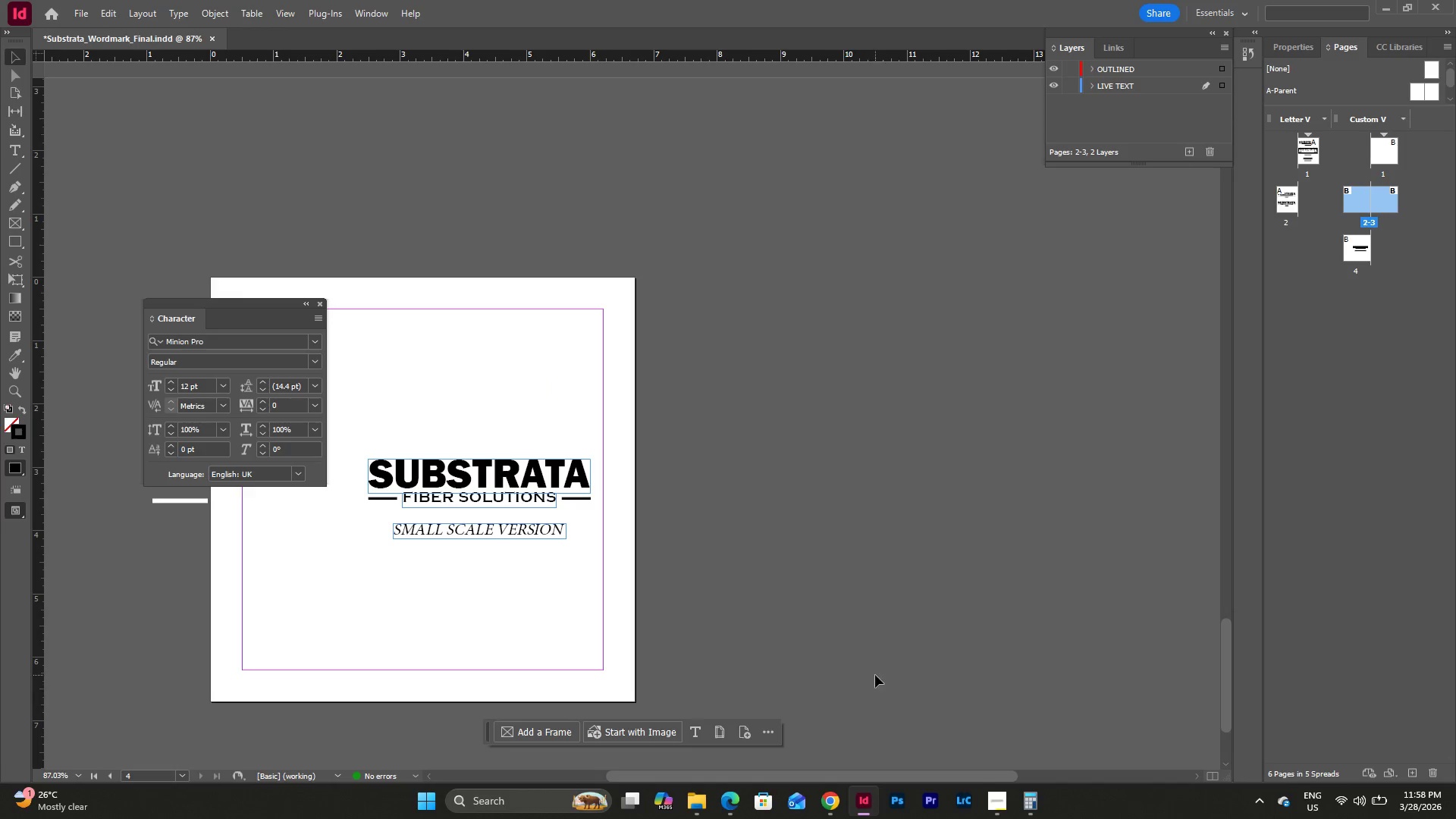 
left_click_drag(start_coordinate=[927, 699], to_coordinate=[66, 165])
 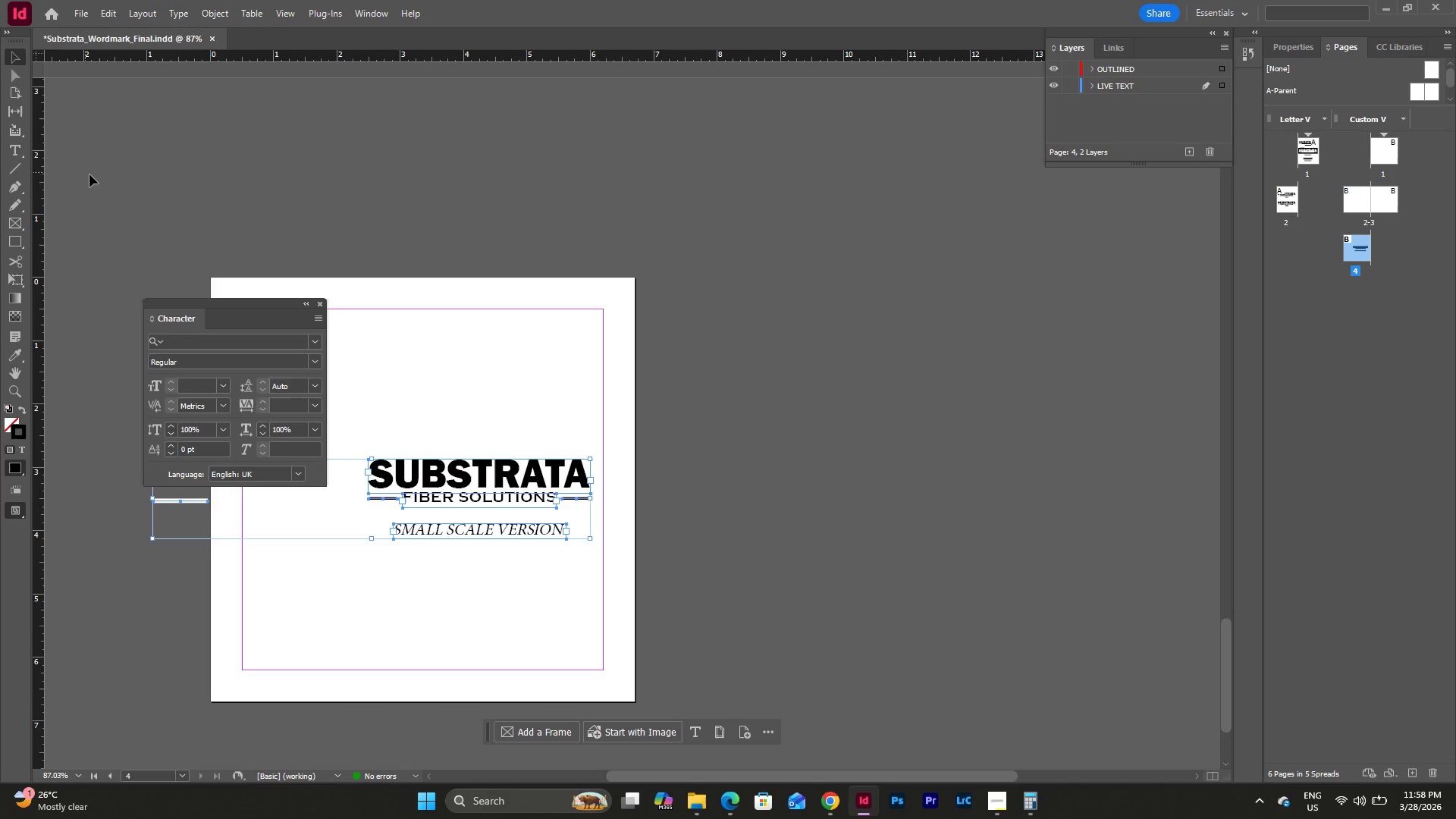 
key(Backspace)
 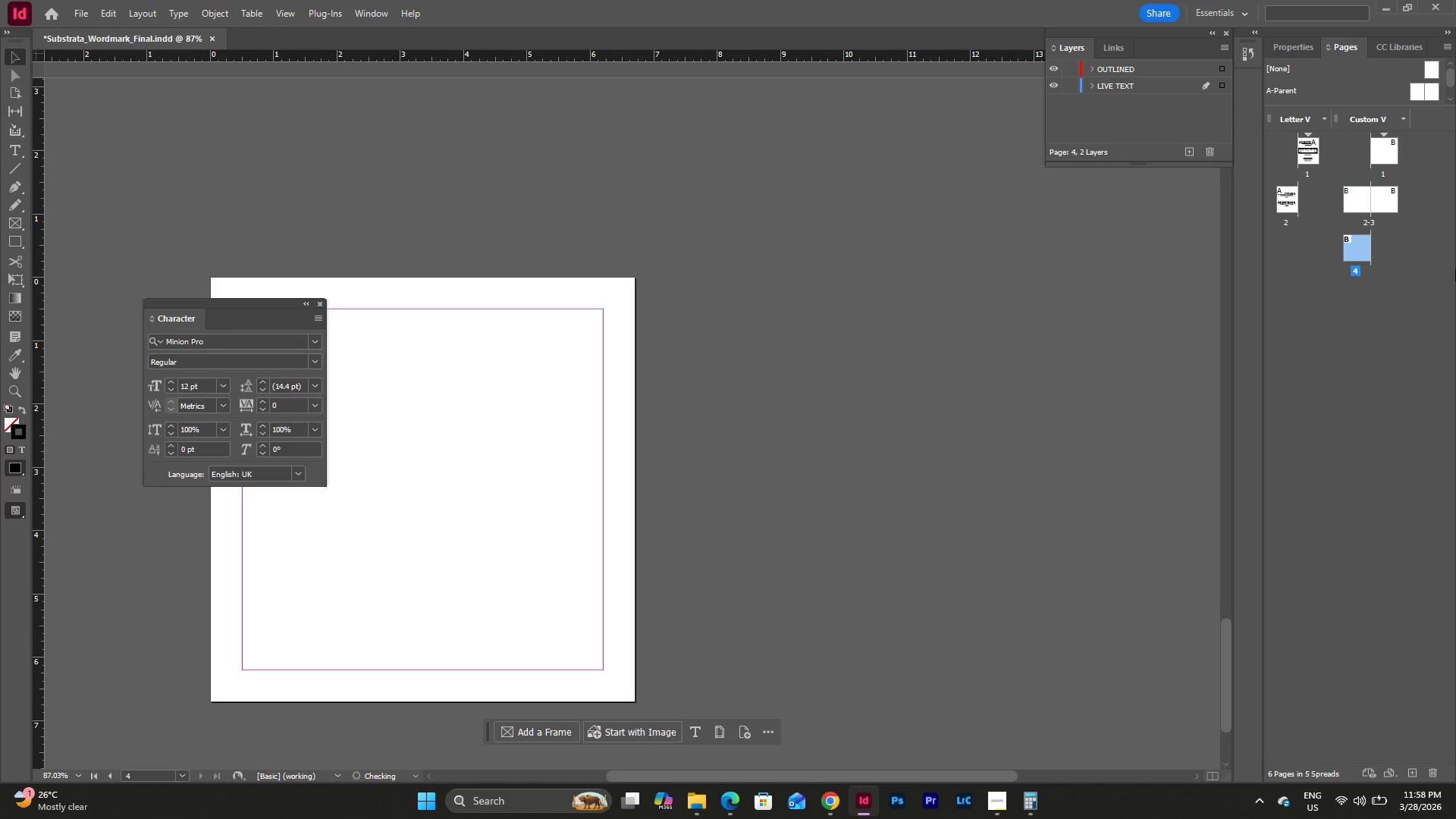 
left_click([1397, 282])
 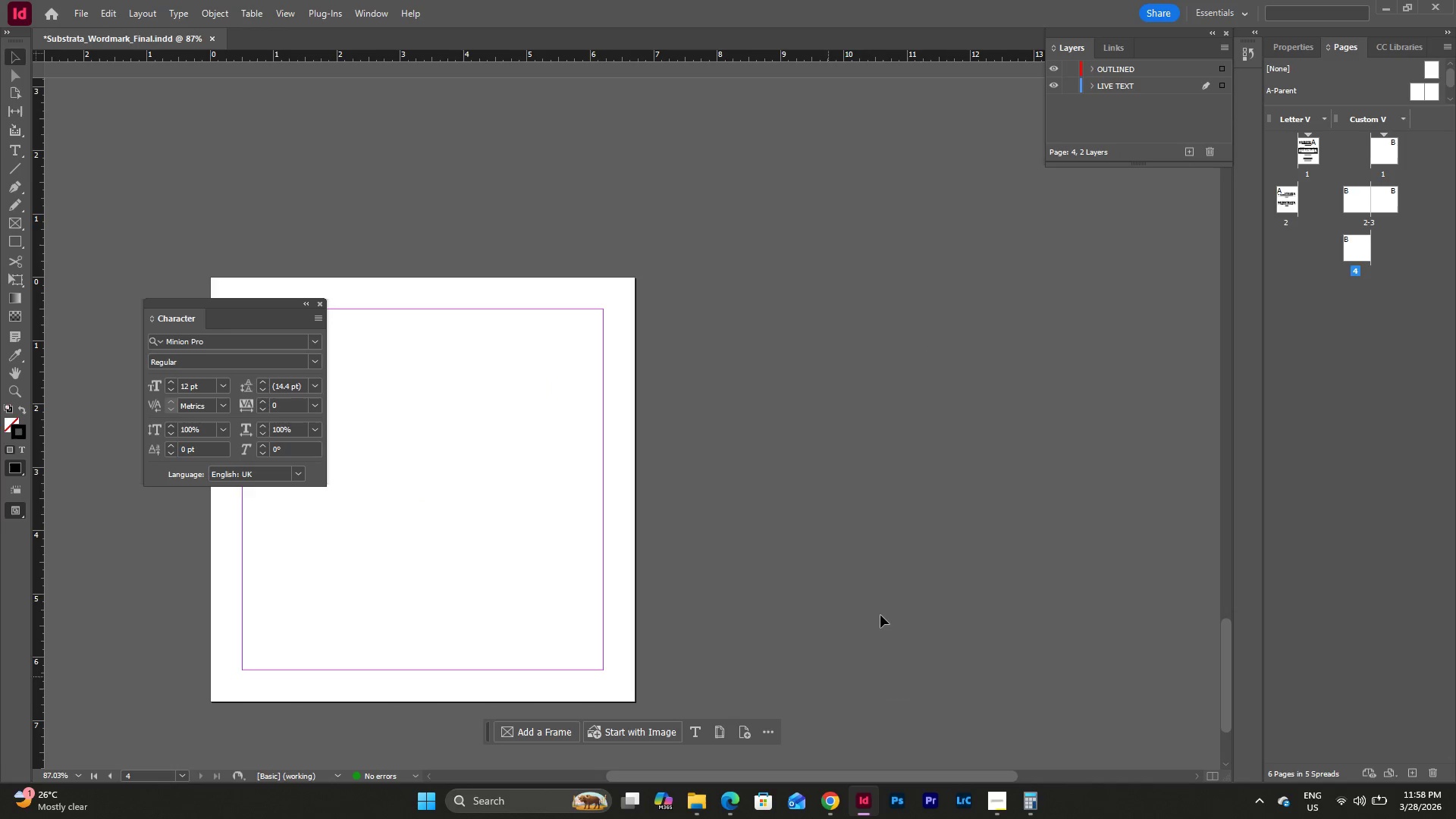 
scroll: coordinate [1383, 174], scroll_direction: up, amount: 6.0
 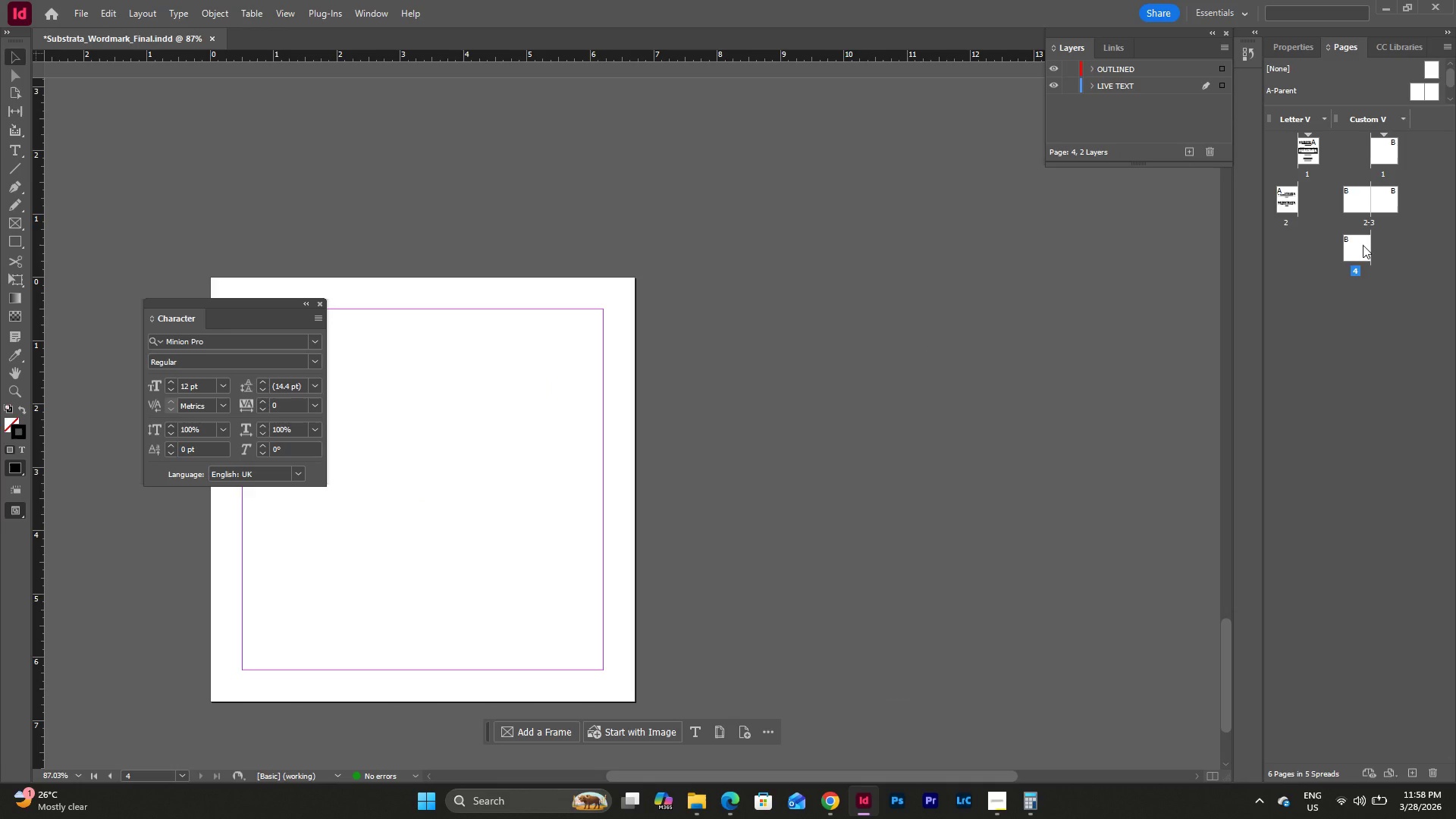 
left_click([1363, 245])
 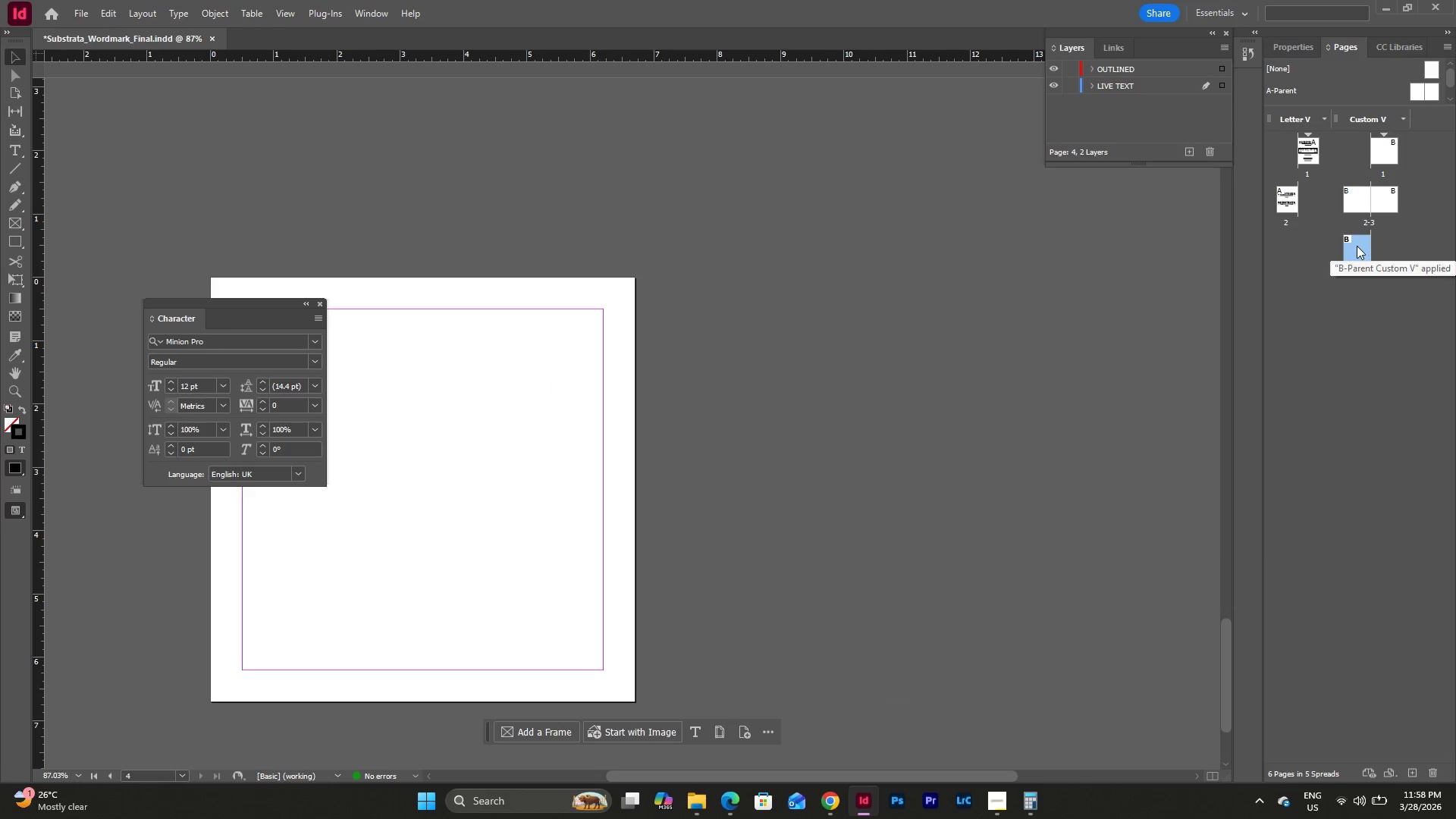 
right_click([1357, 246])
 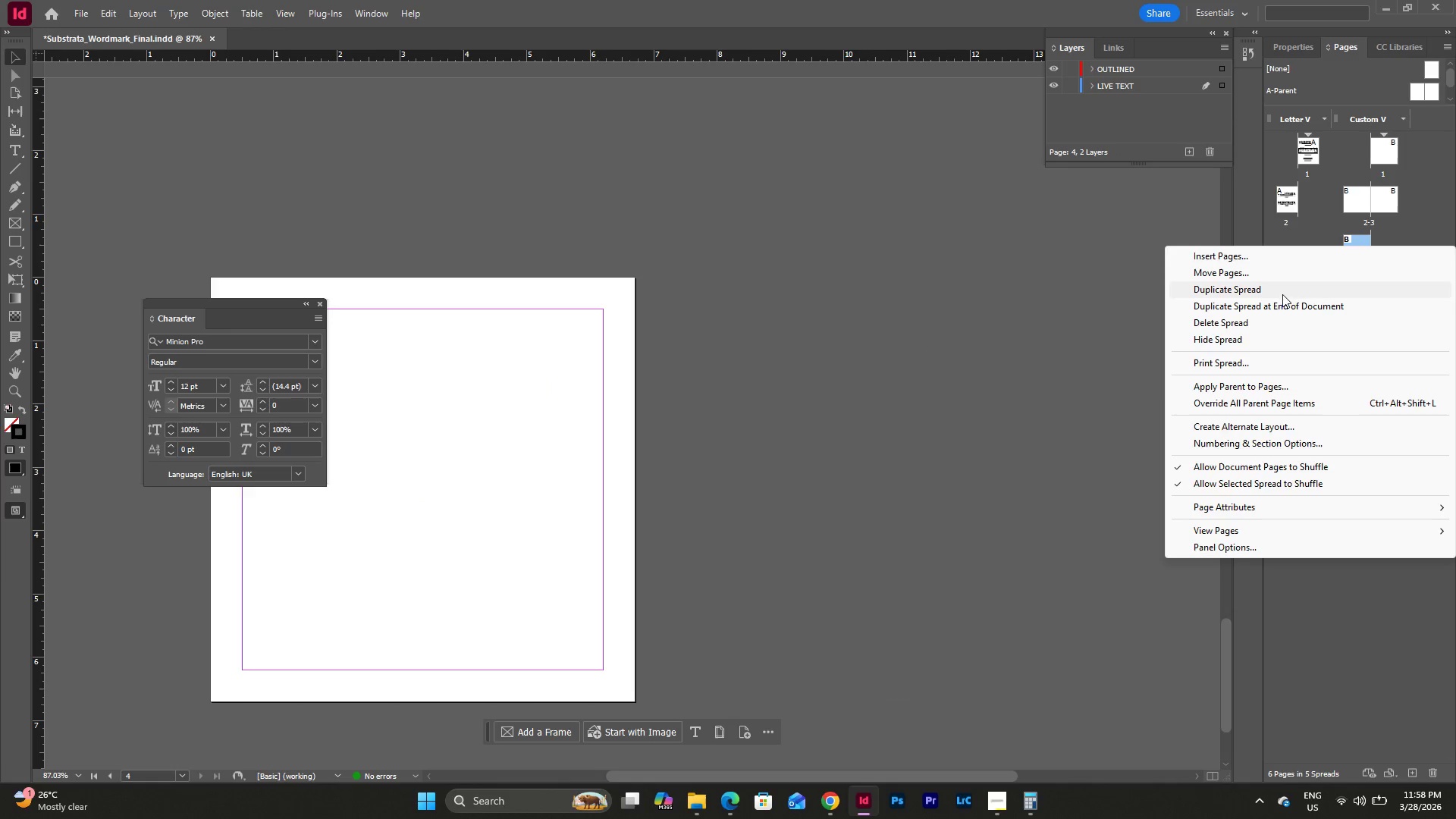 
left_click([1284, 321])
 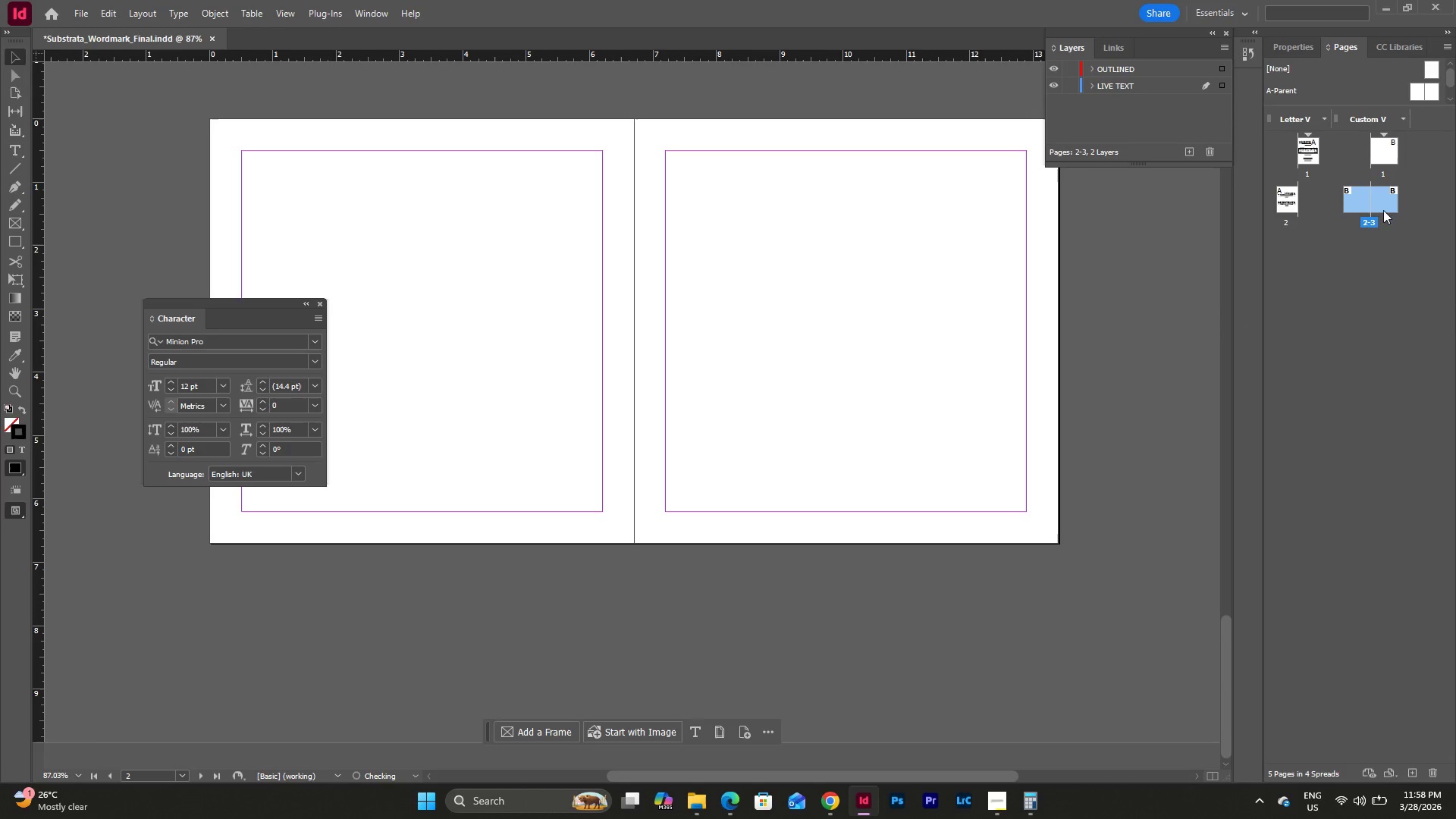 
left_click([1384, 196])
 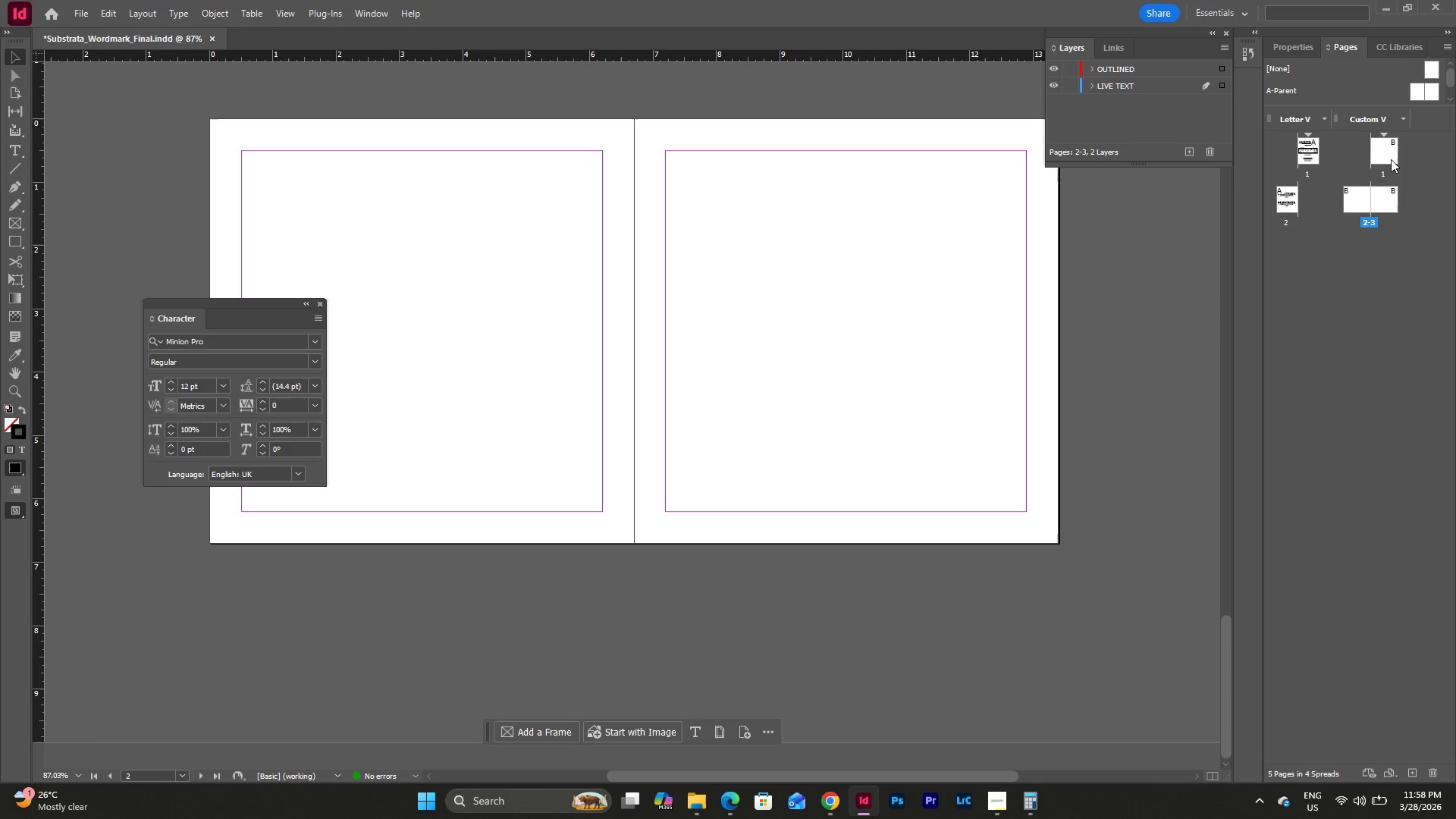 
double_click([1389, 154])
 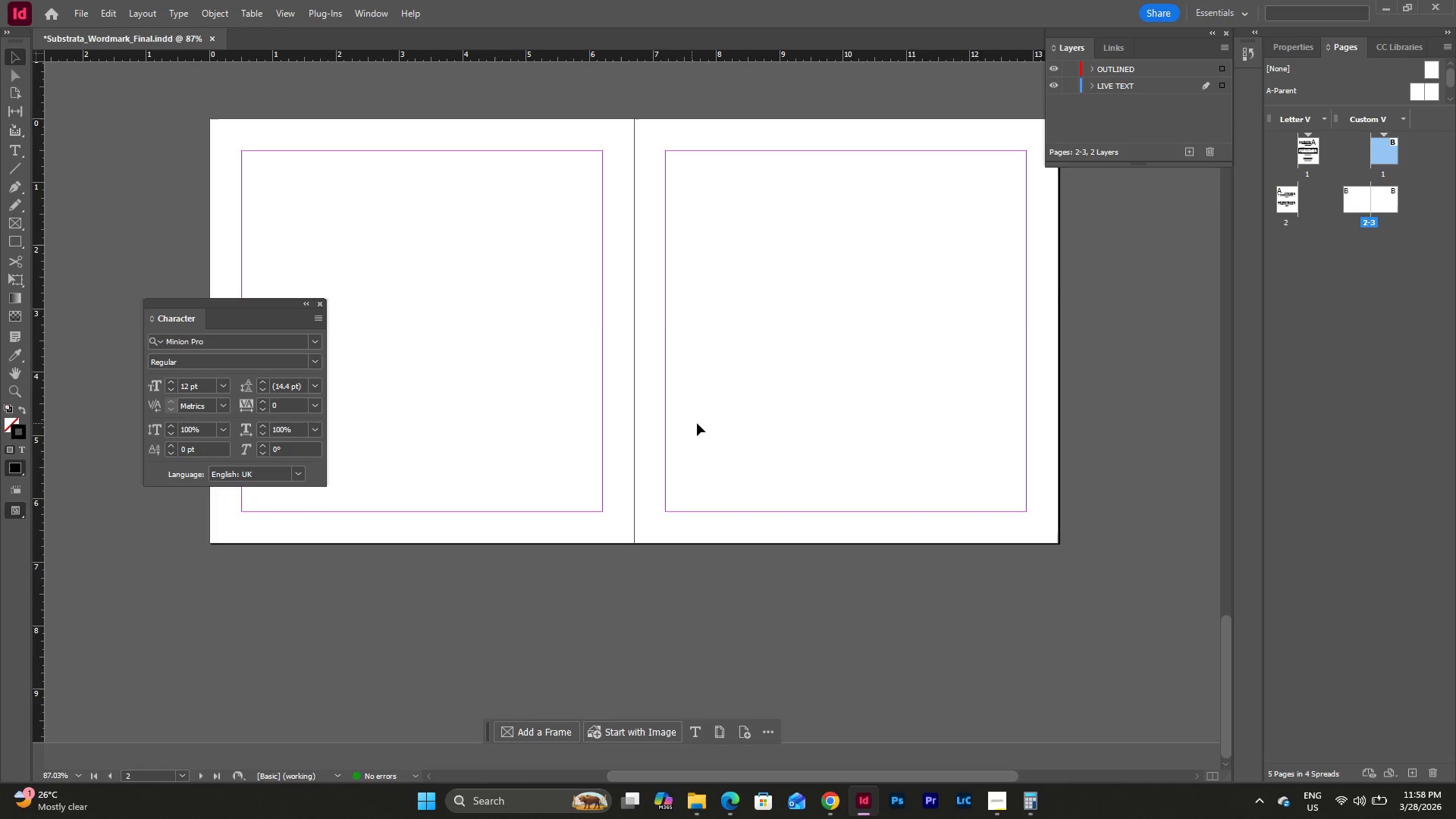 
scroll: coordinate [734, 413], scroll_direction: up, amount: 47.0
 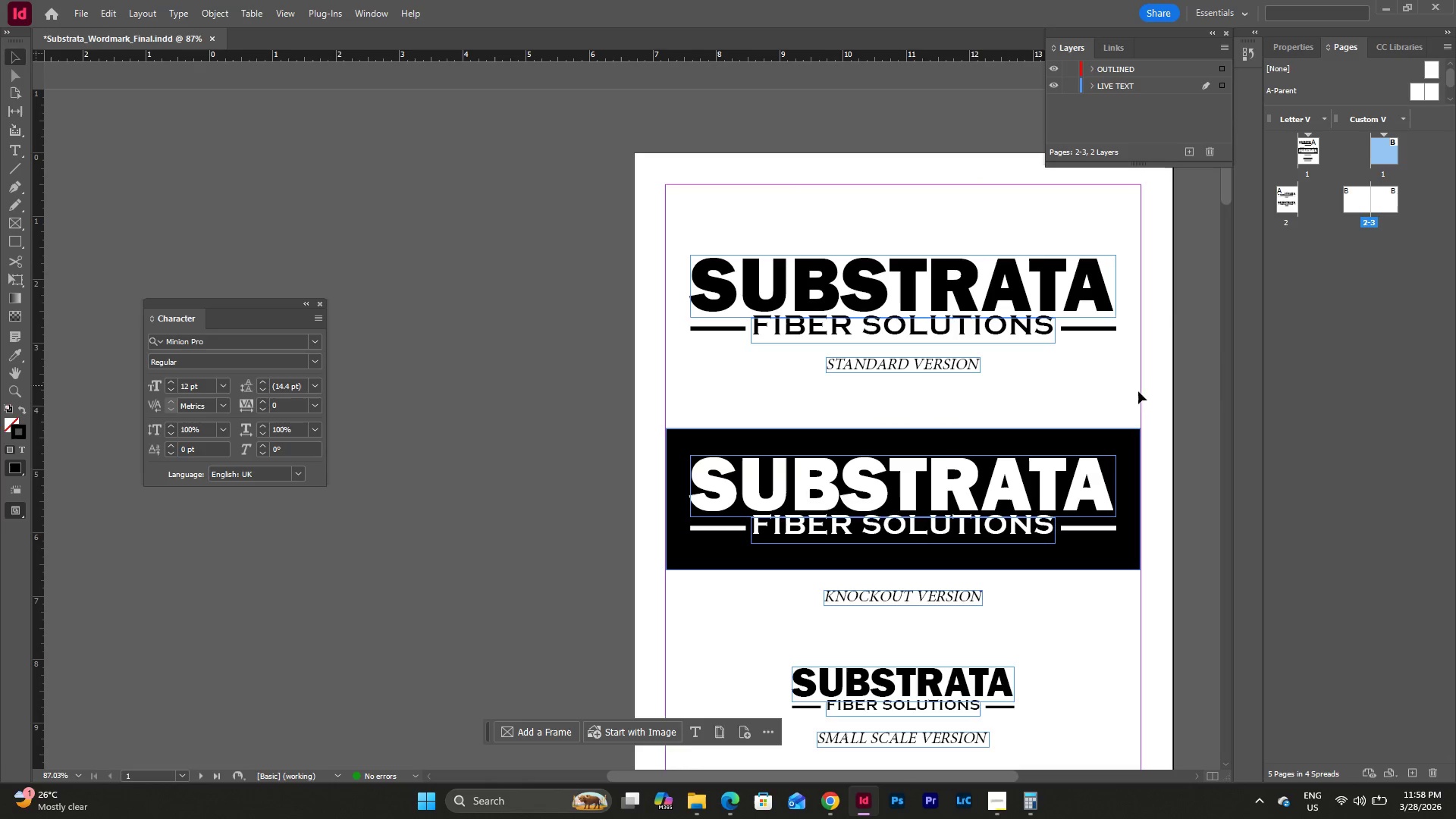 
left_click_drag(start_coordinate=[1156, 391], to_coordinate=[621, 228])
 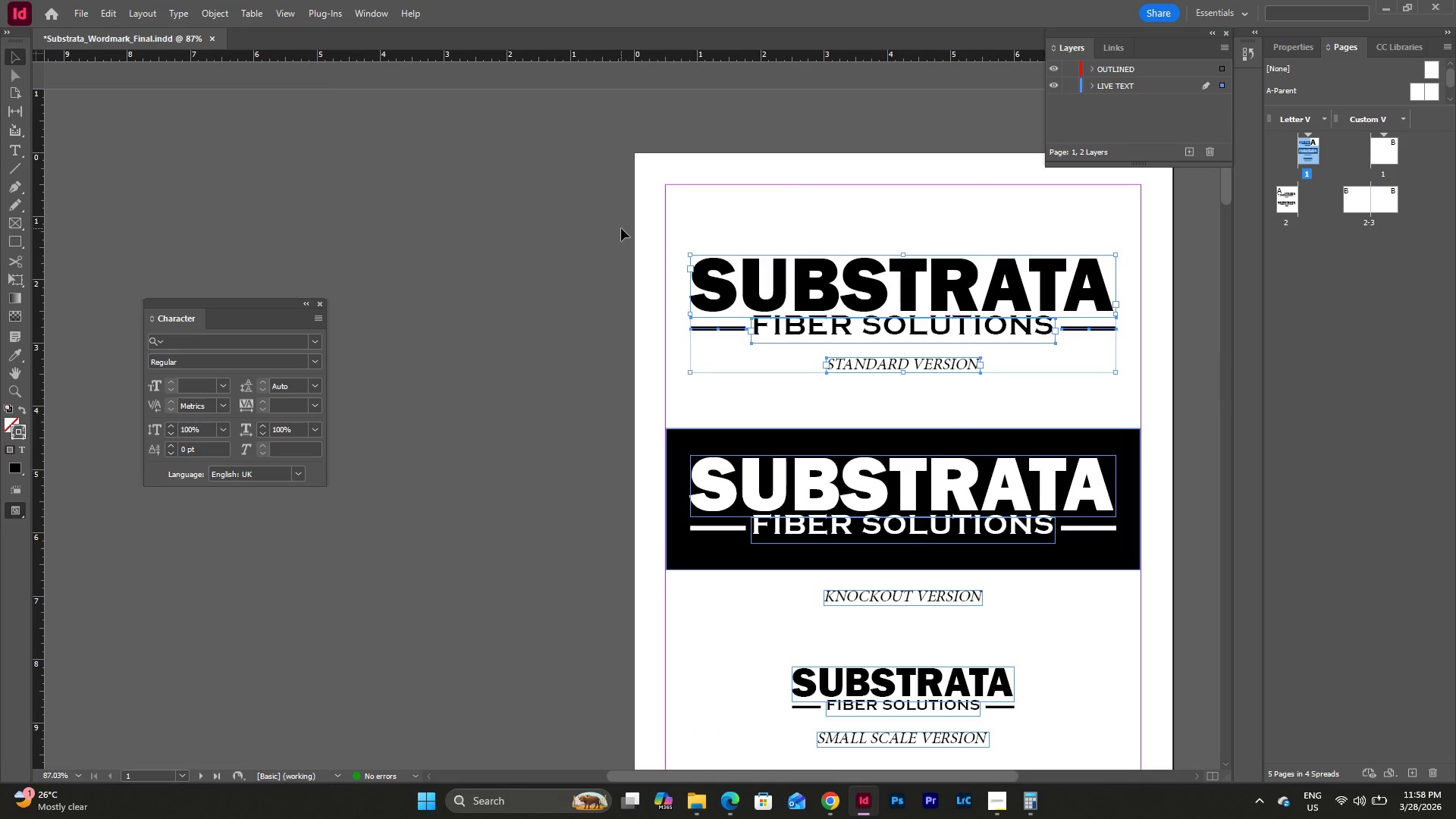 
key(Control+C)
 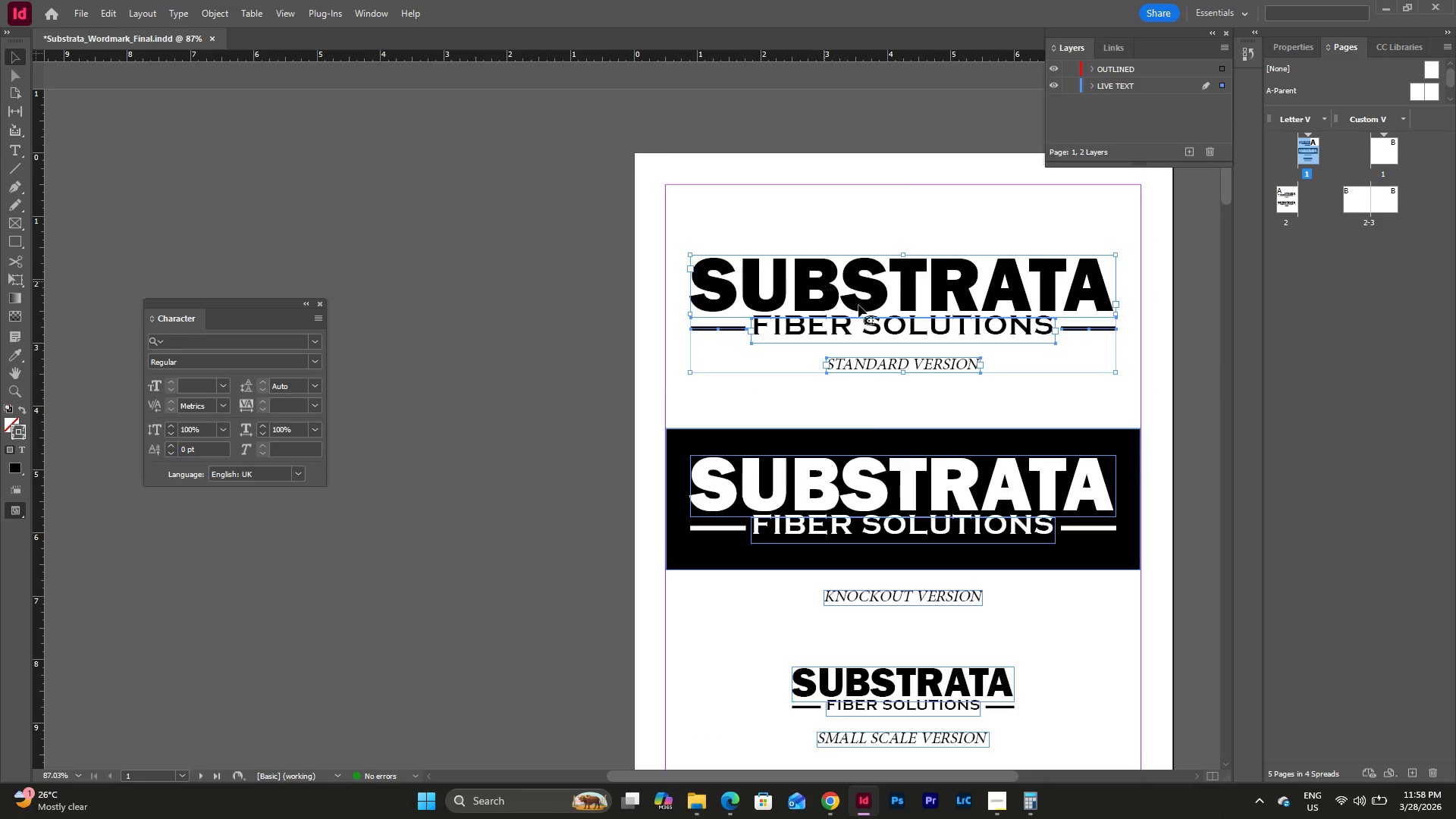 
left_click([829, 325])
 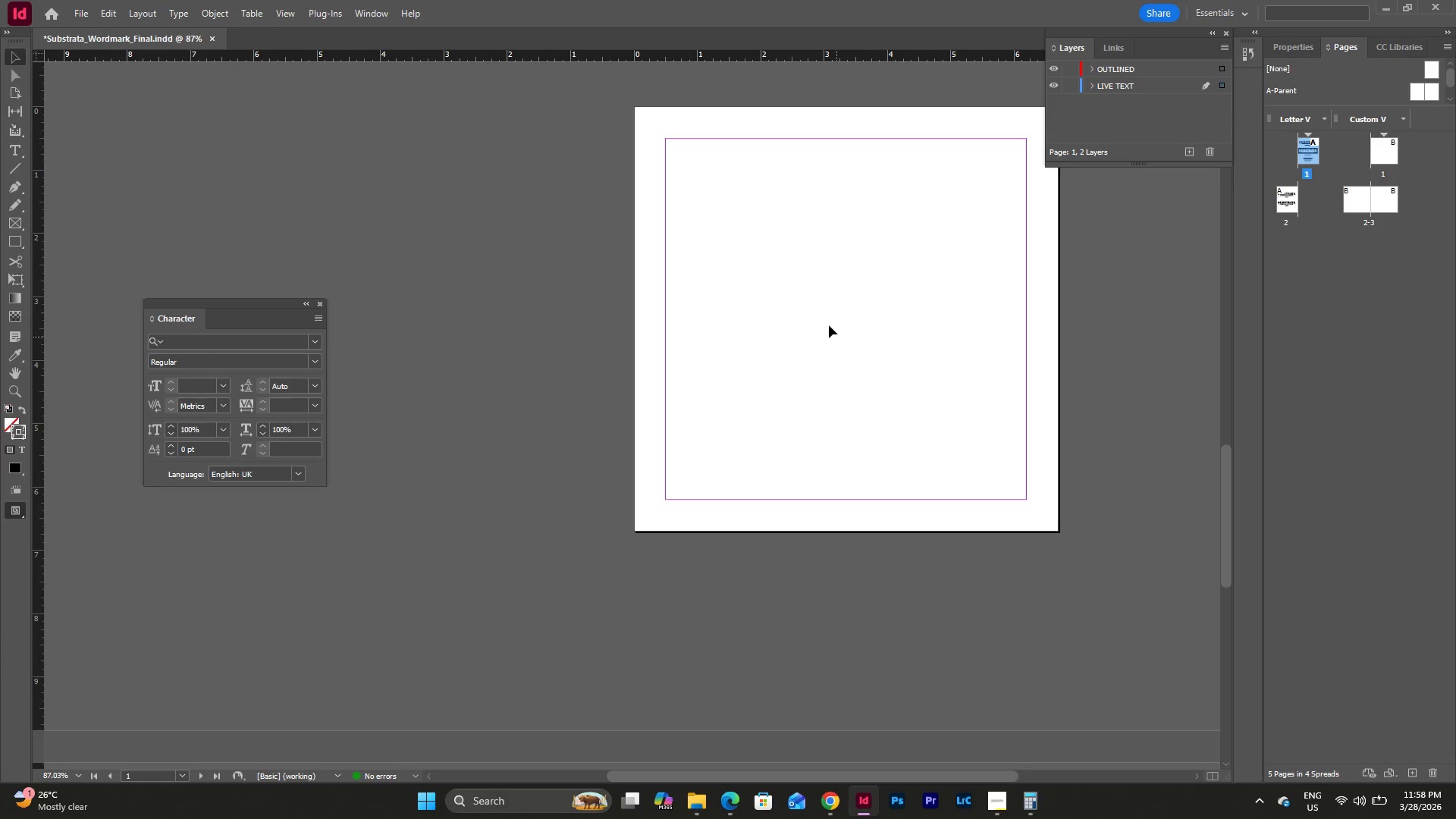 
scroll: coordinate [877, 334], scroll_direction: down, amount: 32.0
 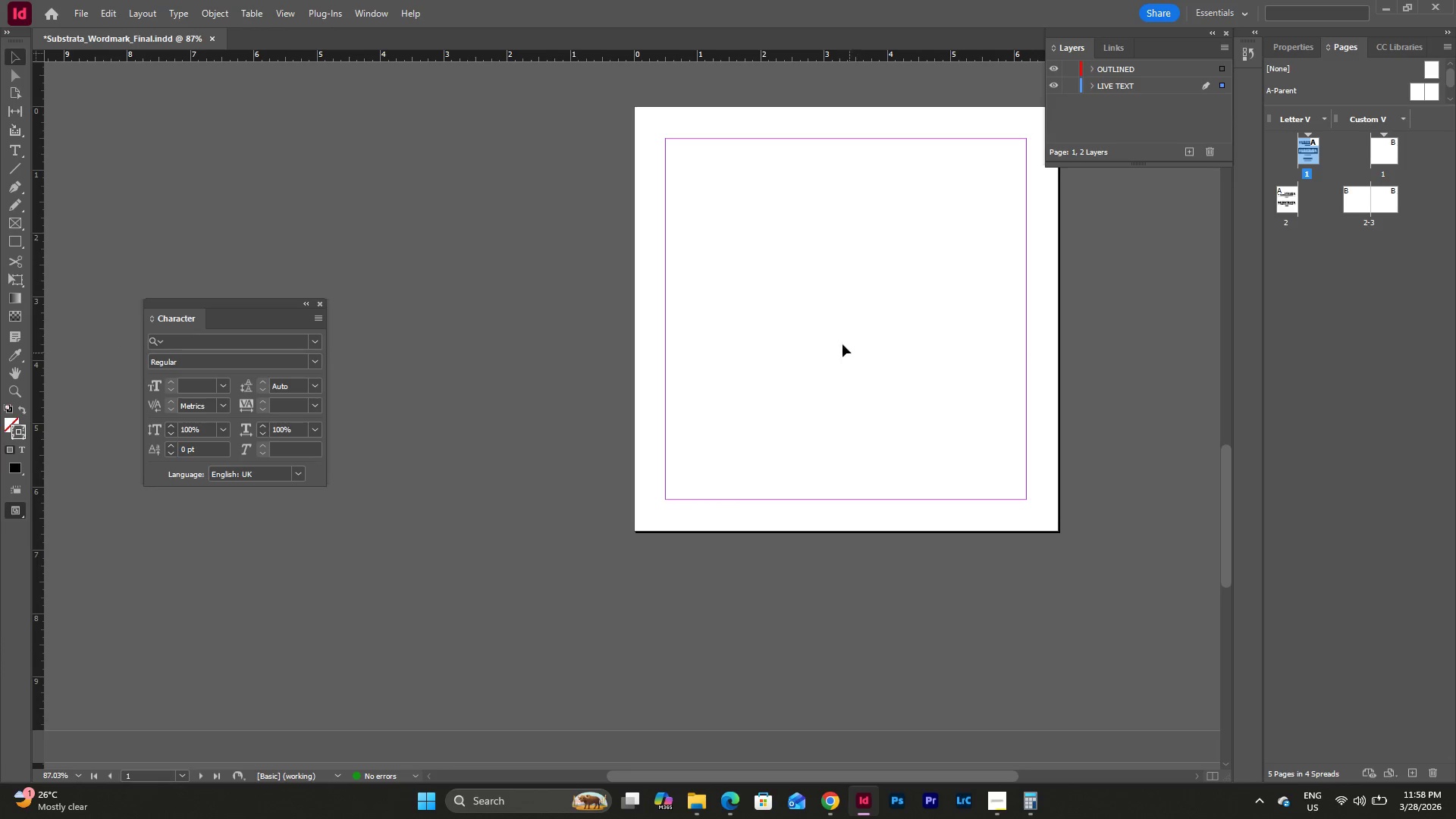 
key(Control+V)
 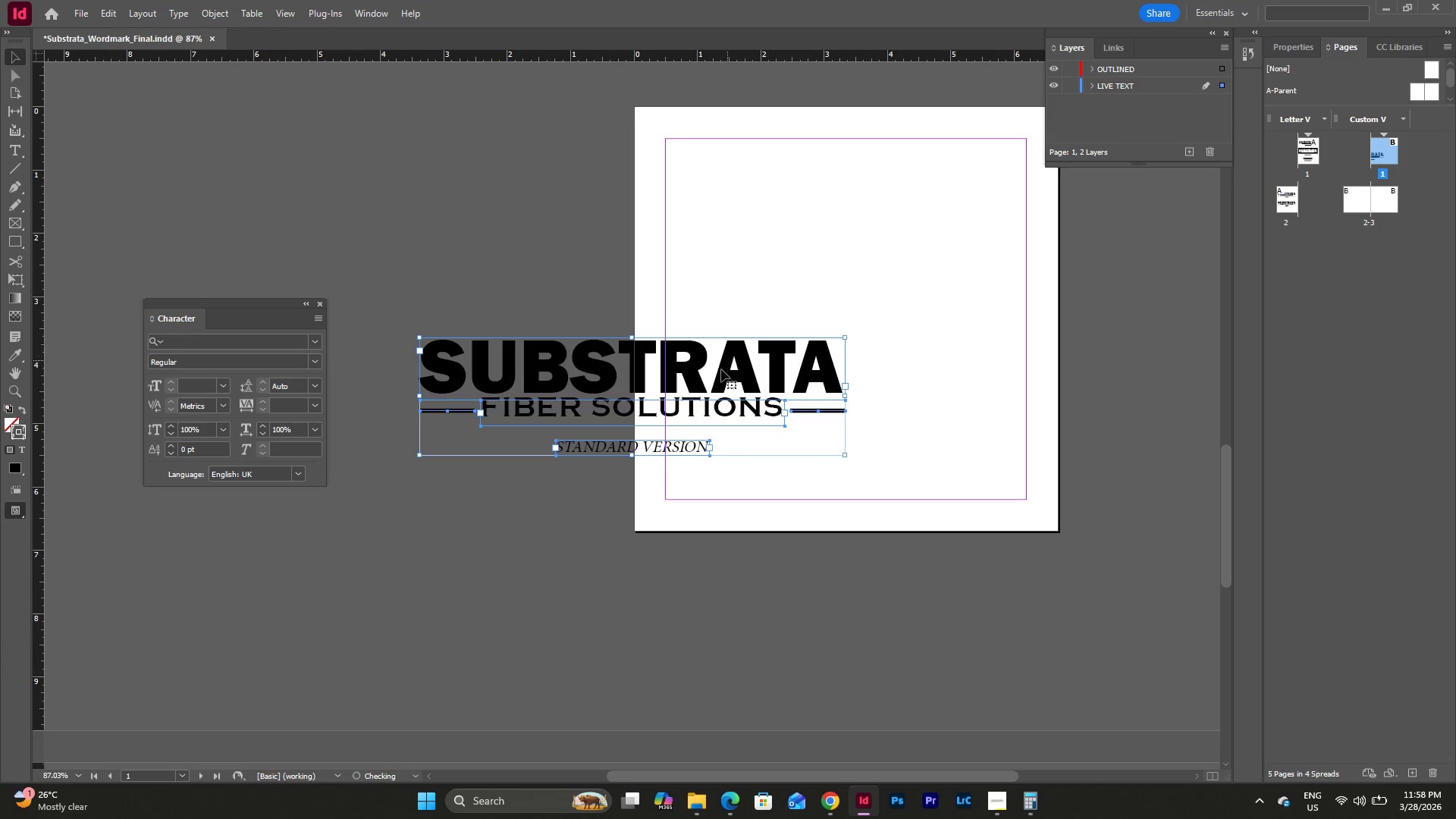 
left_click_drag(start_coordinate=[711, 376], to_coordinate=[958, 301])
 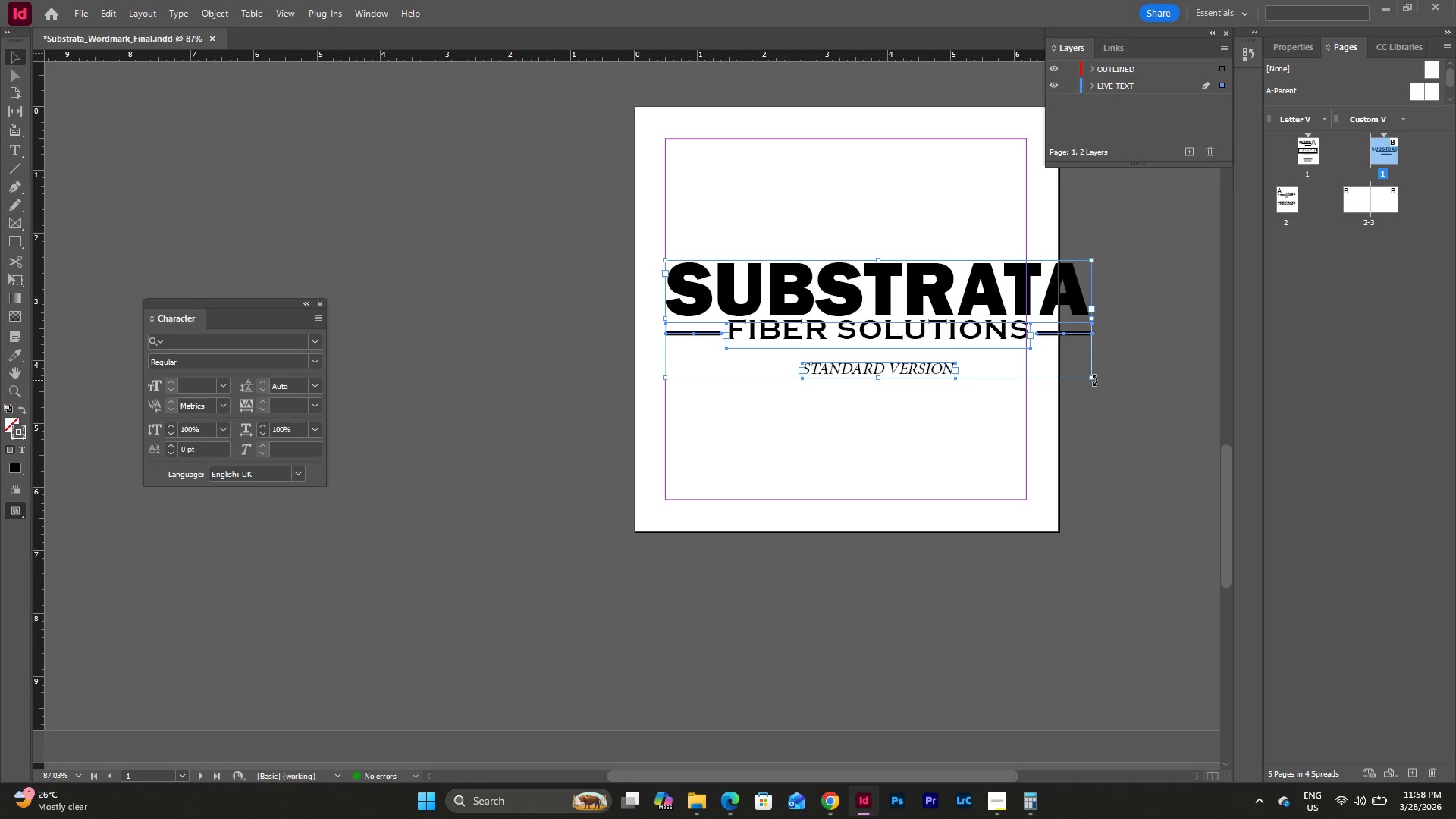 
left_click_drag(start_coordinate=[1094, 378], to_coordinate=[1028, 348])
 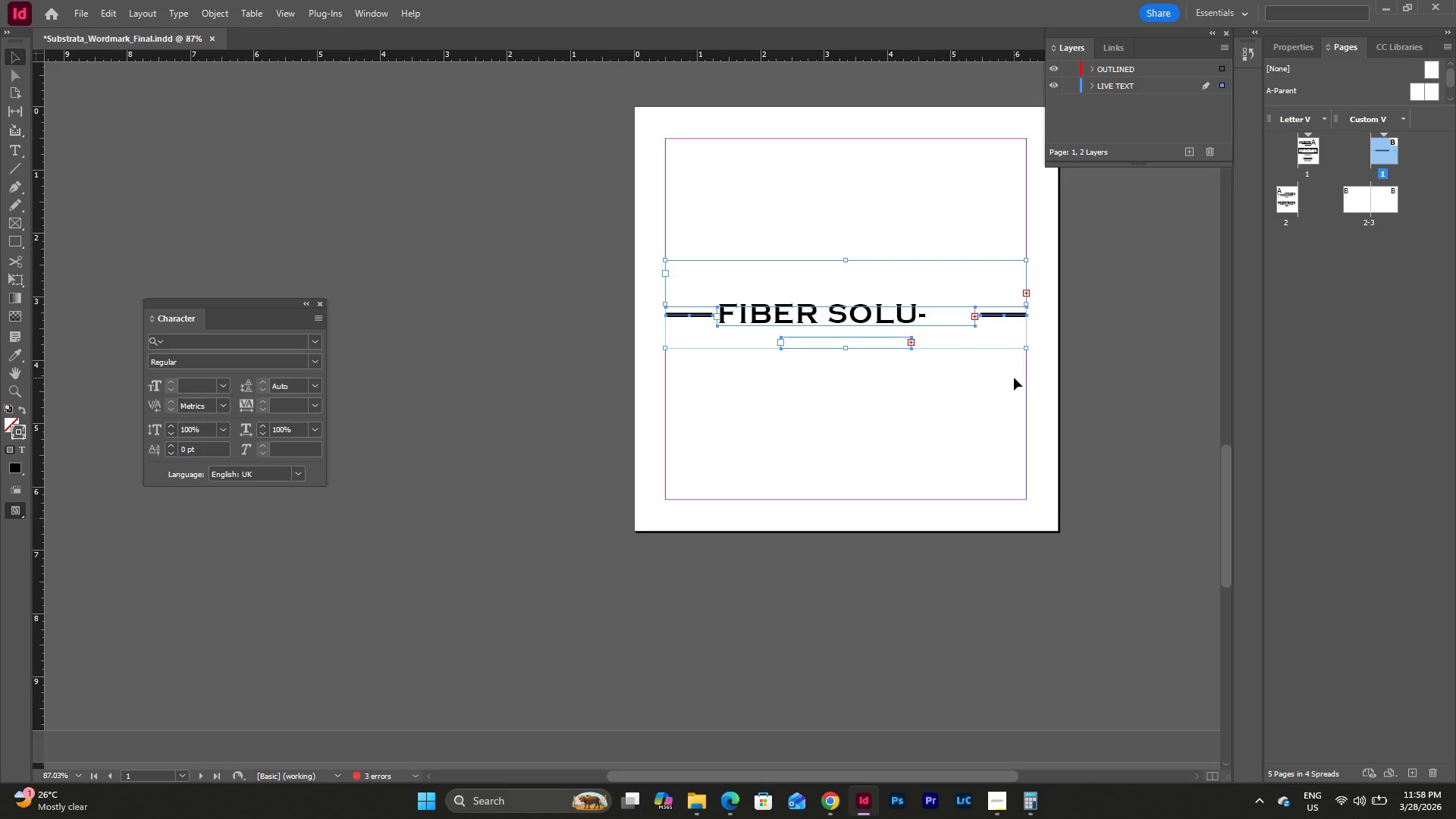 
scroll: coordinate [1034, 359], scroll_direction: up, amount: 3.0
 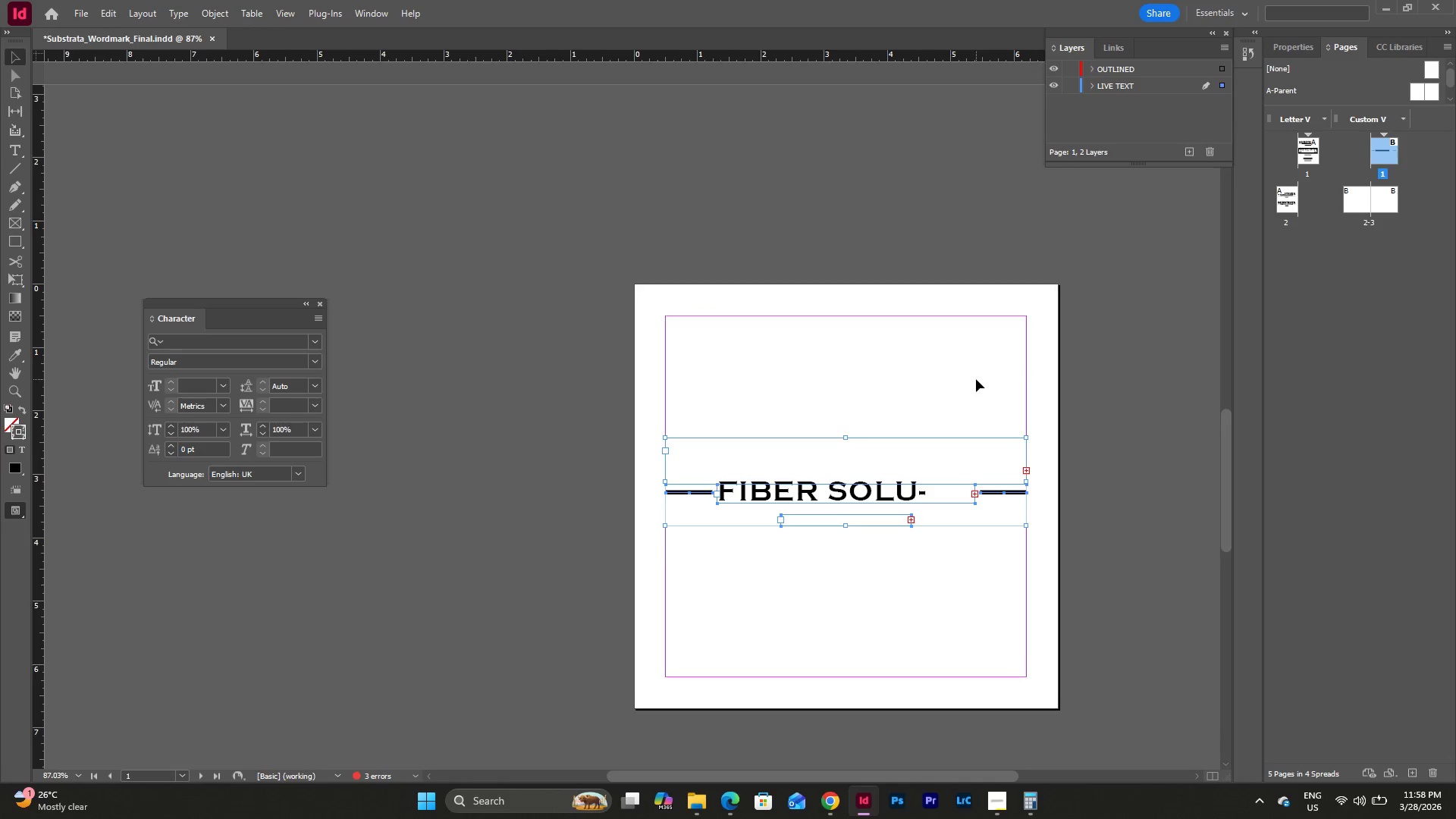 
scroll: coordinate [976, 379], scroll_direction: down, amount: 1.0
 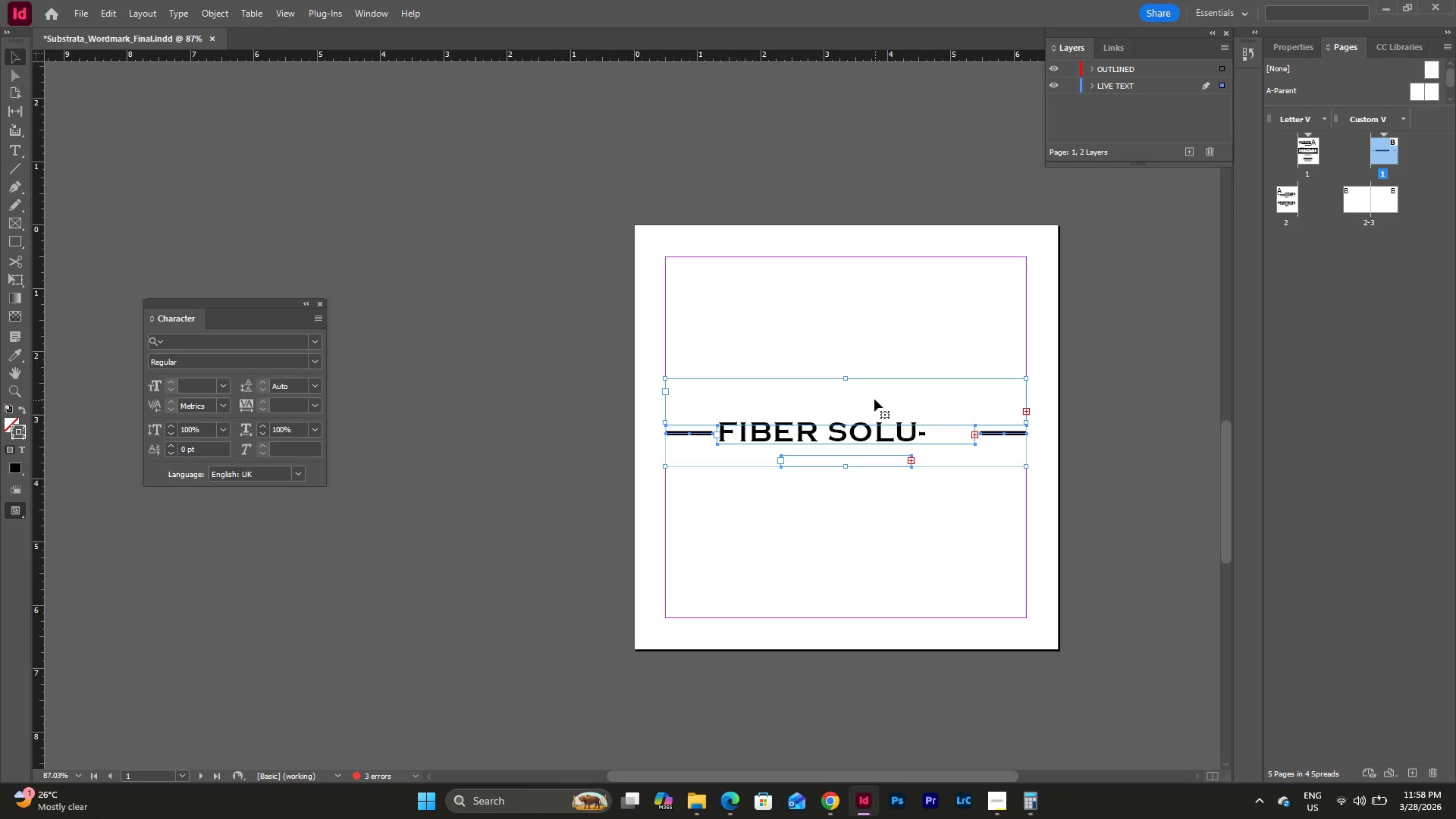 
left_click([874, 397])
 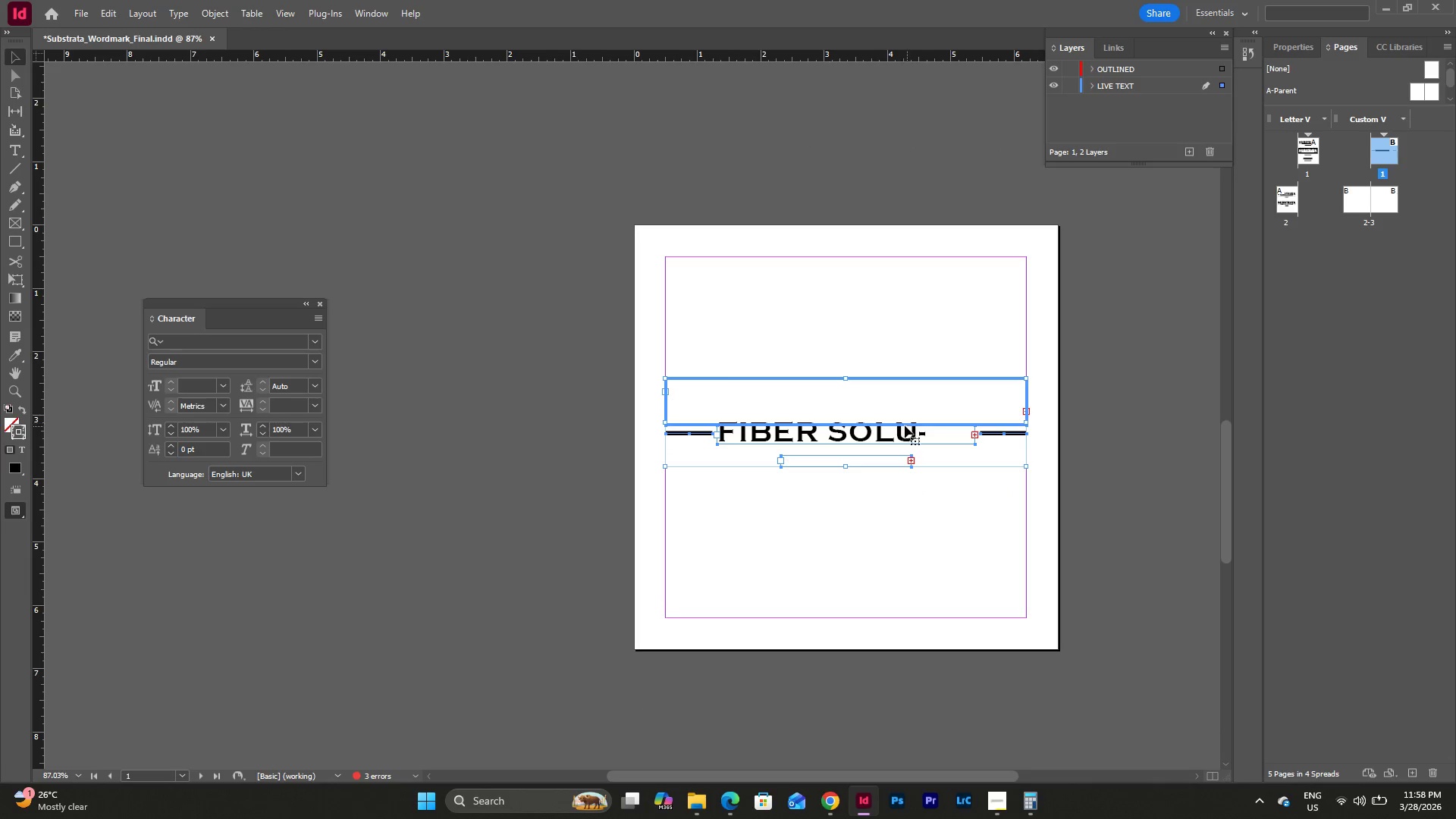 
left_click([883, 509])
 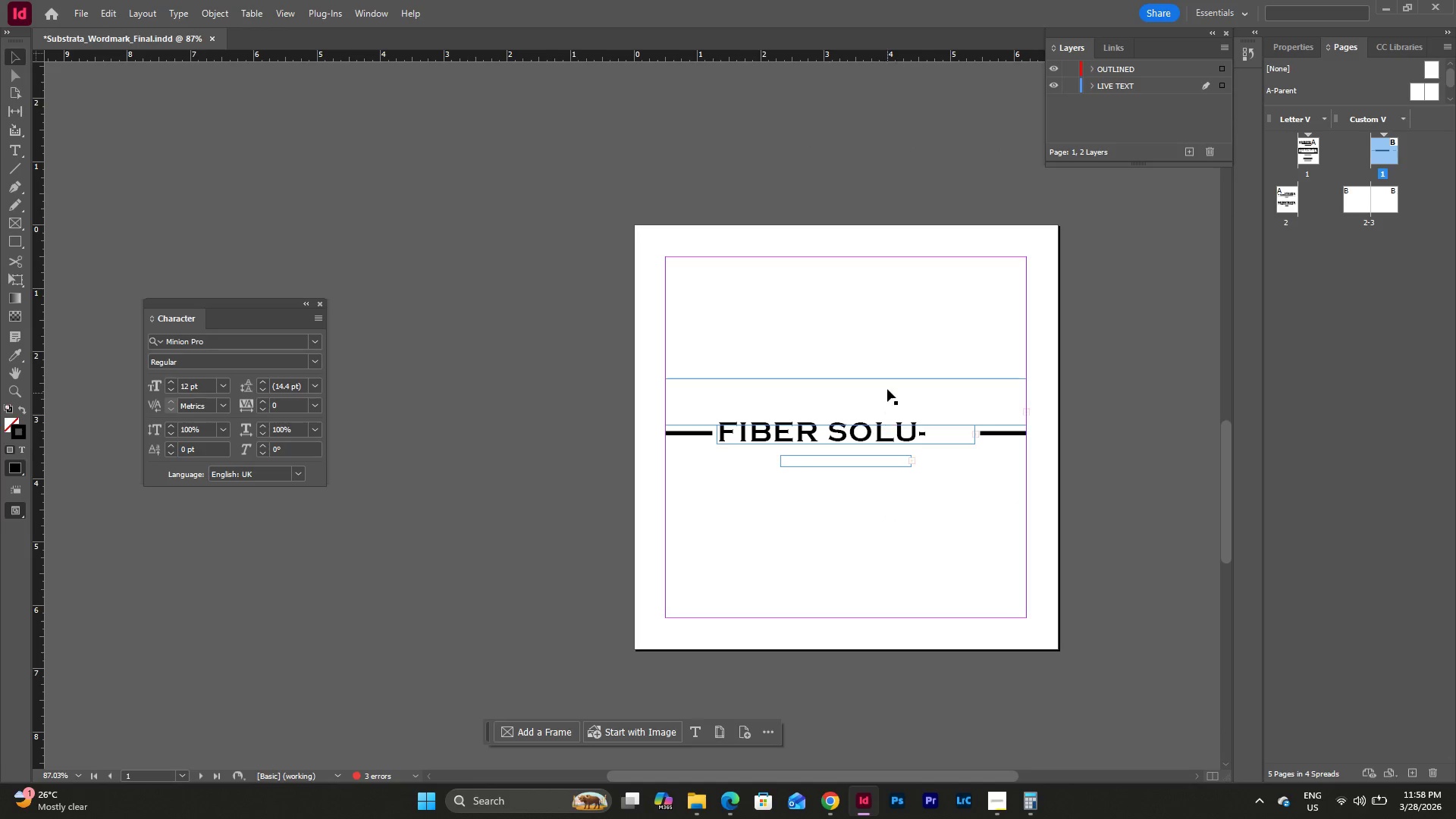 
left_click([887, 388])
 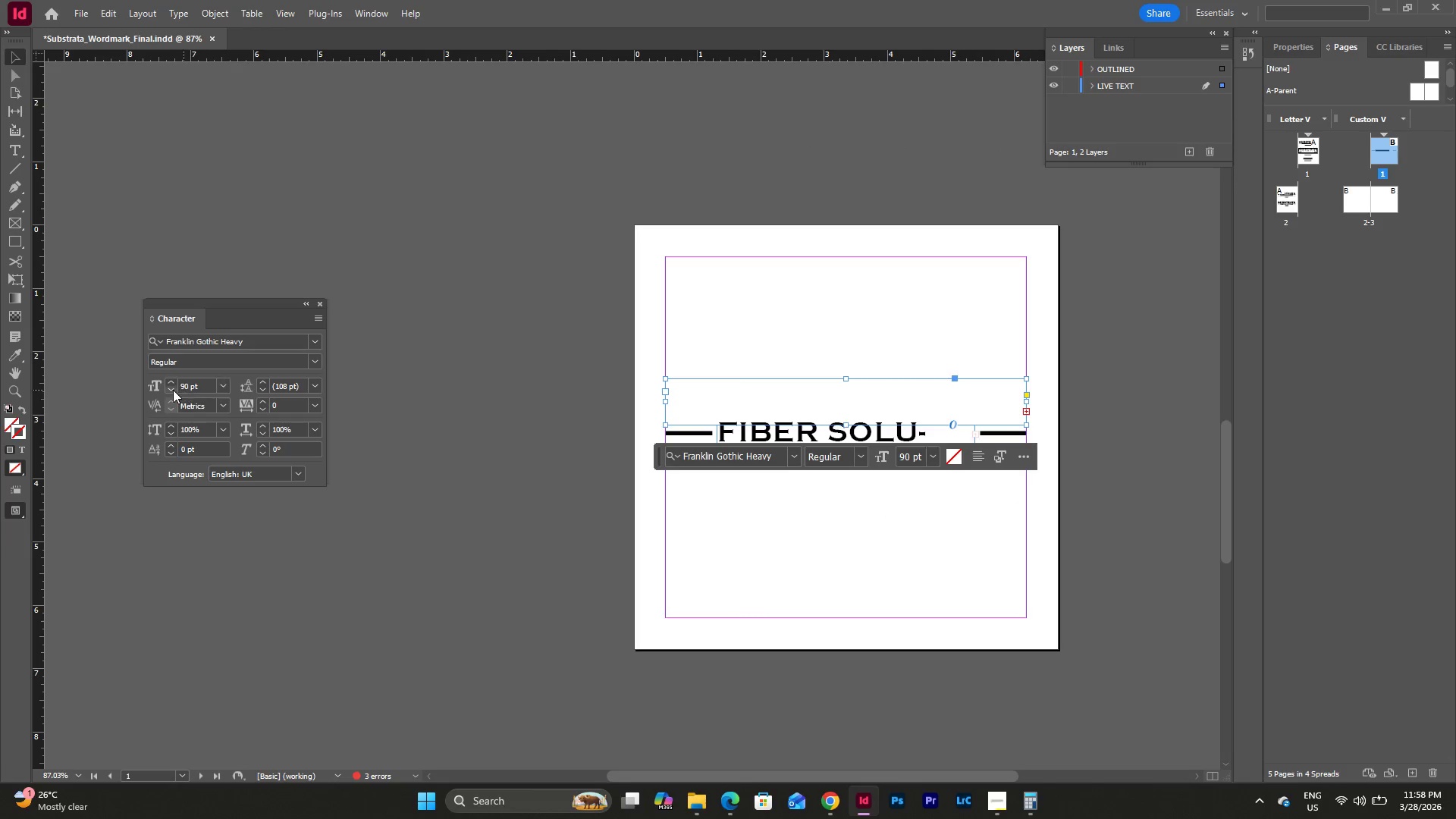 
double_click([172, 388])
 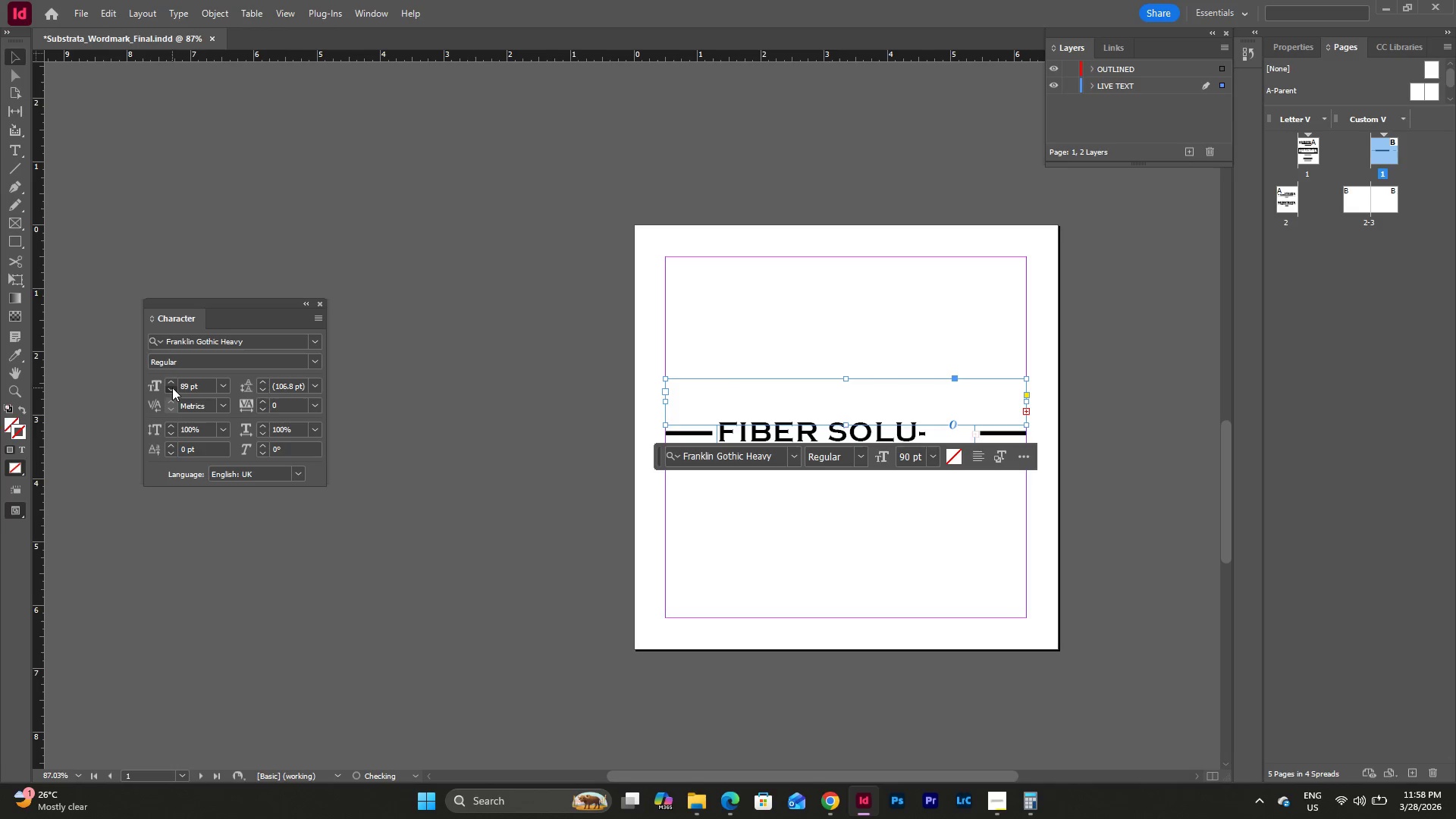 
triple_click([172, 388])
 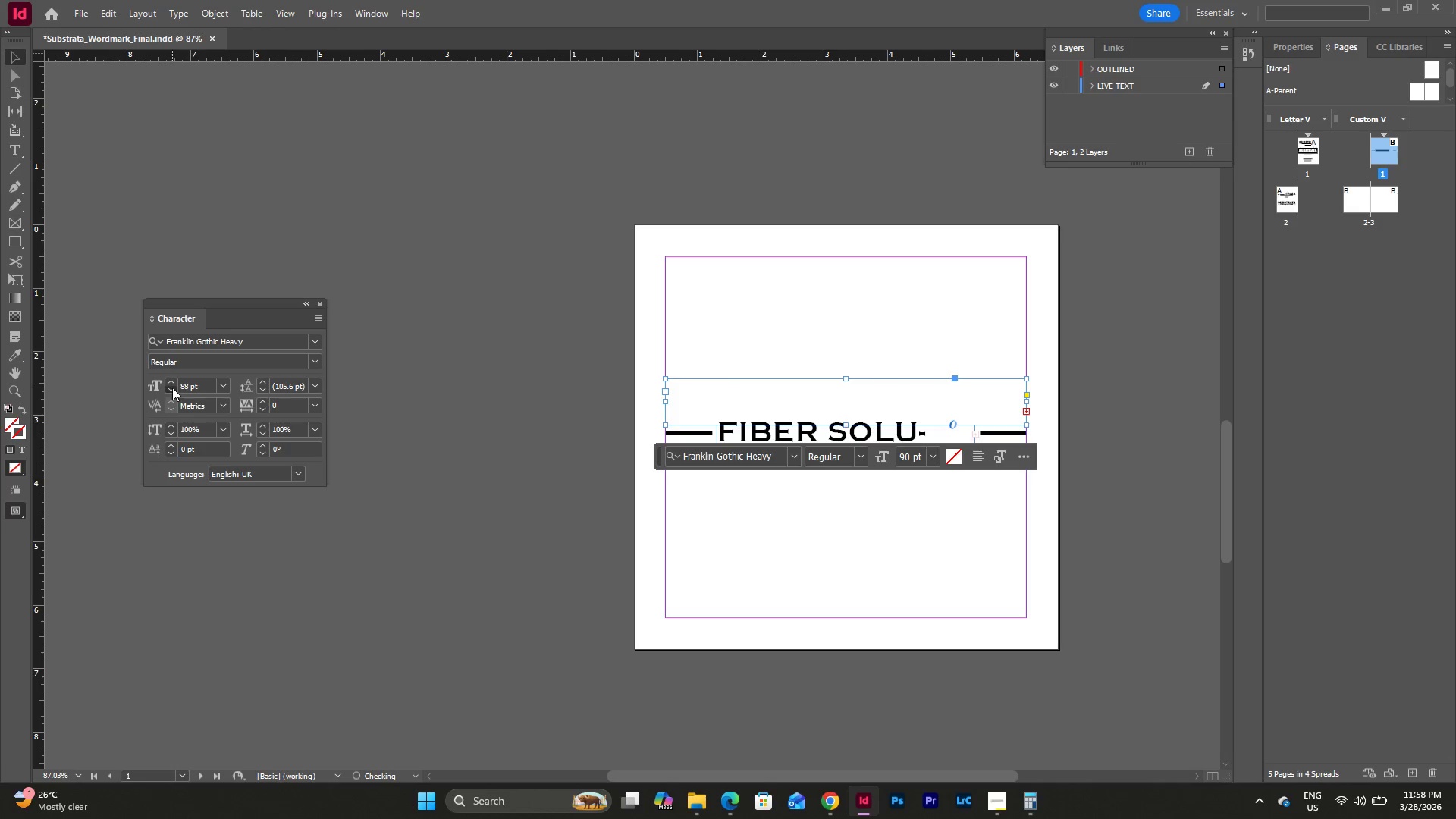 
triple_click([172, 388])
 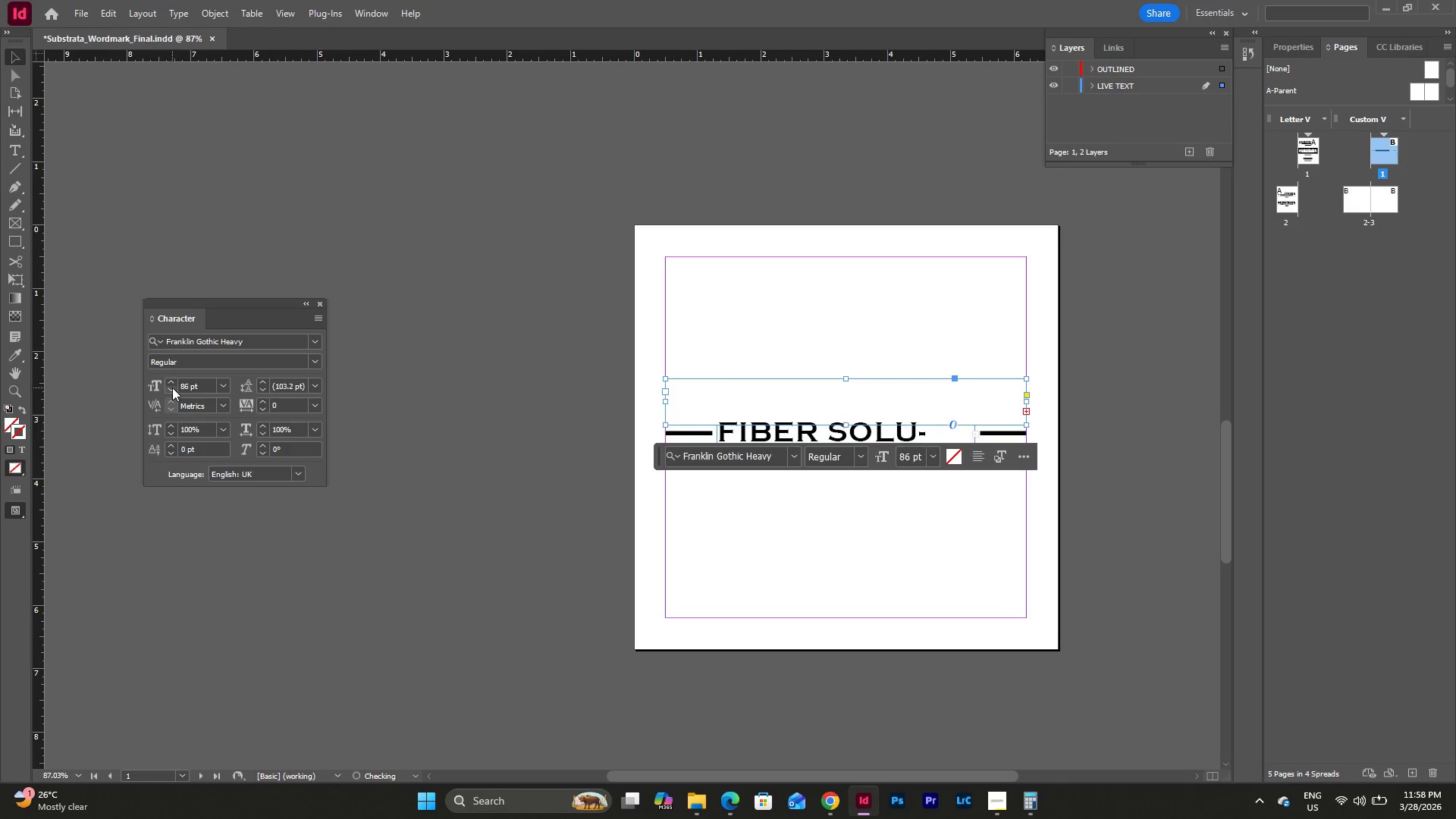 
triple_click([172, 388])
 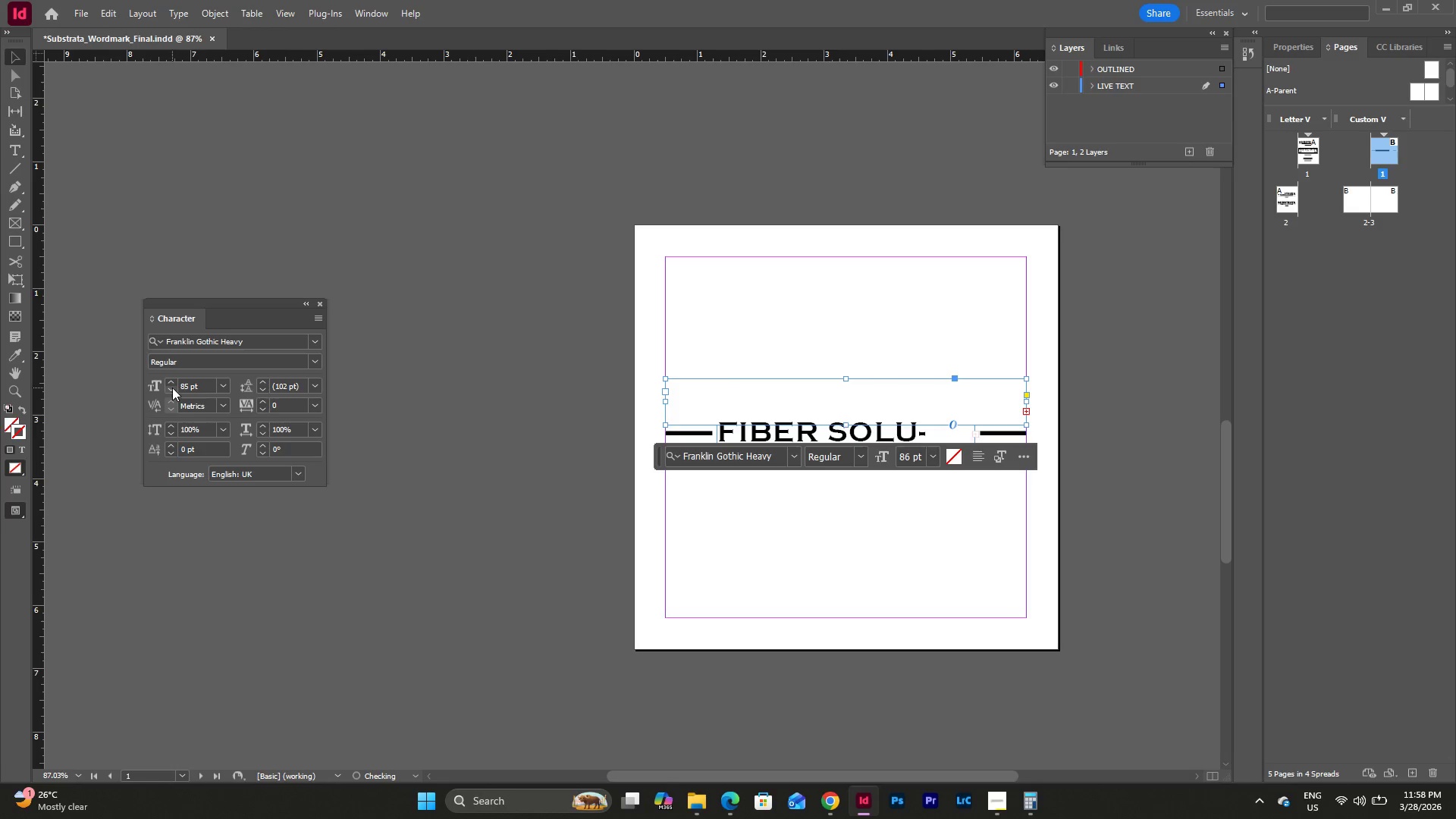 
triple_click([172, 388])
 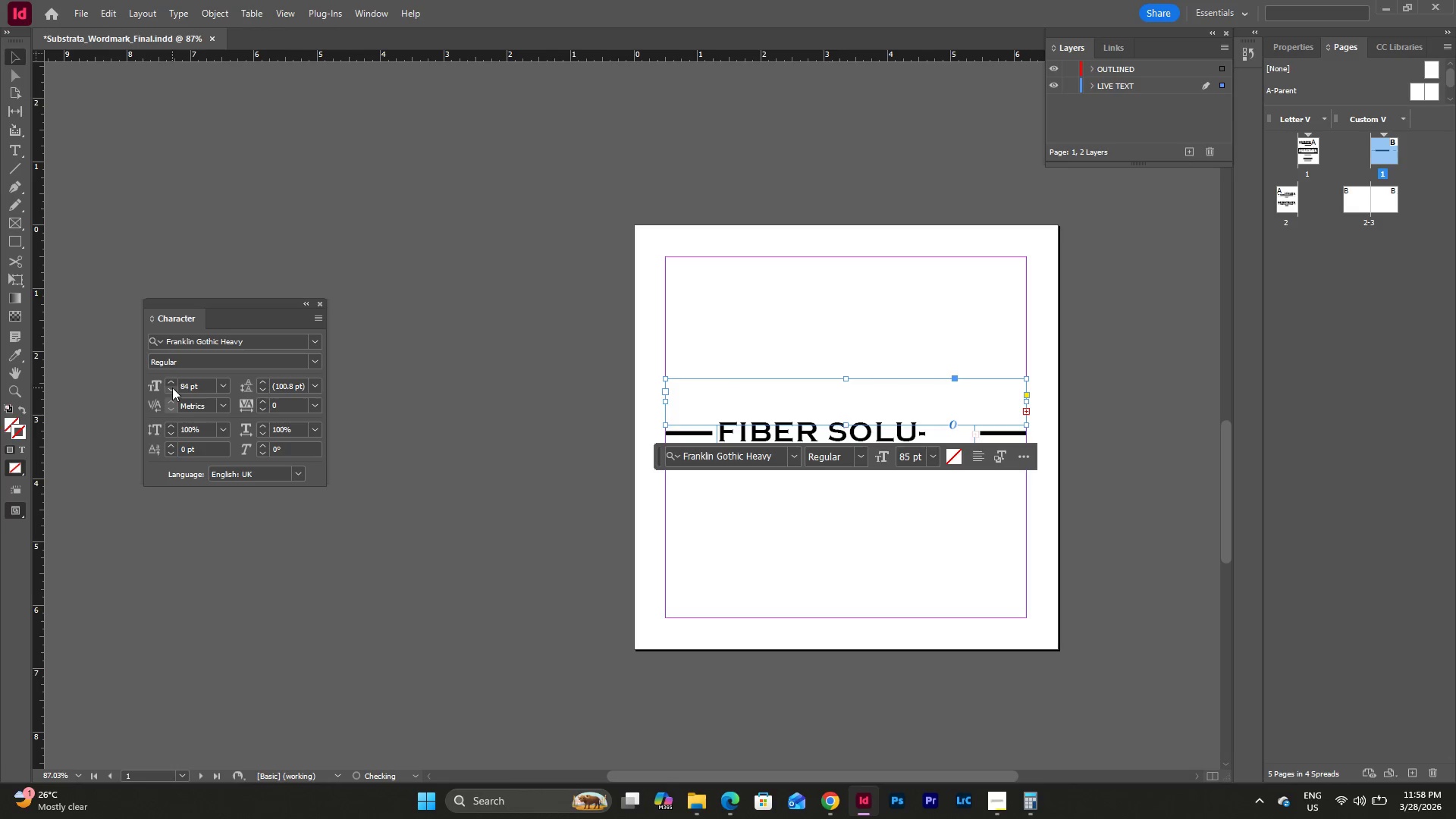 
triple_click([172, 388])
 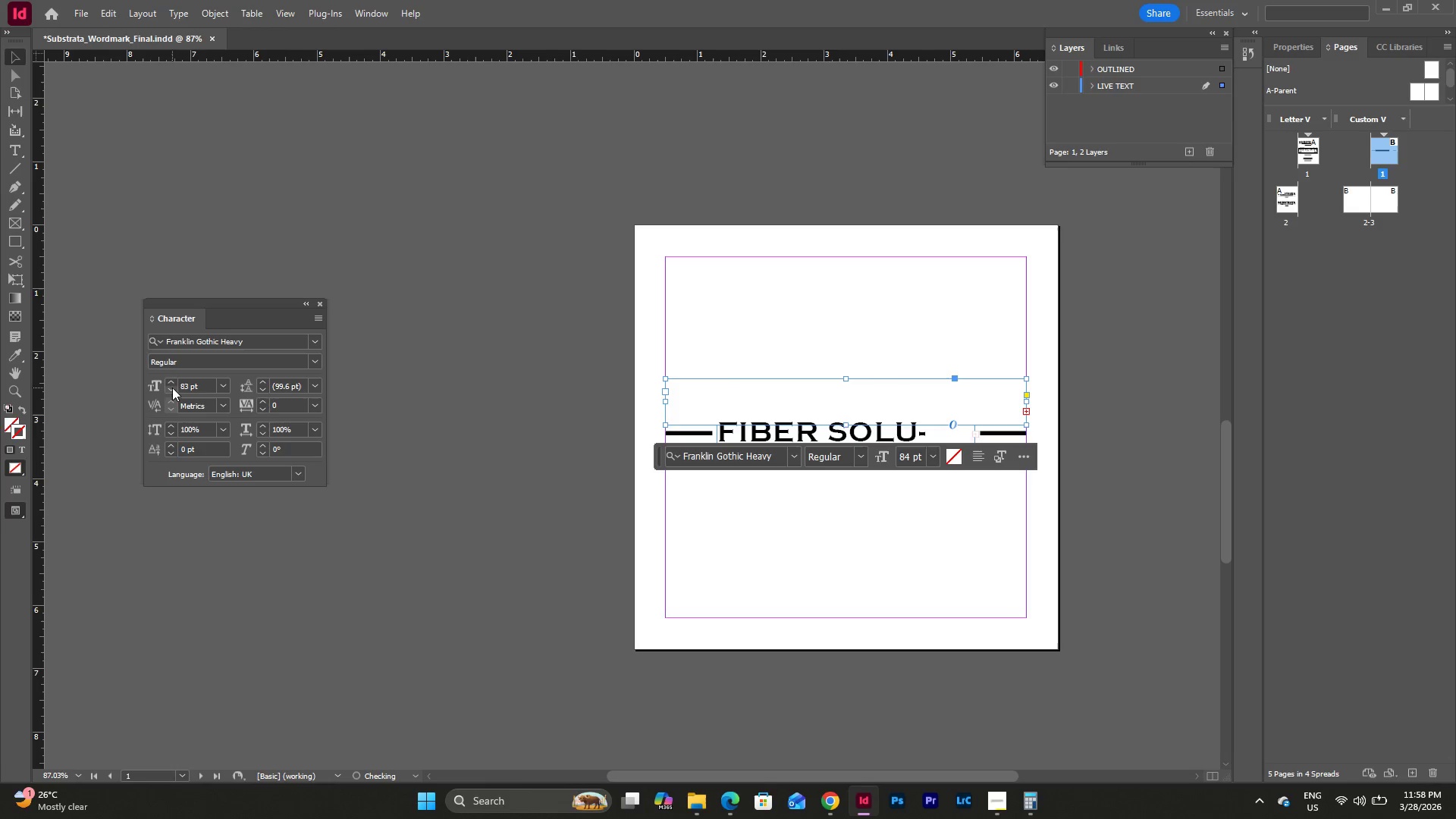 
triple_click([172, 388])
 